 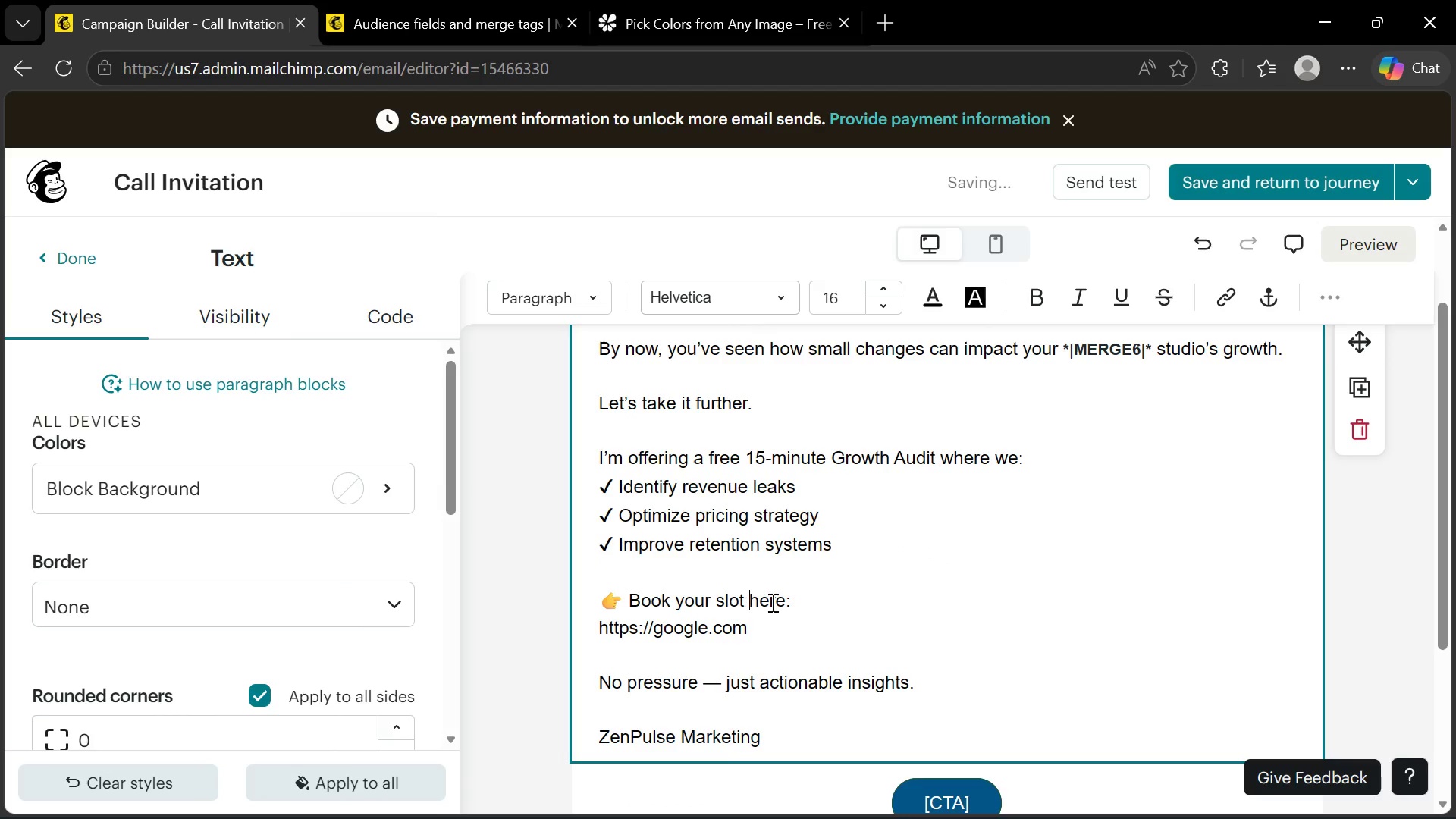 
left_click_drag(start_coordinate=[766, 625], to_coordinate=[596, 628])
 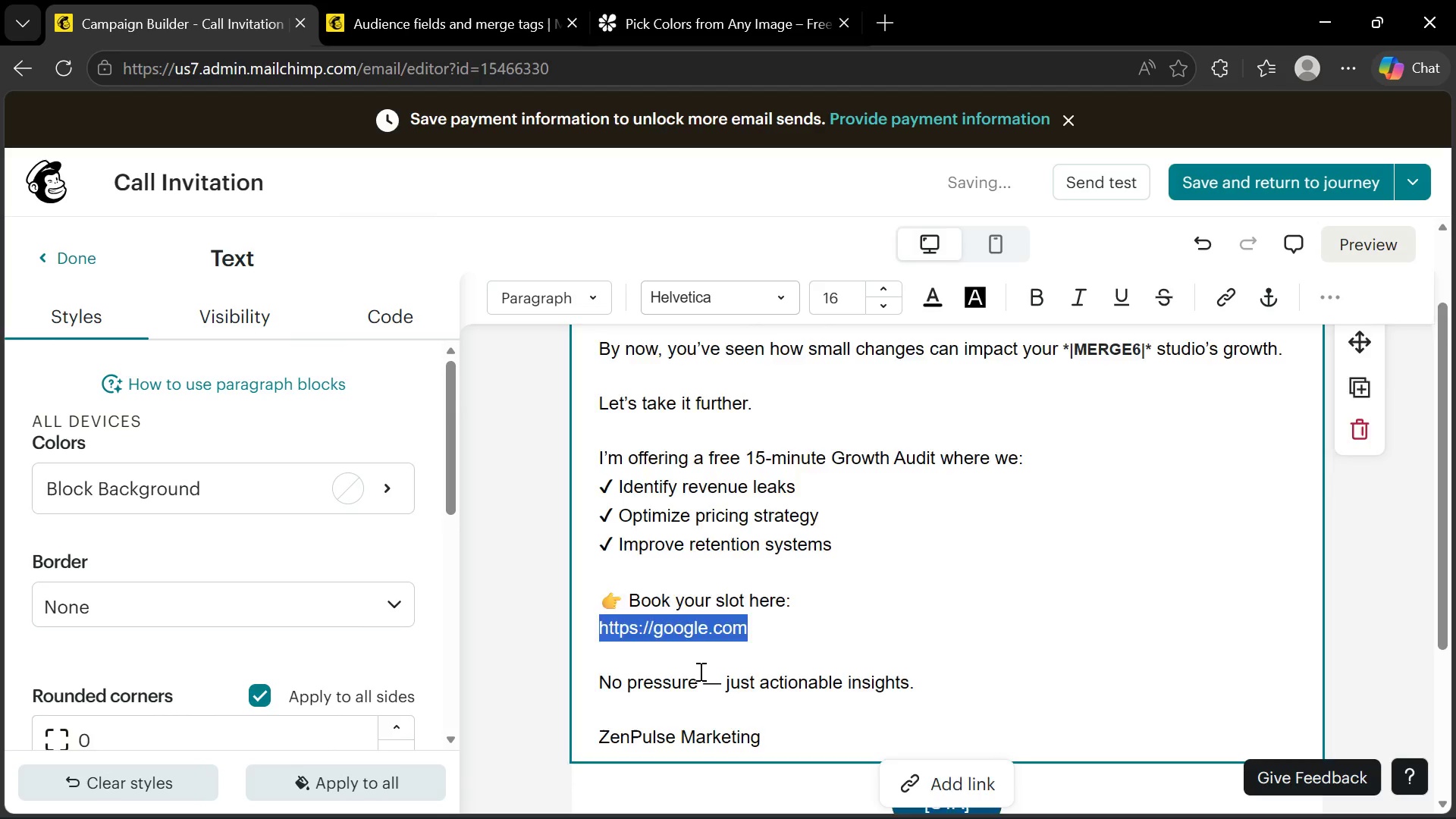 
scroll: coordinate [699, 673], scroll_direction: down, amount: 2.0
 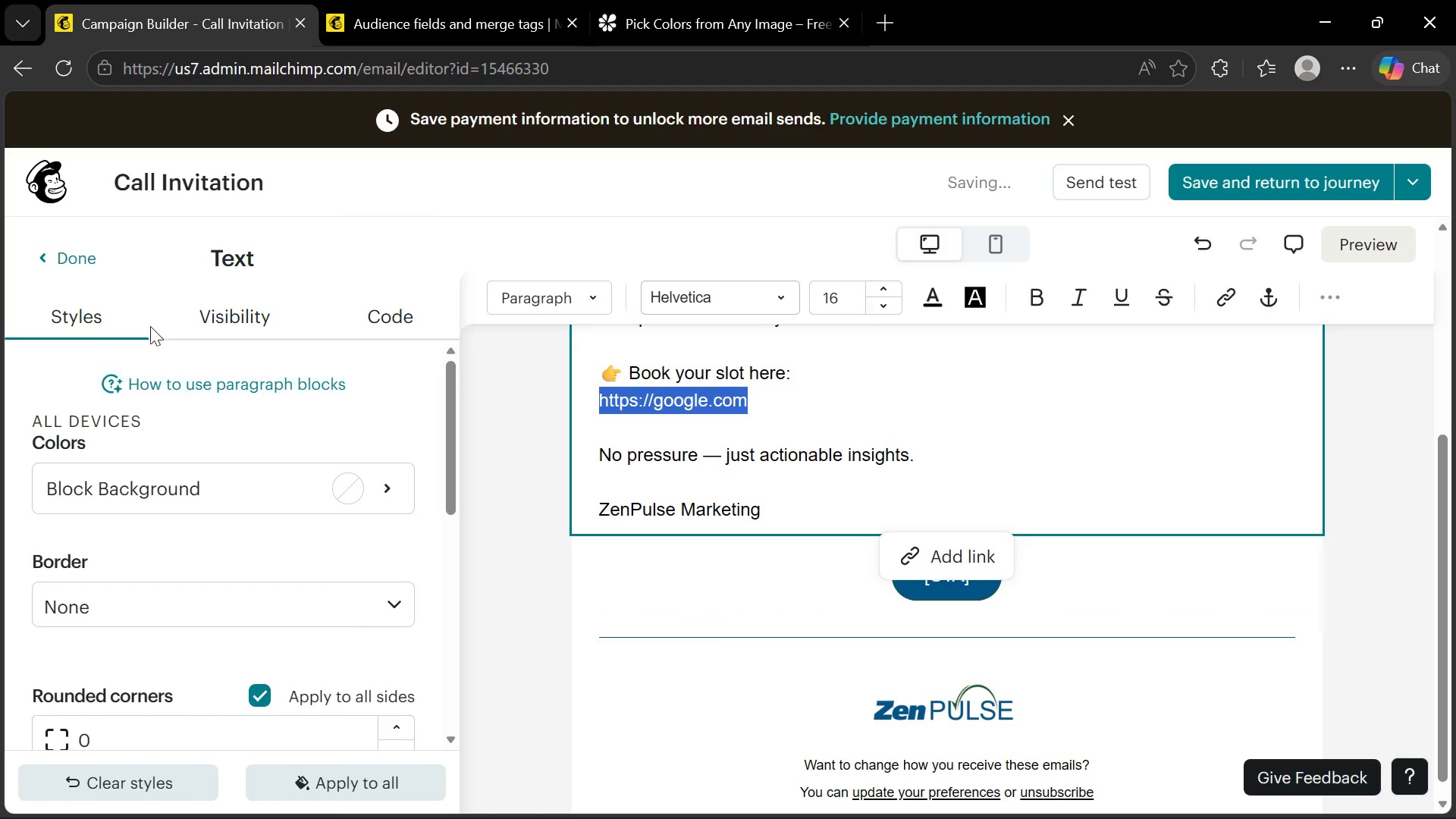 
left_click([74, 253])
 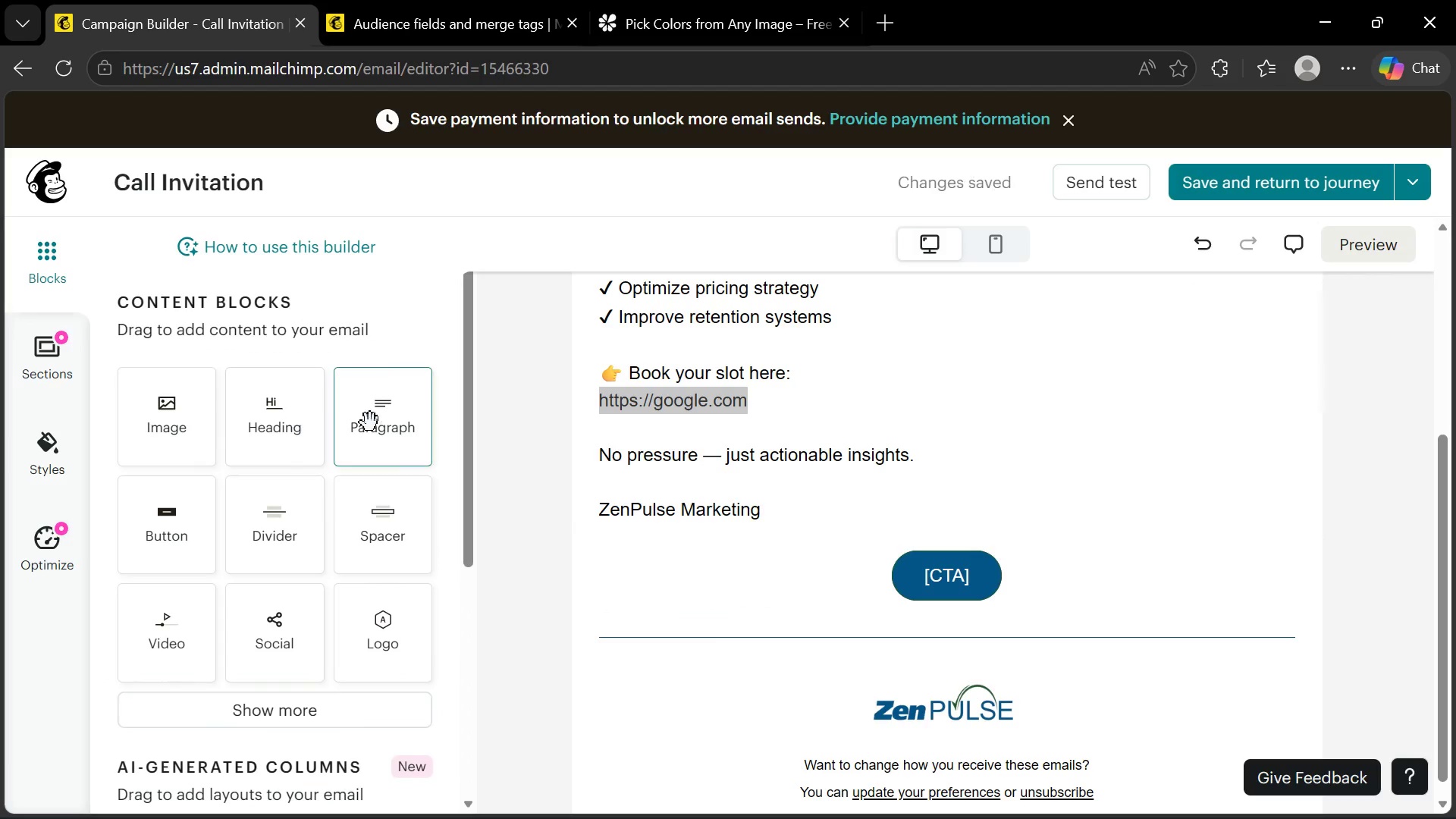 
left_click_drag(start_coordinate=[375, 417], to_coordinate=[799, 599])
 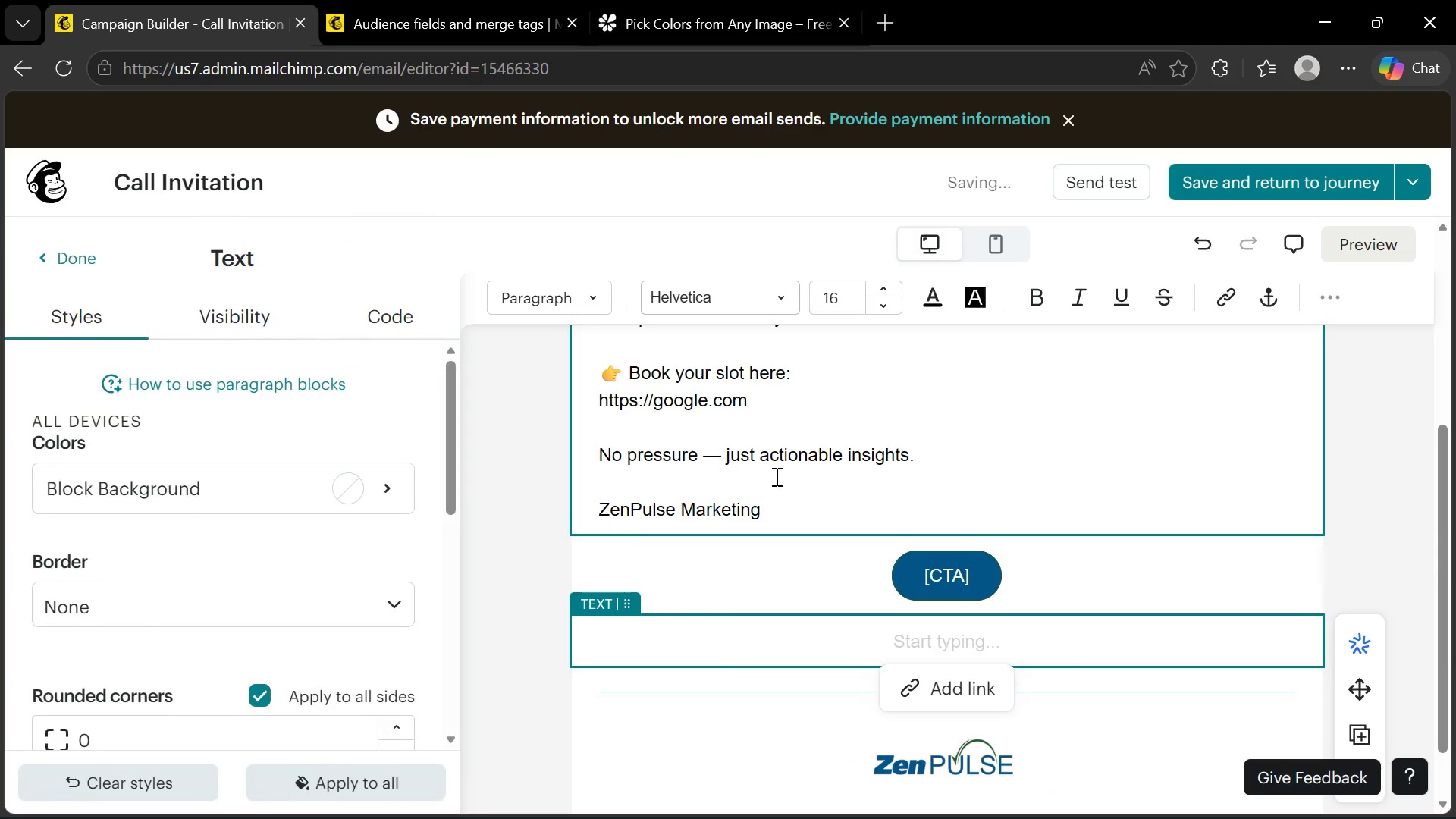 
left_click_drag(start_coordinate=[785, 506], to_coordinate=[594, 460])
 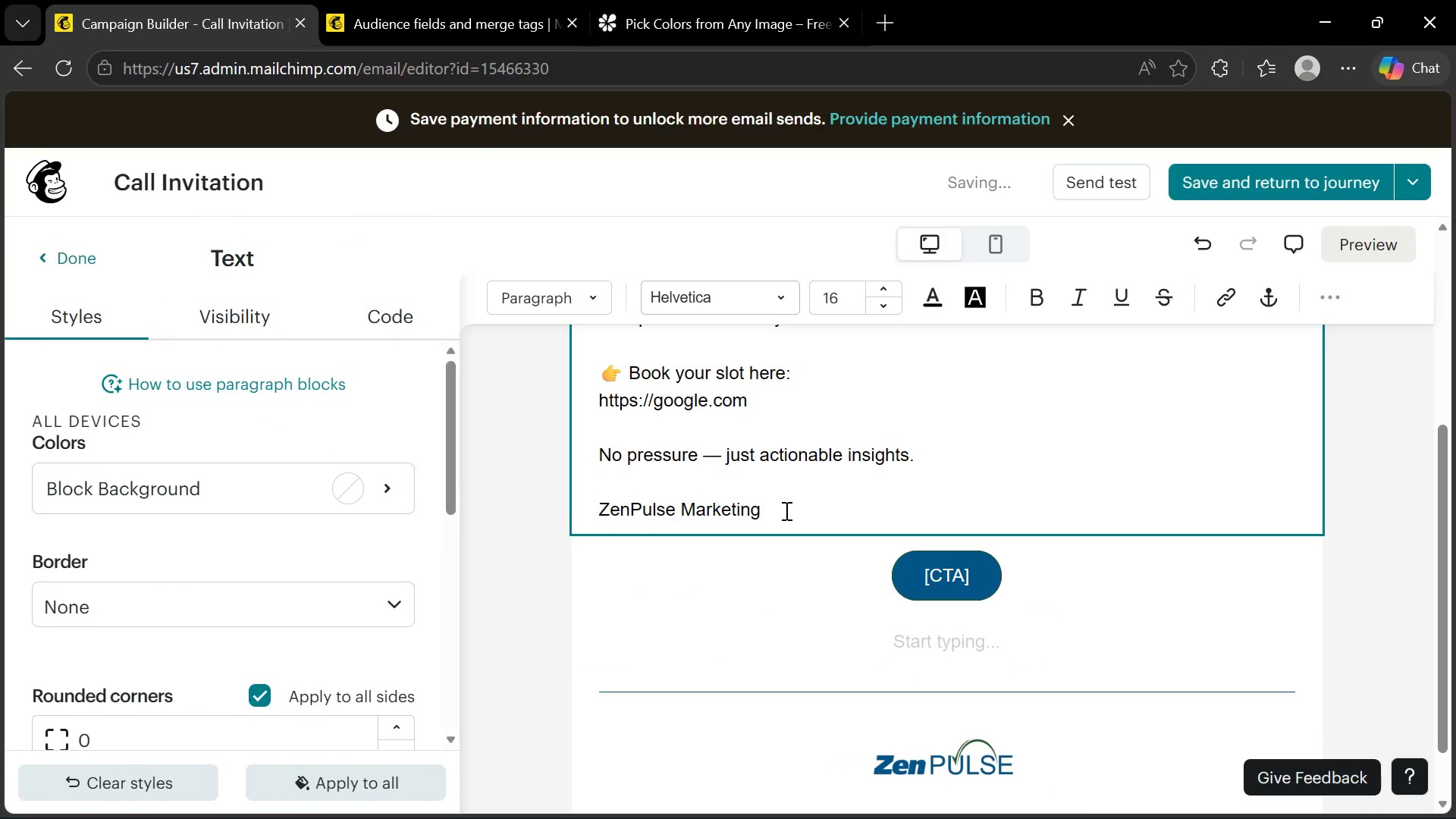 
left_click([786, 510])
 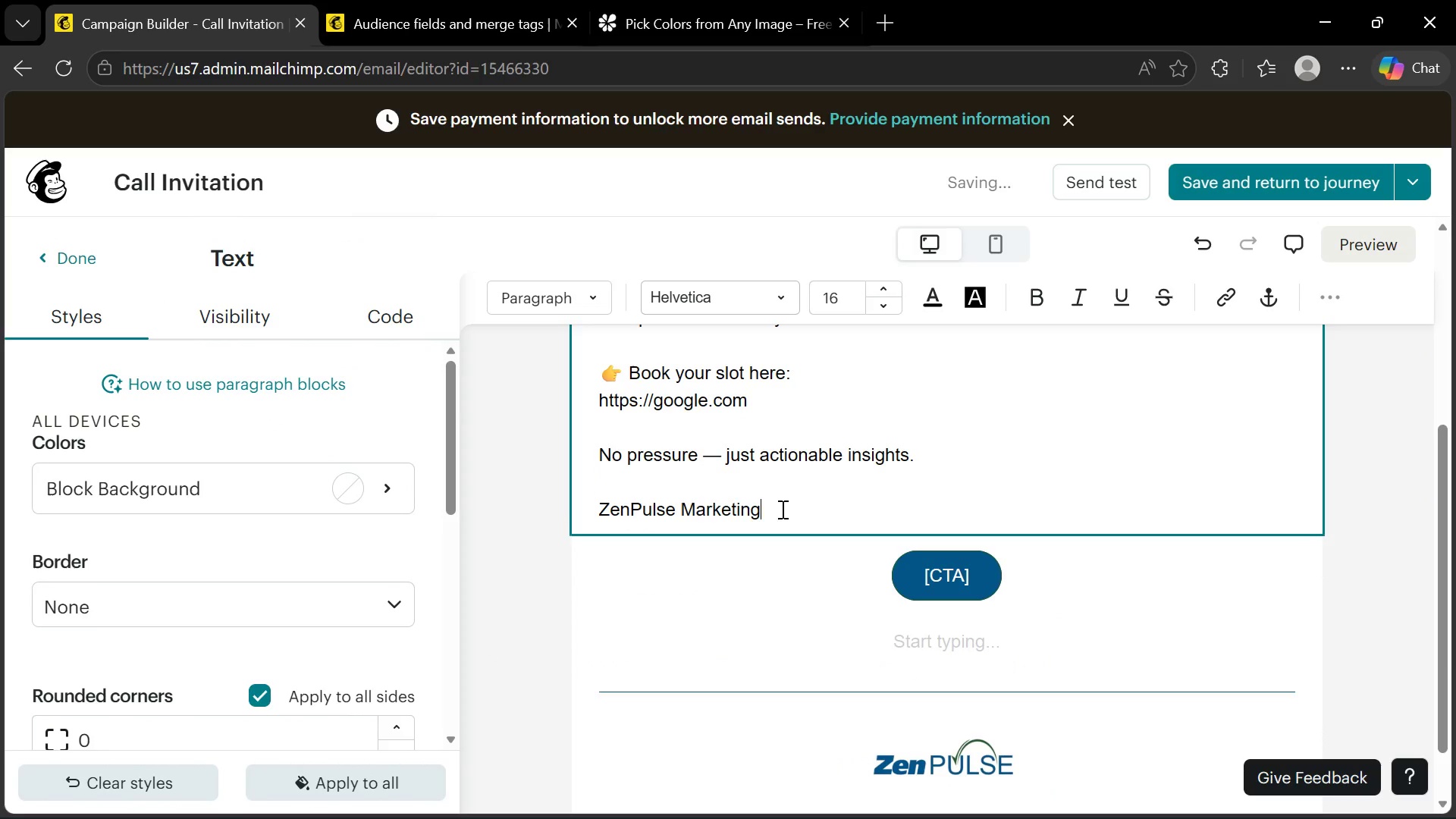 
left_click_drag(start_coordinate=[786, 509], to_coordinate=[601, 460])
 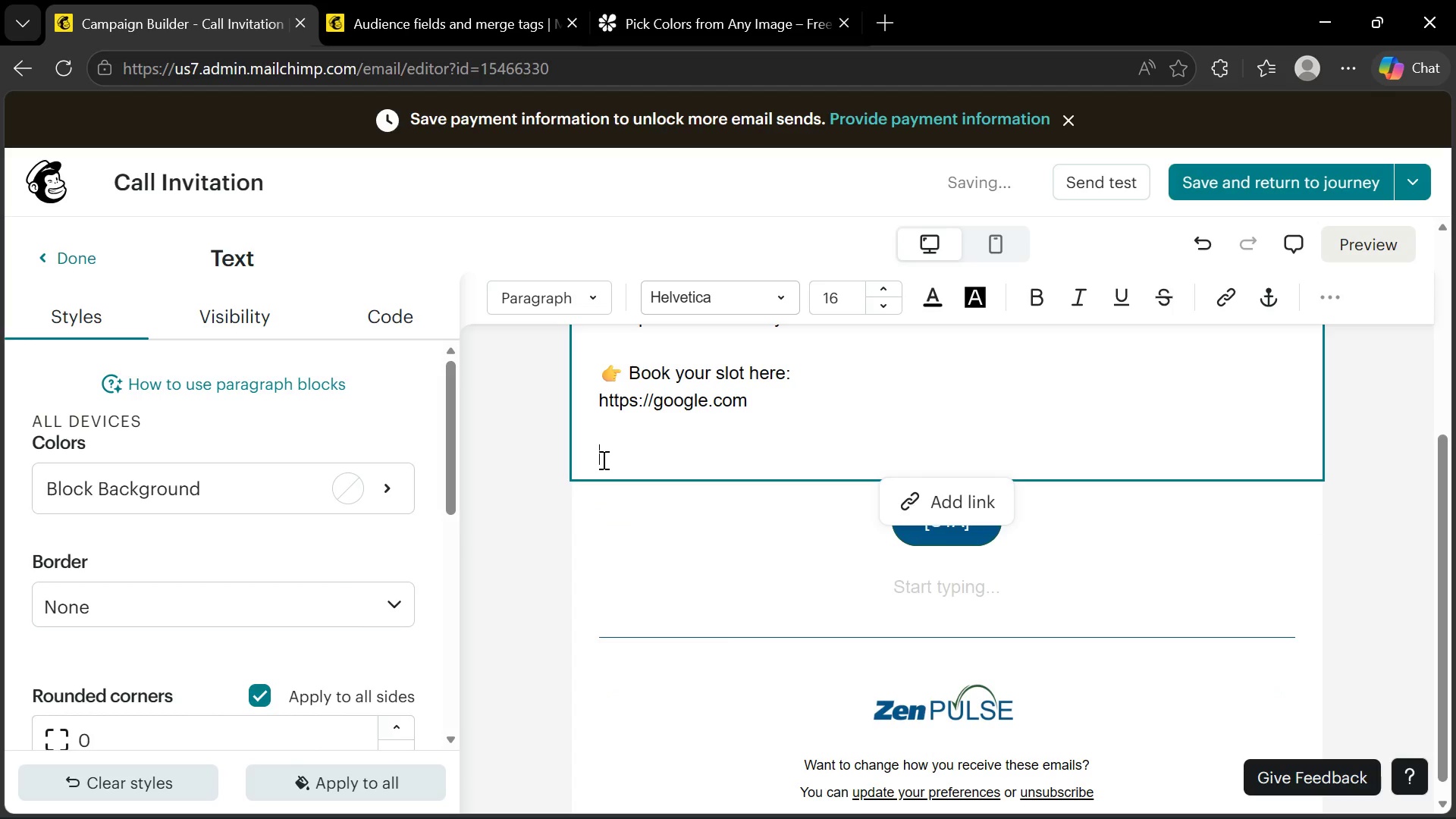 
key(Control+X)
 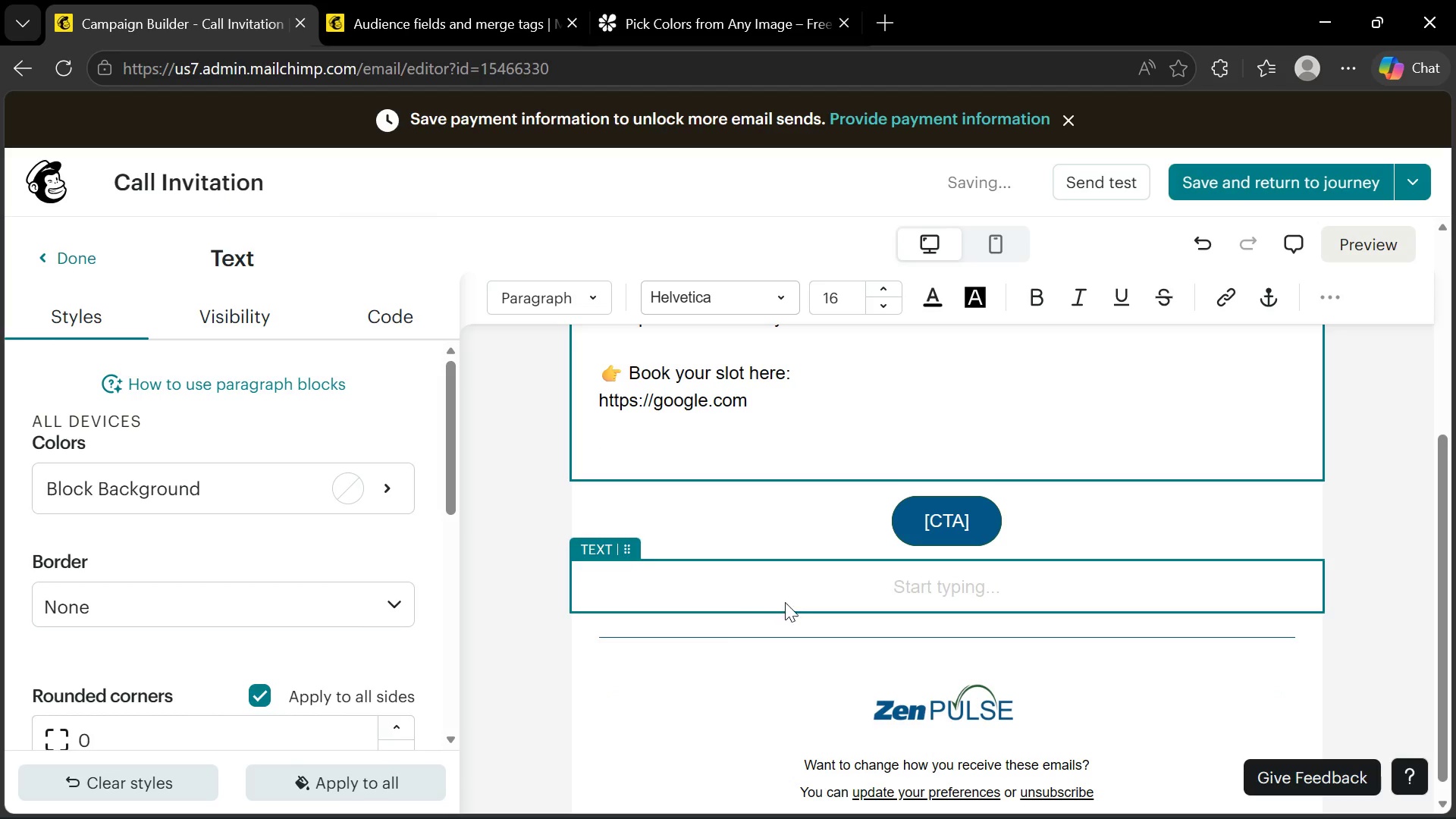 
left_click([808, 589])
 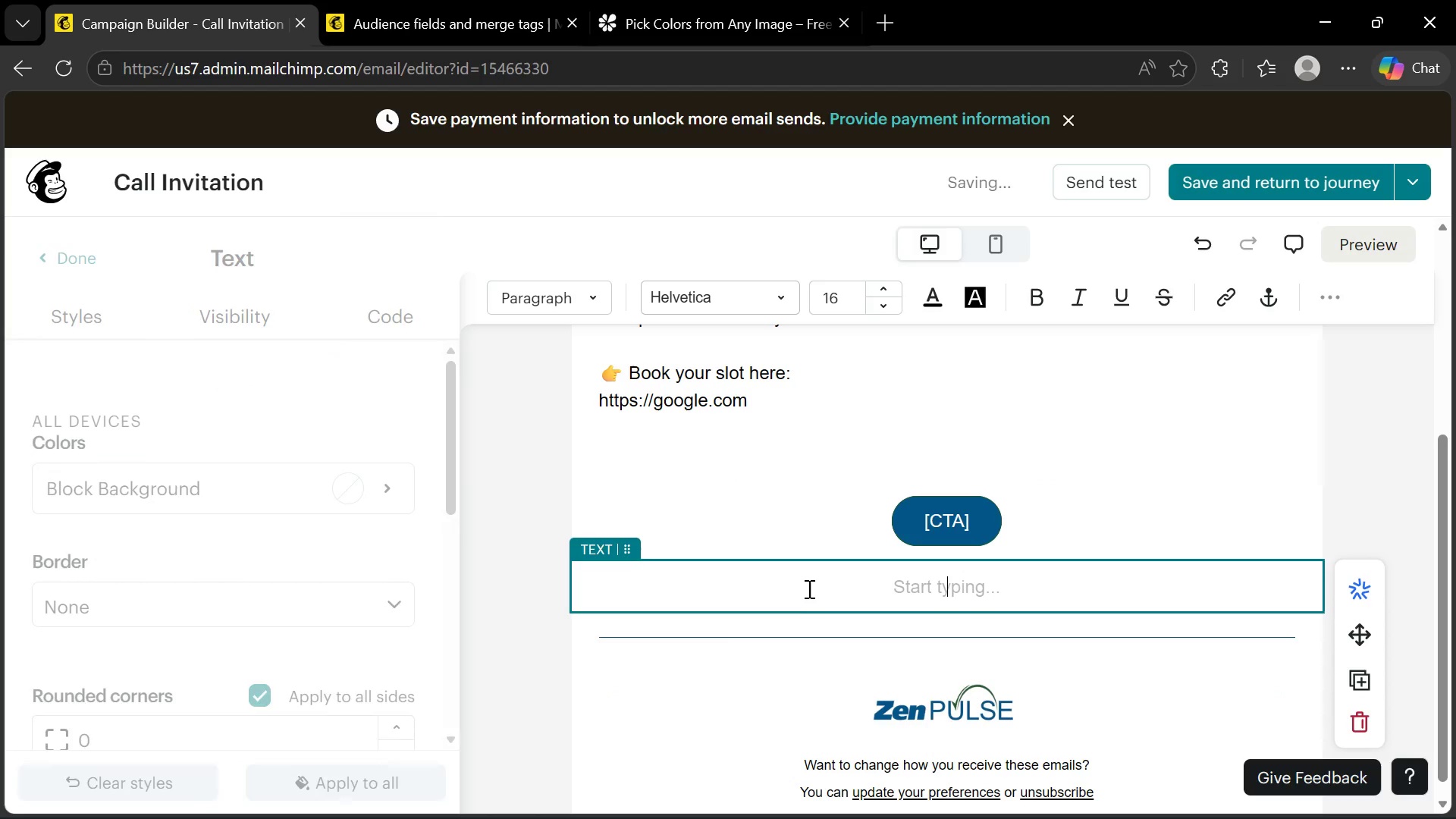 
key(Control+V)
 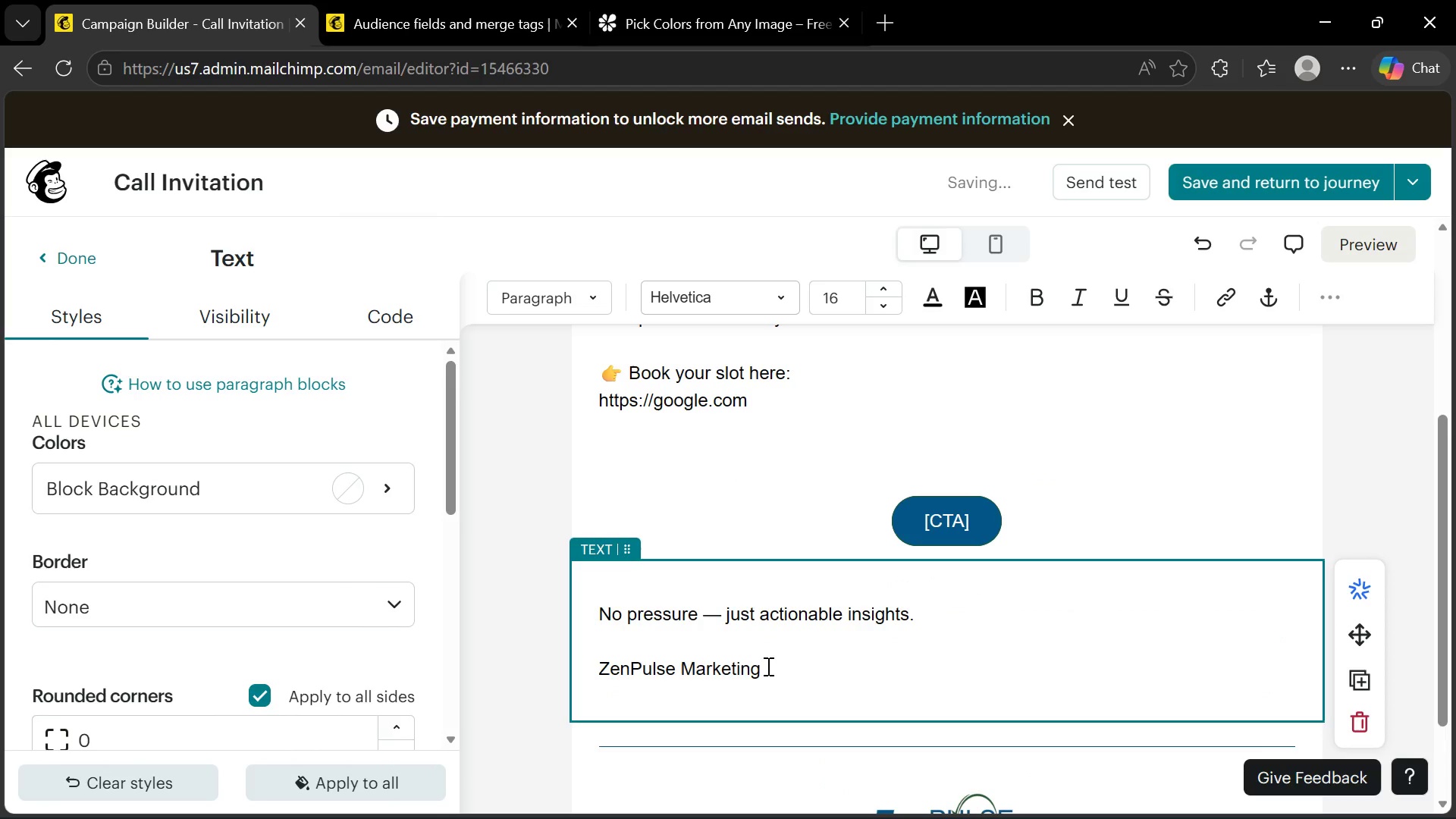 
left_click_drag(start_coordinate=[767, 667], to_coordinate=[588, 664])
 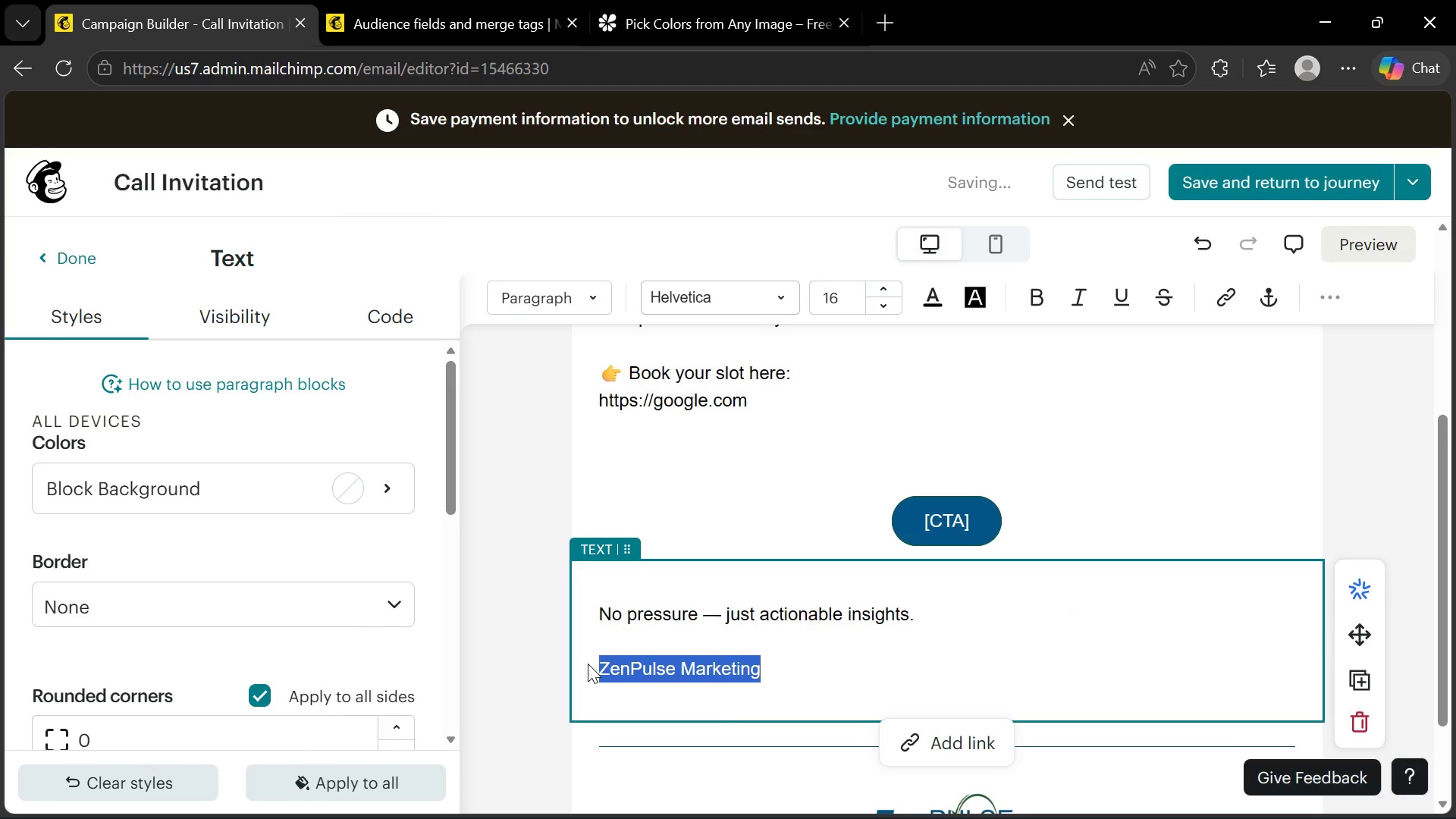 
key(Control+B)
 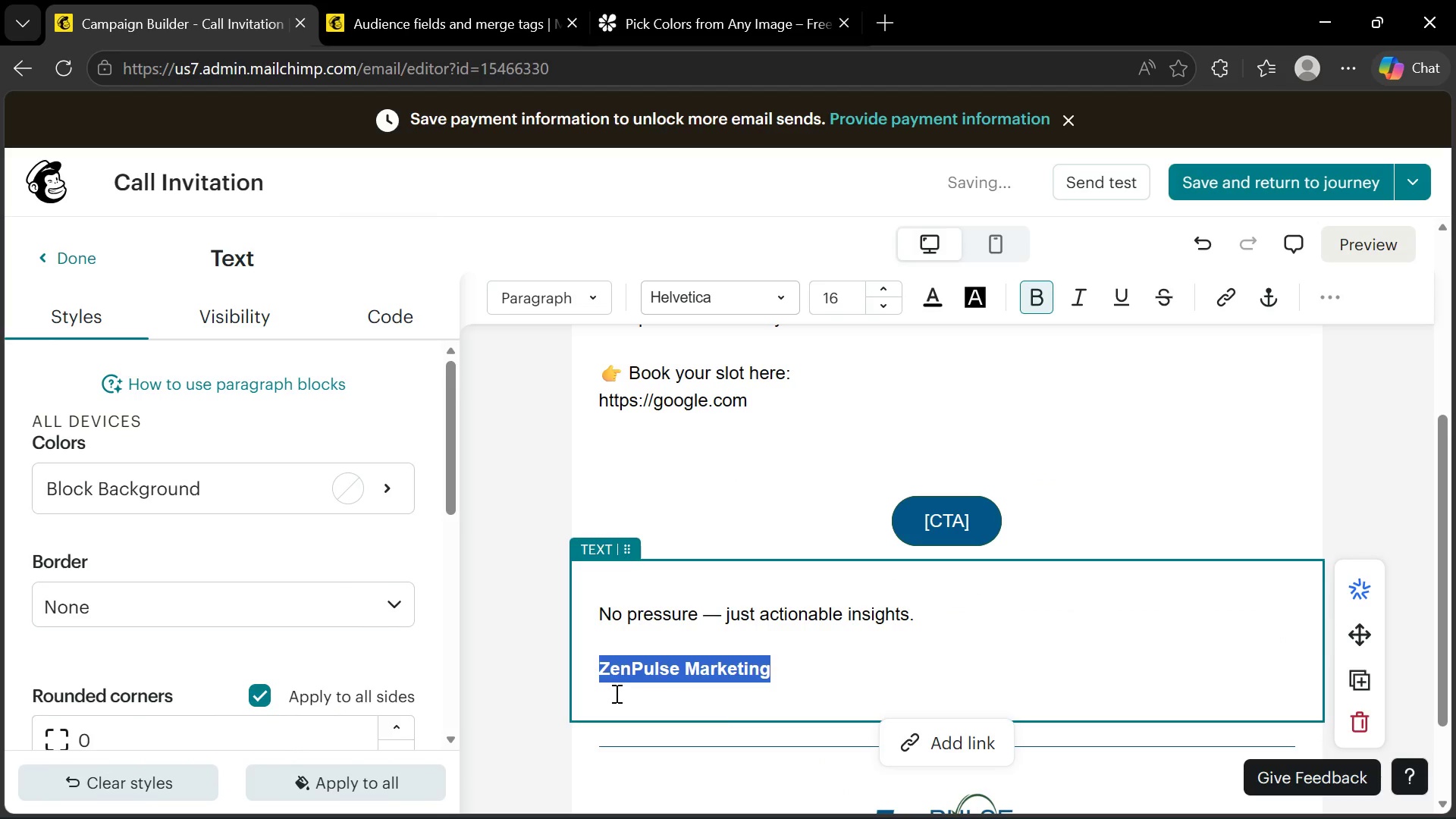 
left_click([617, 695])
 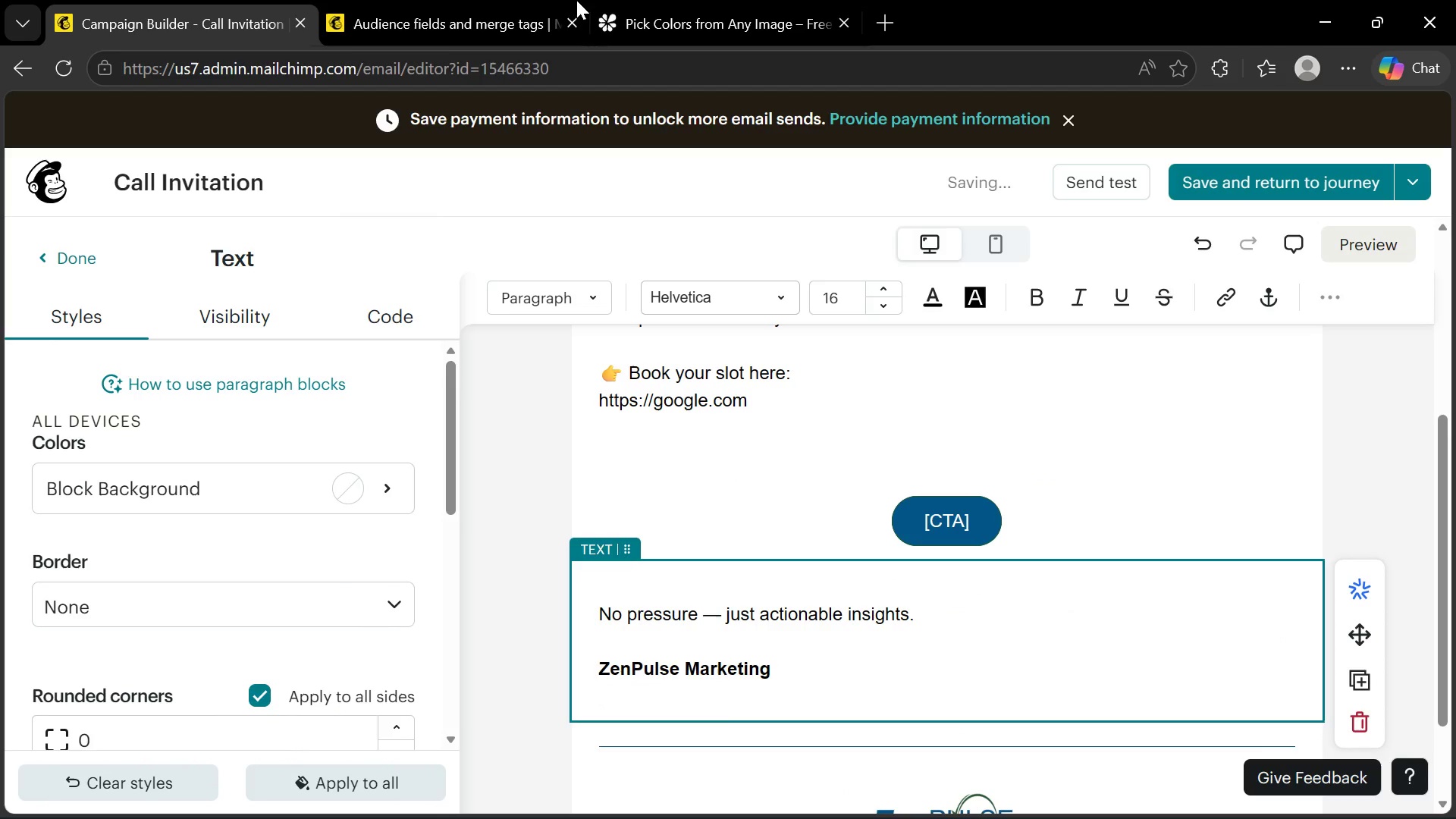 
key(Backspace)
 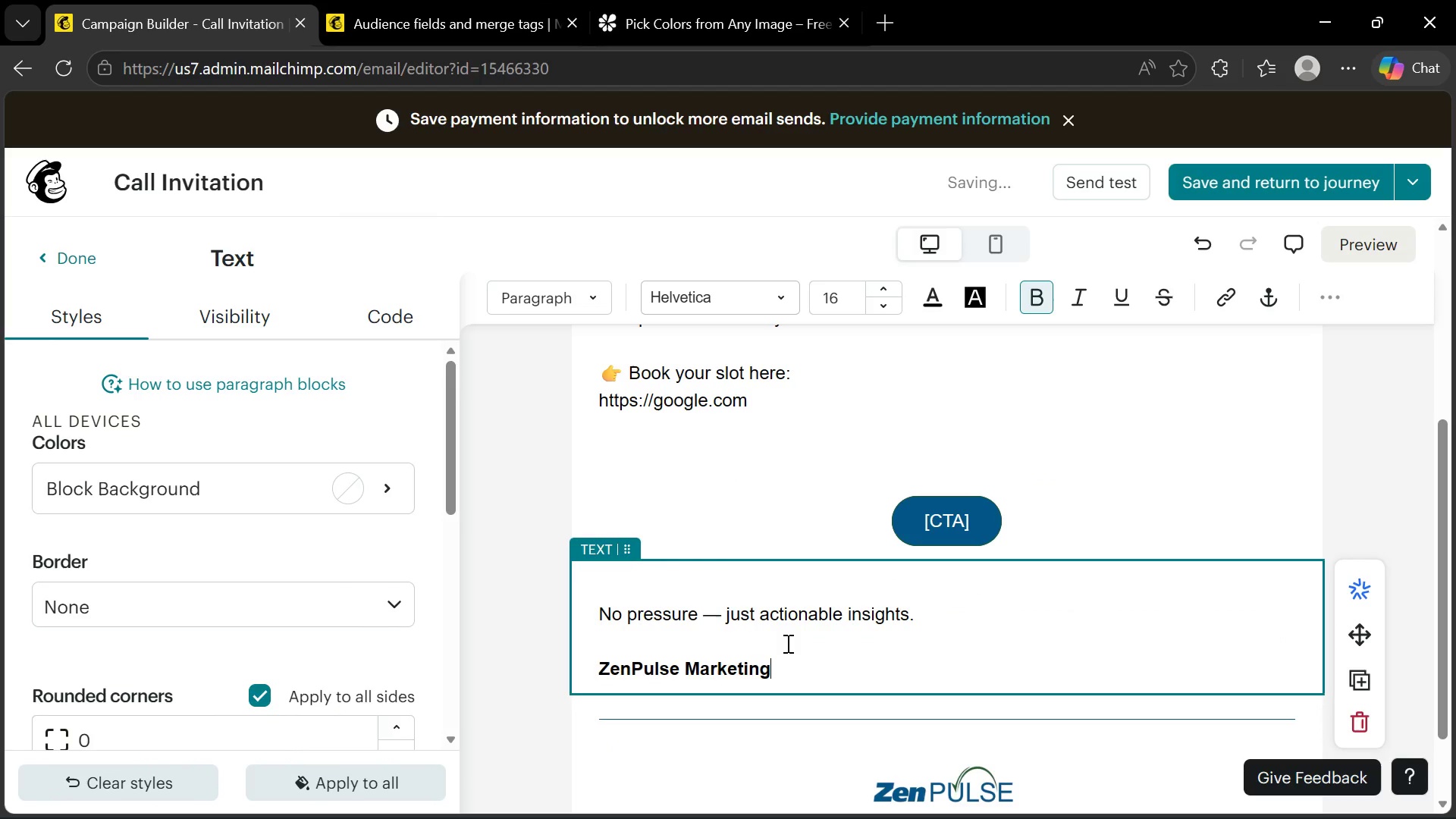 
left_click([692, 575])
 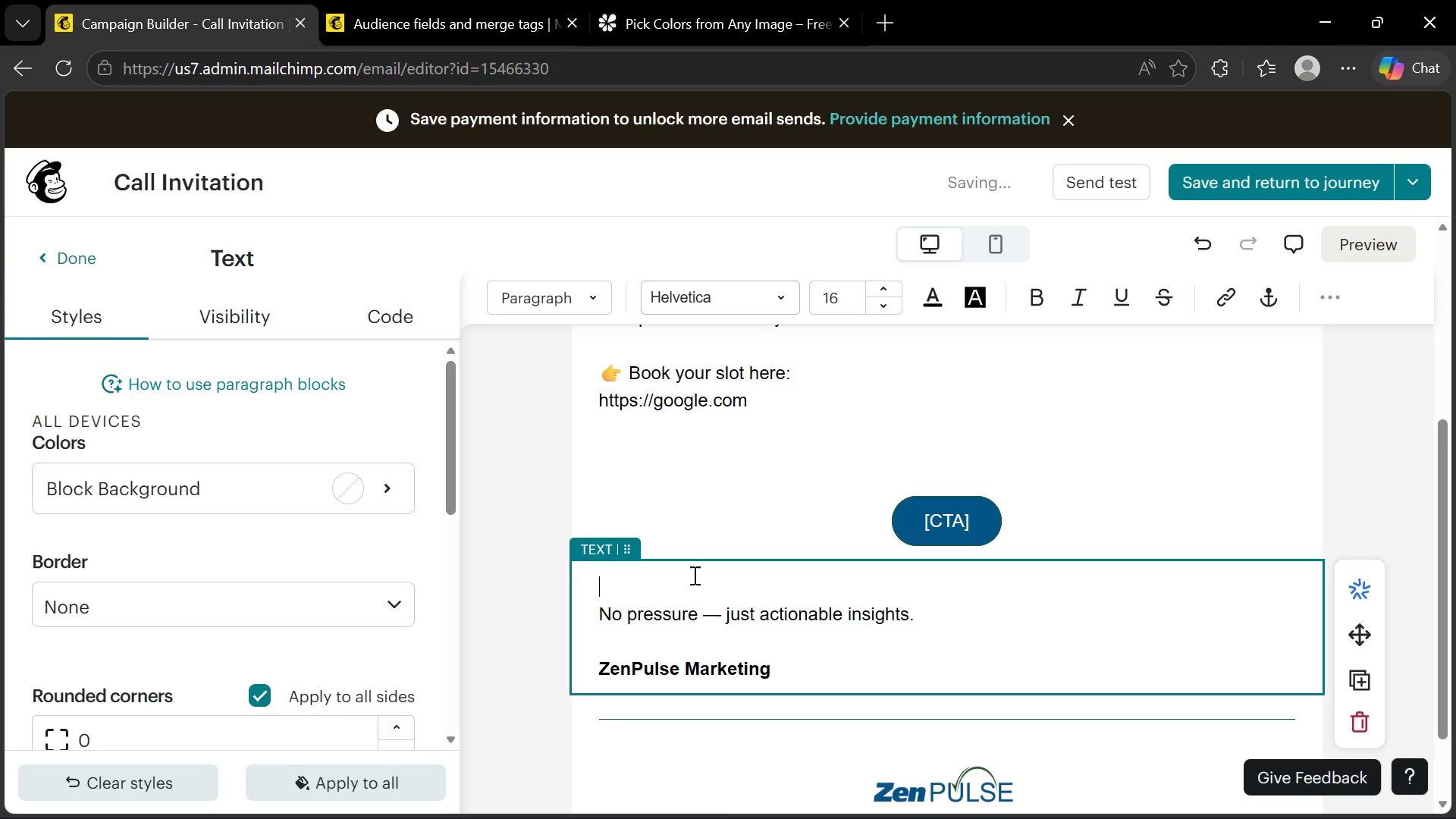 
key(Delete)
 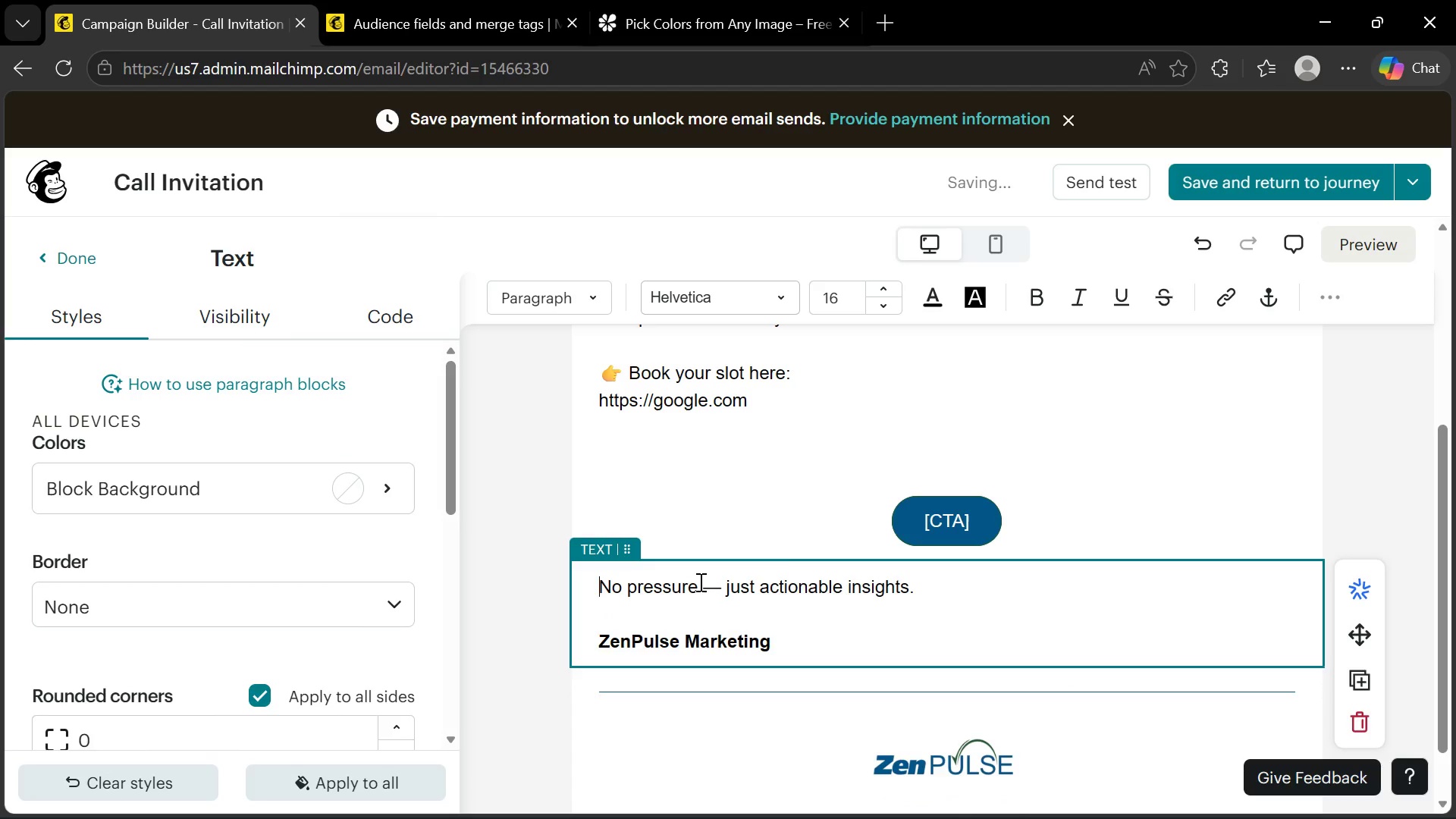 
left_click([785, 469])
 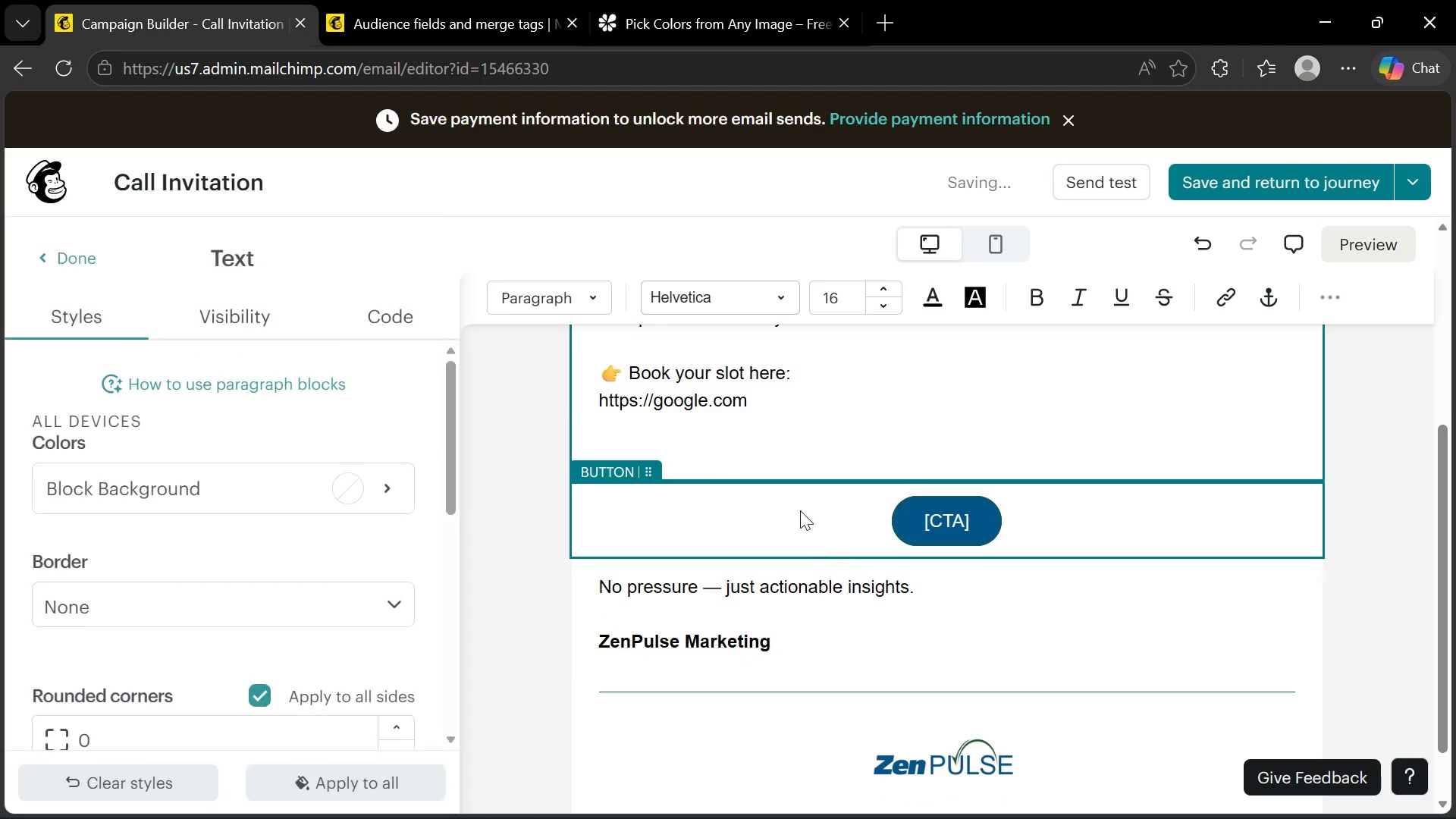 
scroll: coordinate [798, 505], scroll_direction: up, amount: 2.0
 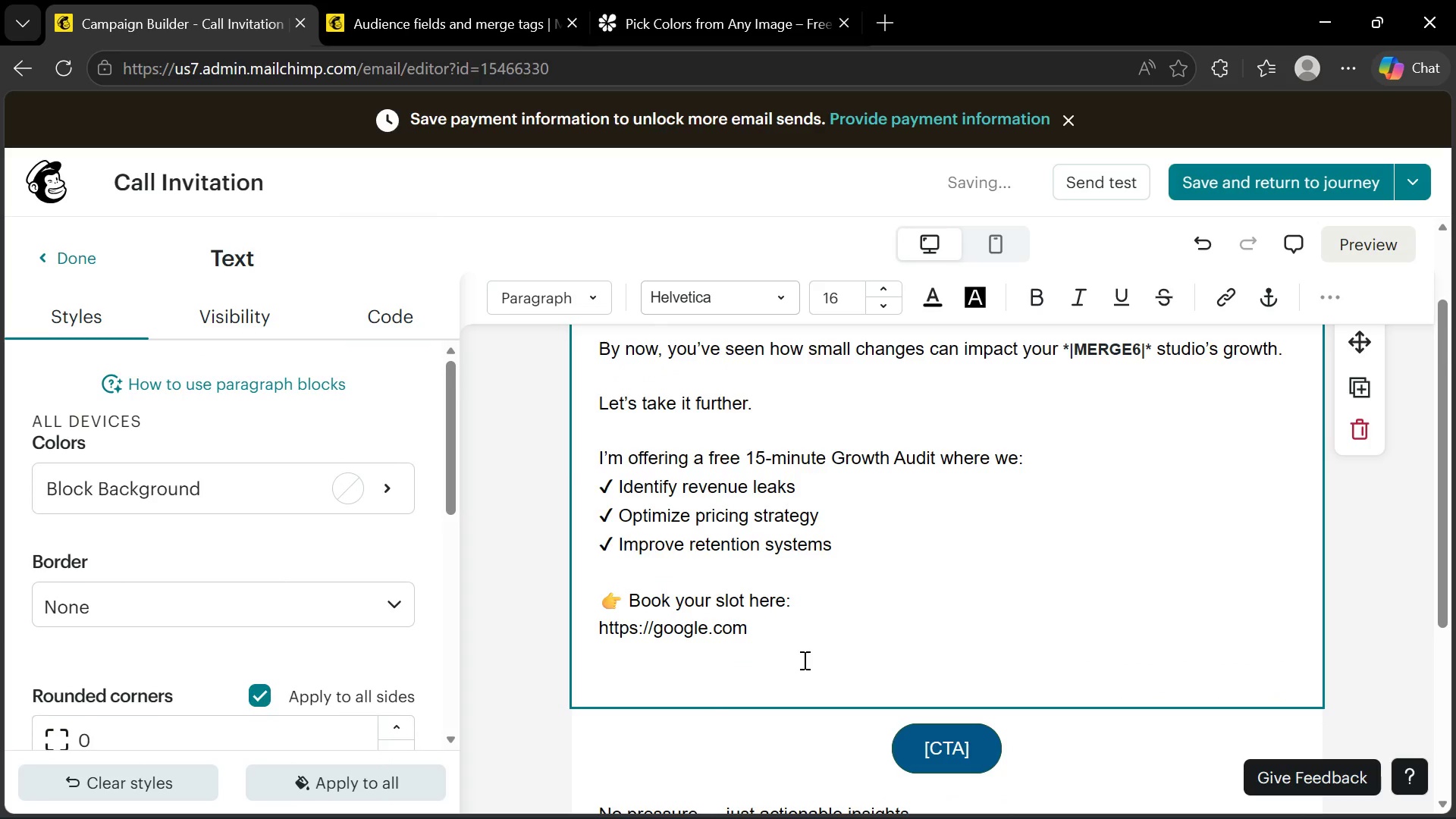 
left_click([803, 660])
 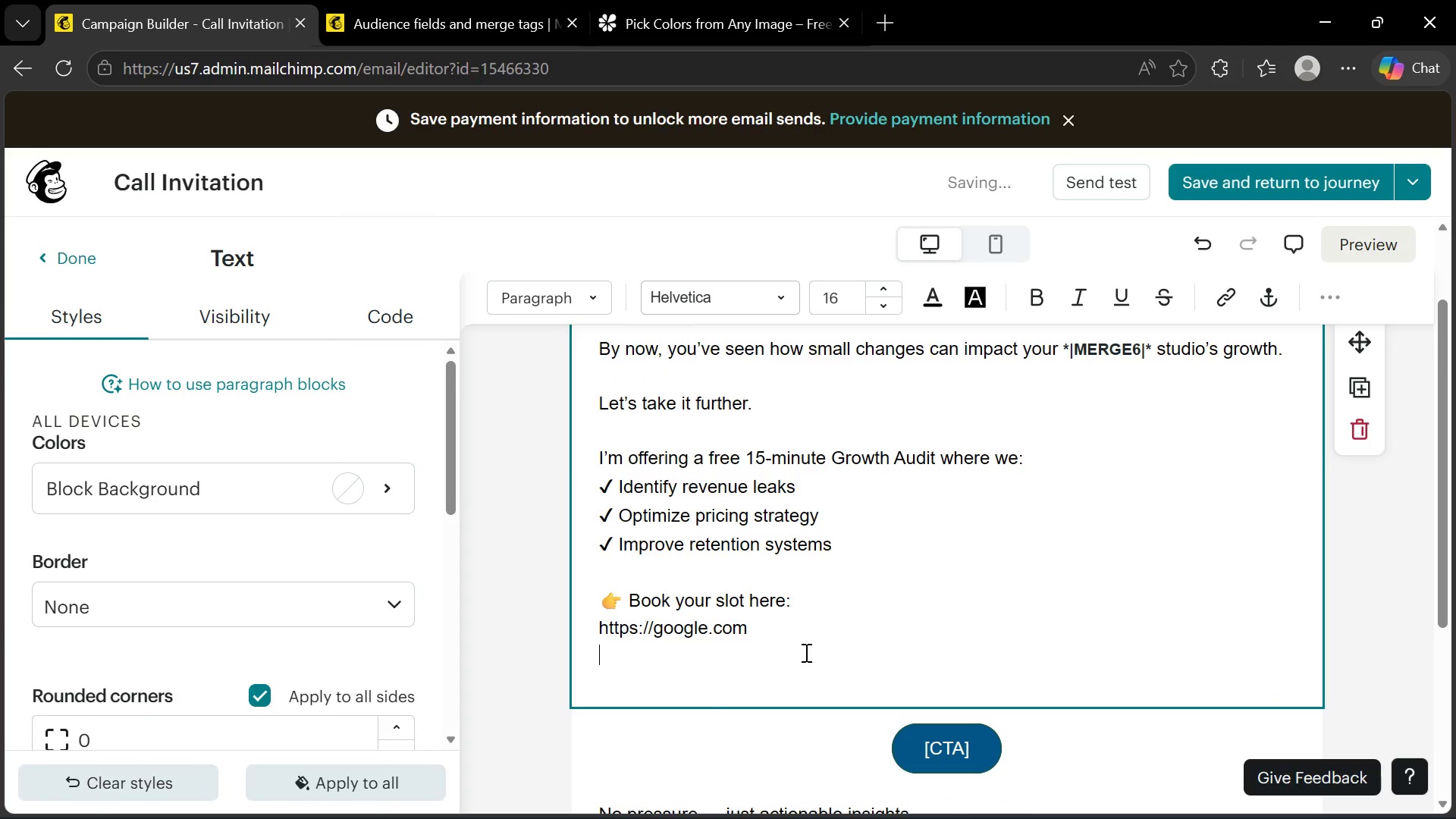 
left_click([808, 641])
 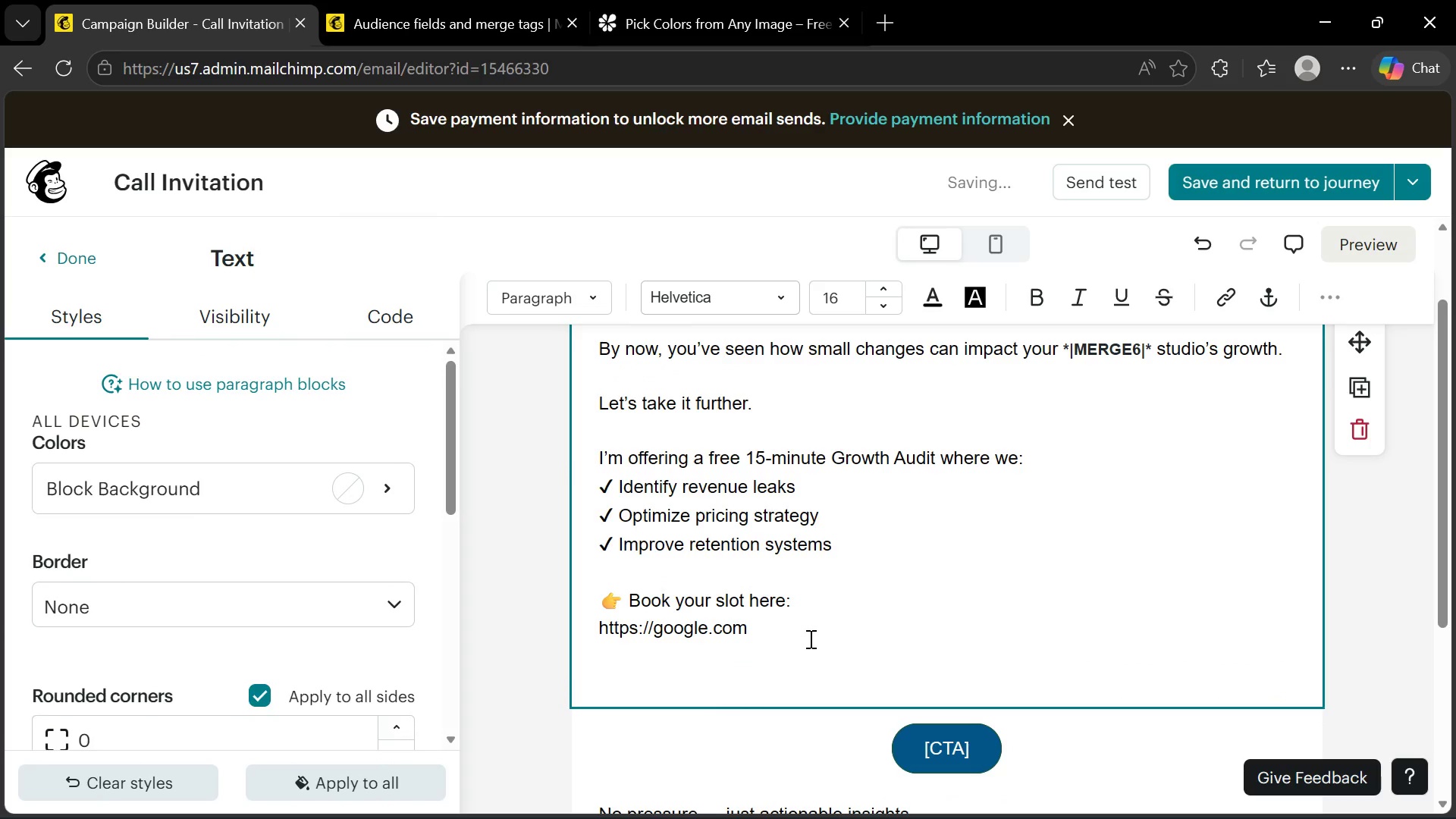 
key(Delete)
 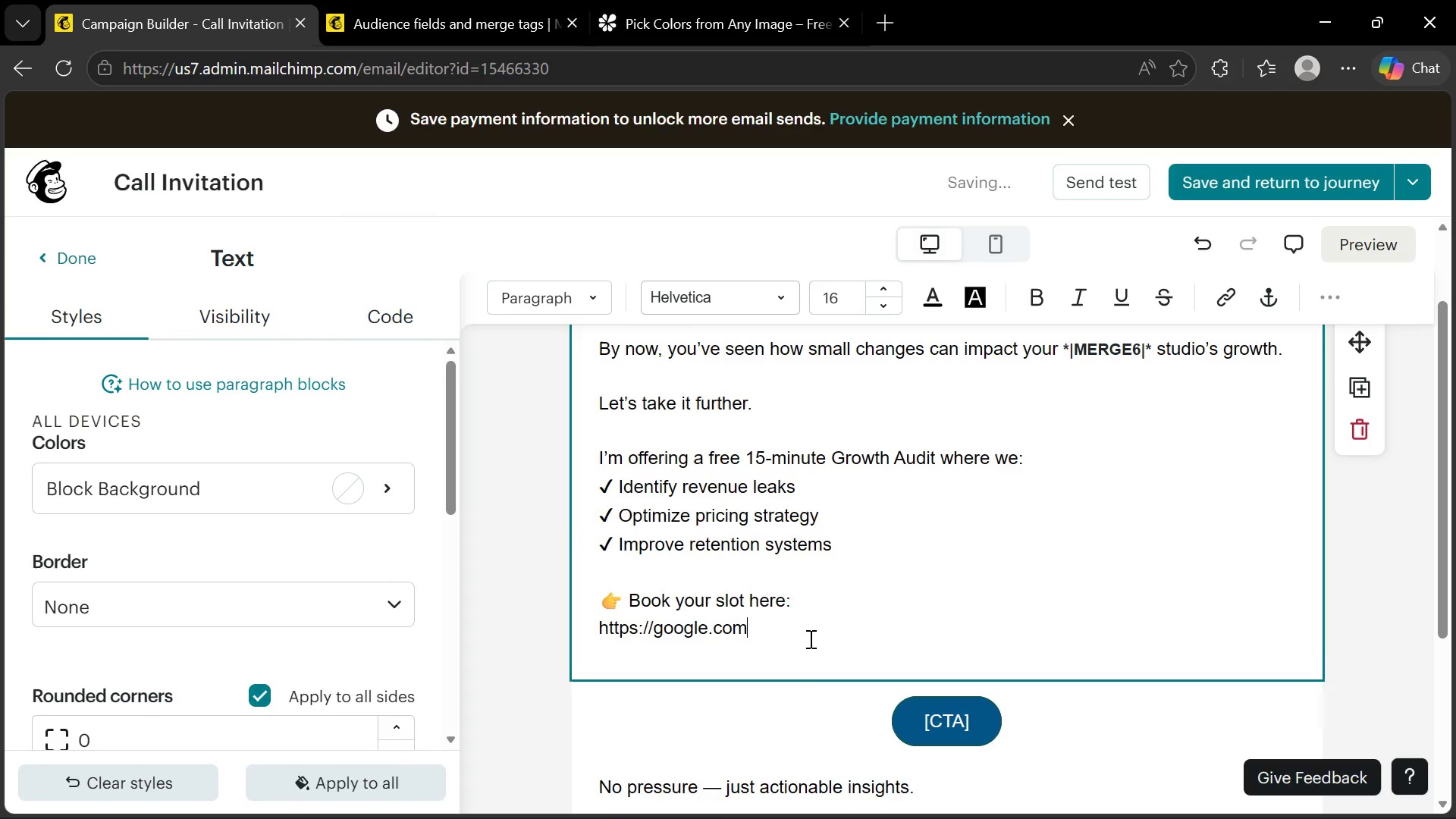 
key(Delete)
 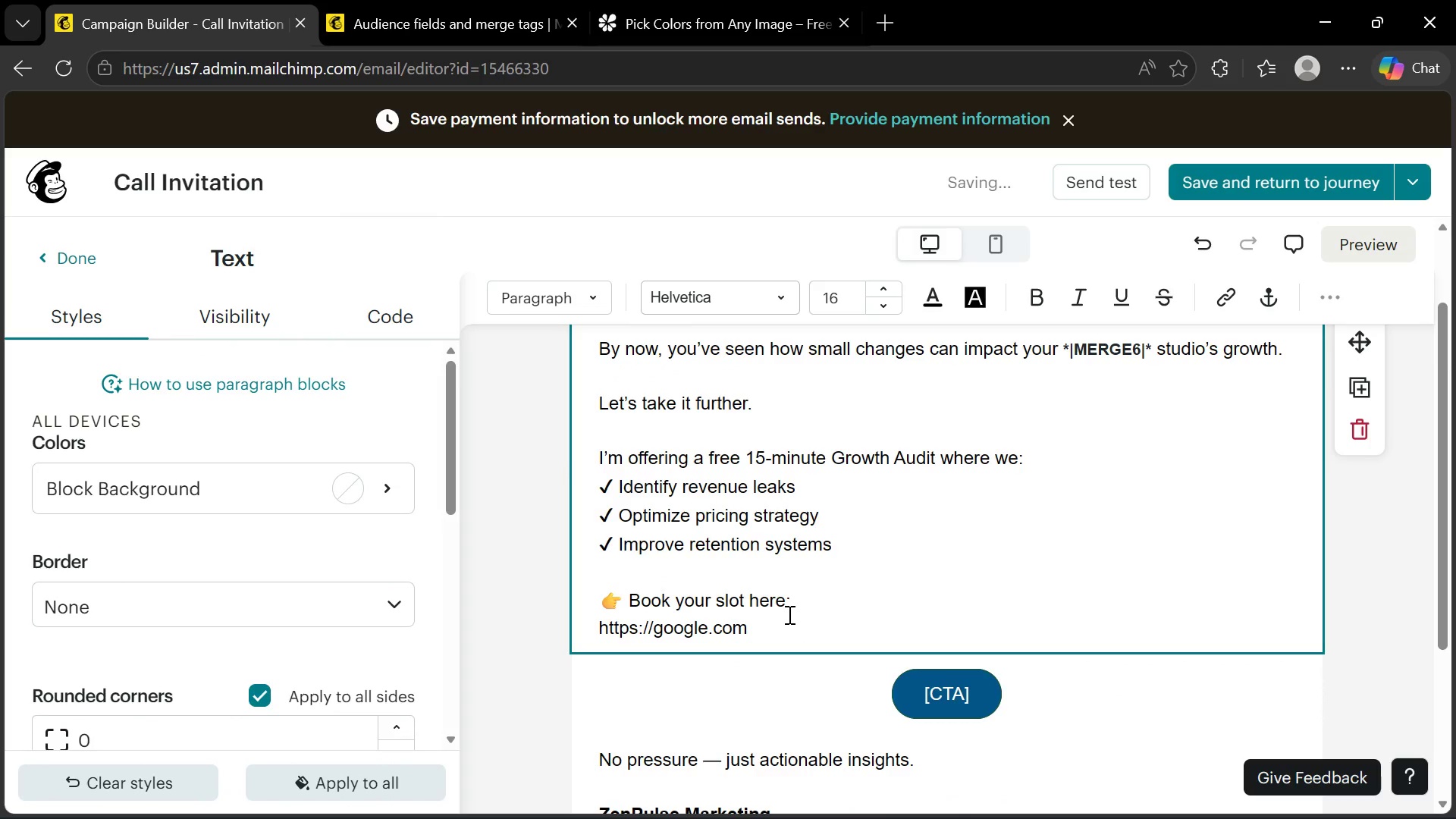 
left_click([676, 579])
 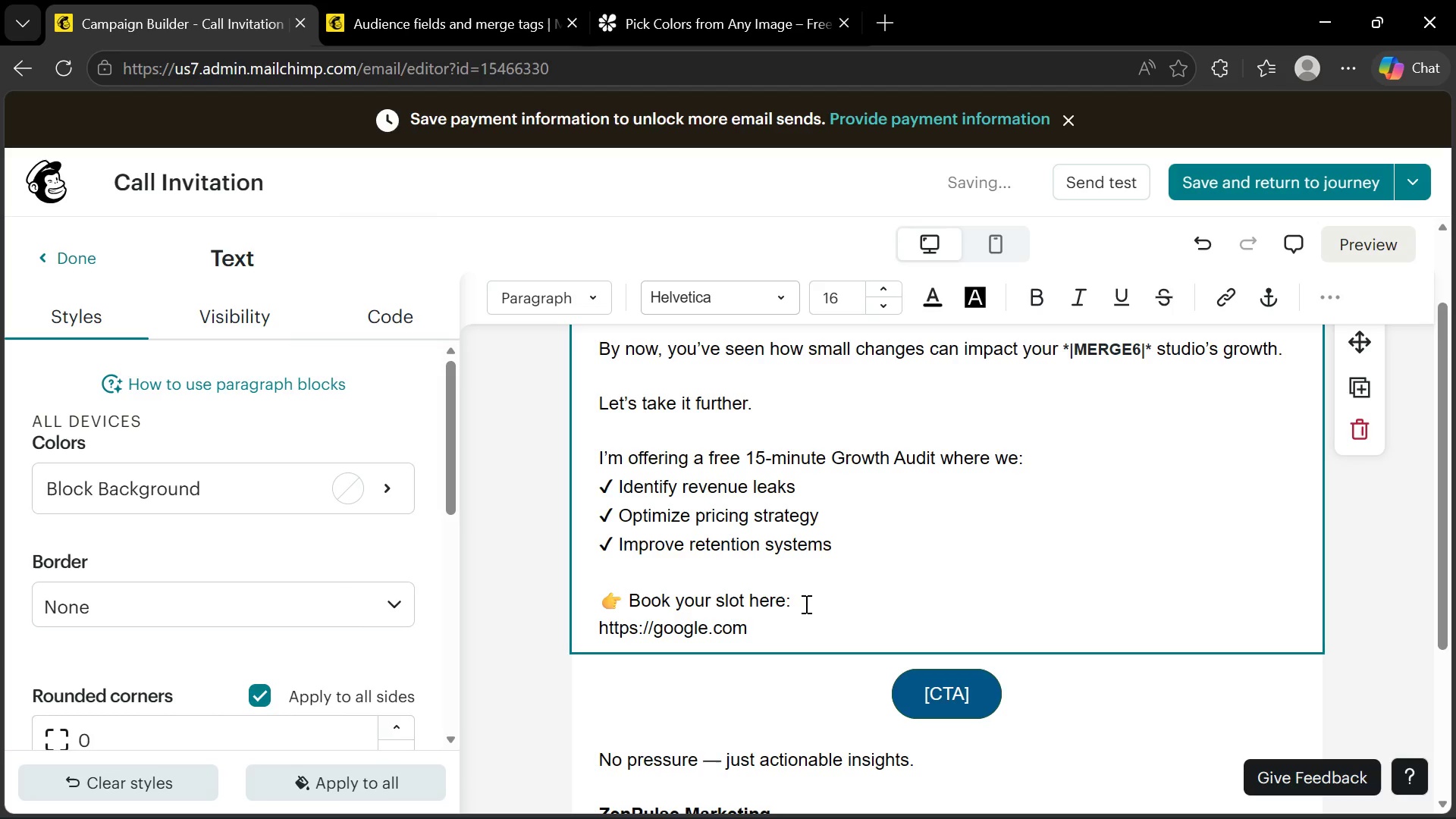 
left_click([805, 607])
 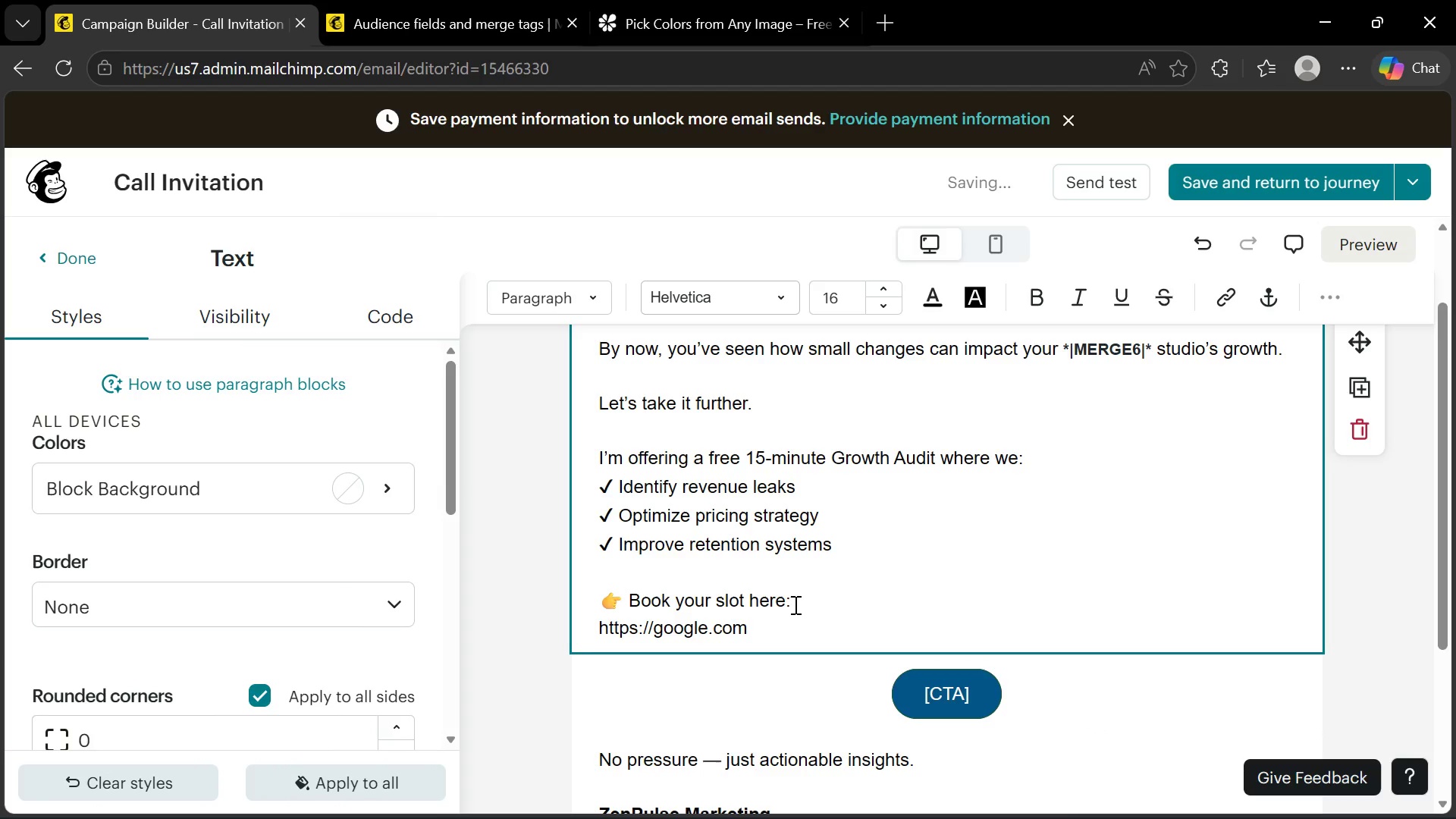 
wait(7.92)
 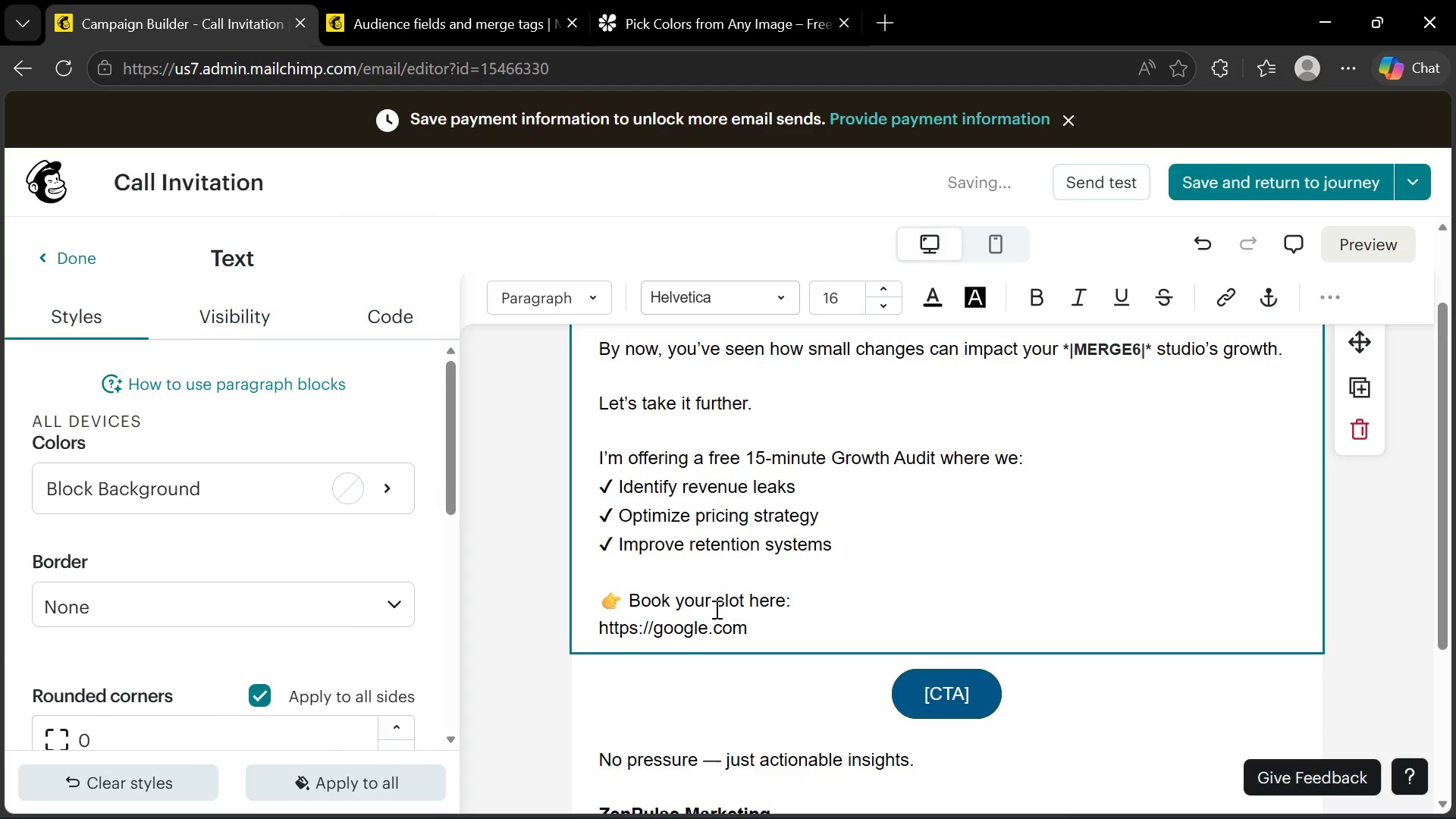 
left_click_drag(start_coordinate=[770, 625], to_coordinate=[599, 632])
 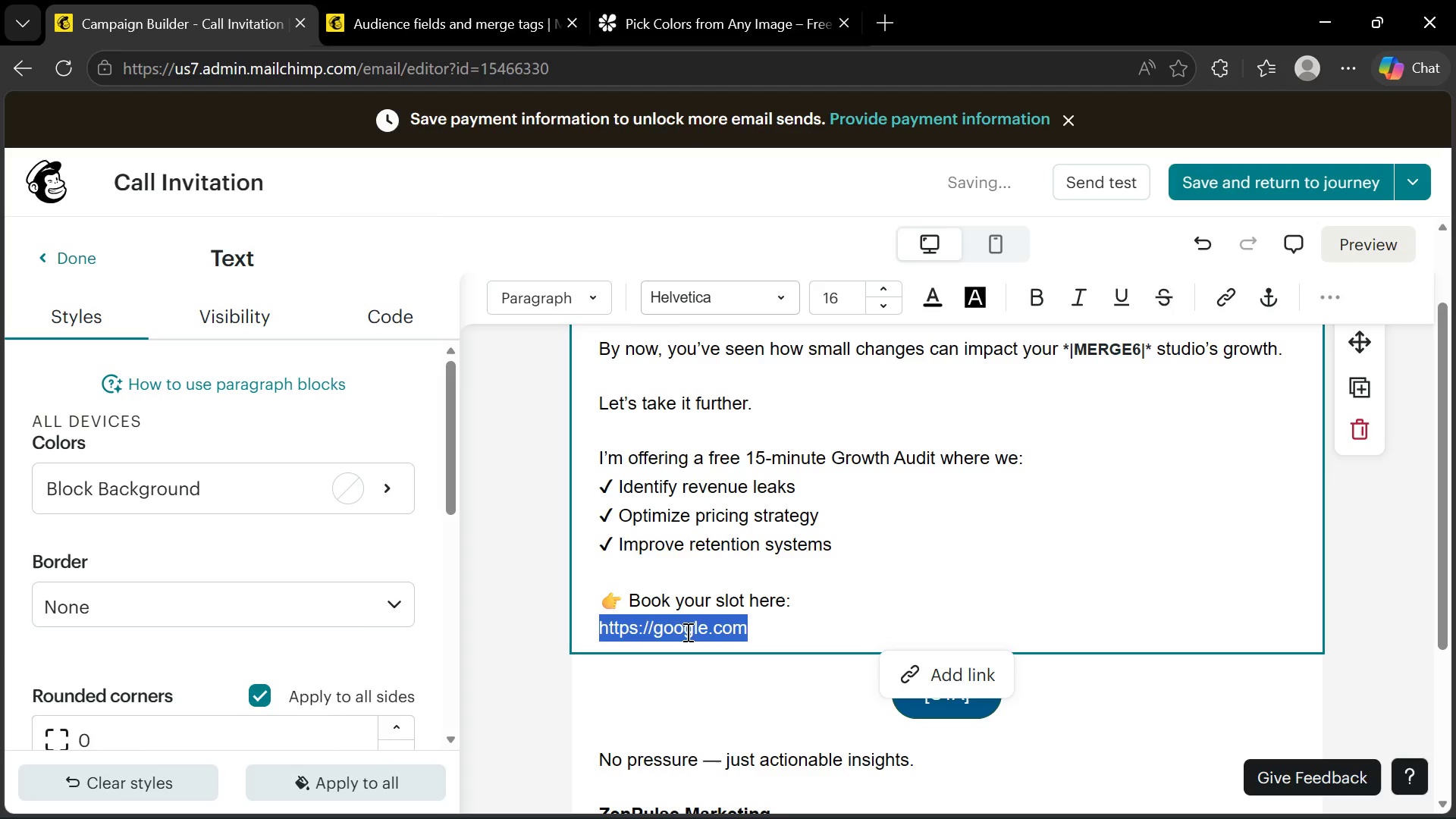 
key(Control+X)
 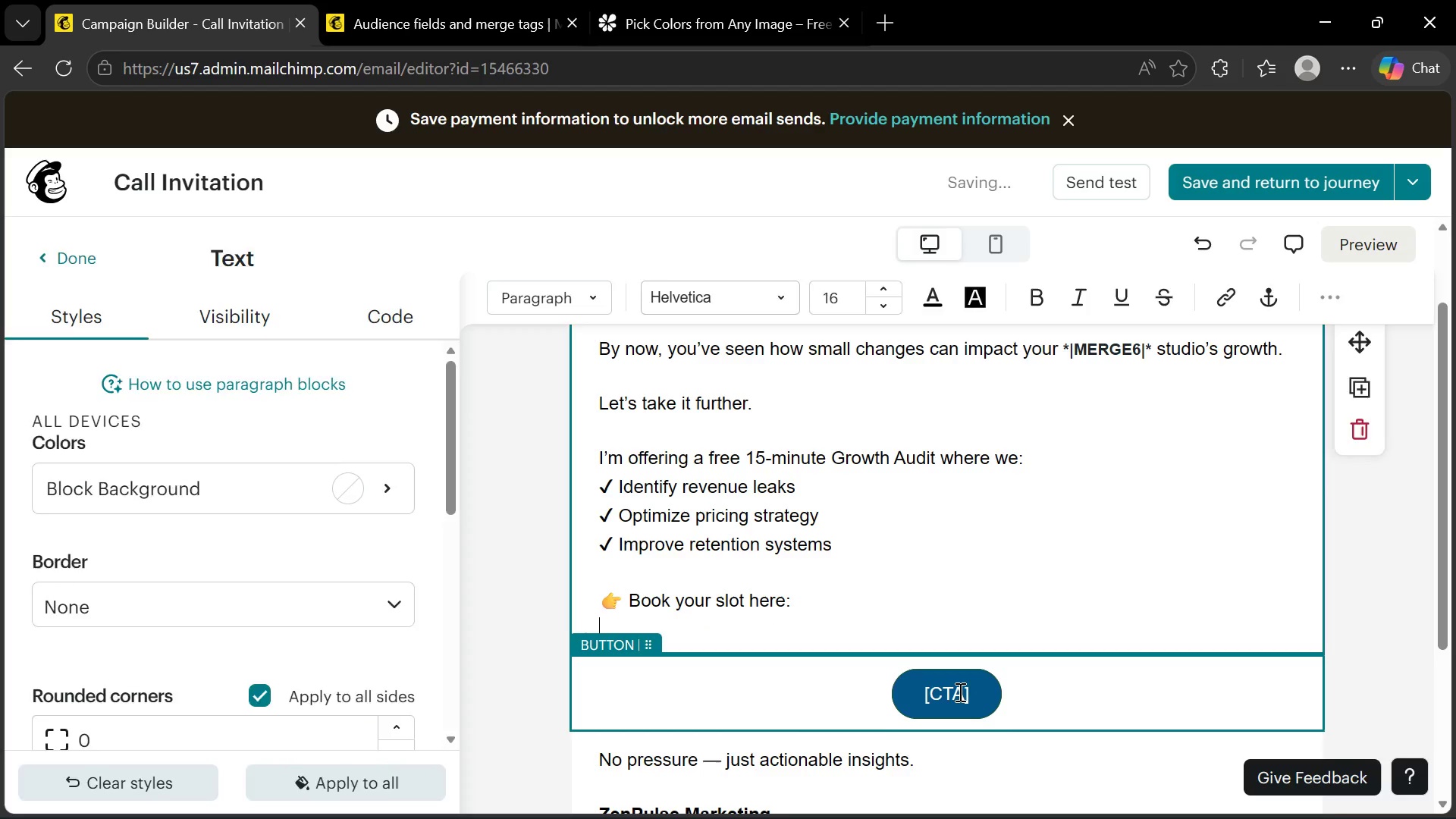 
left_click([224, 518])
 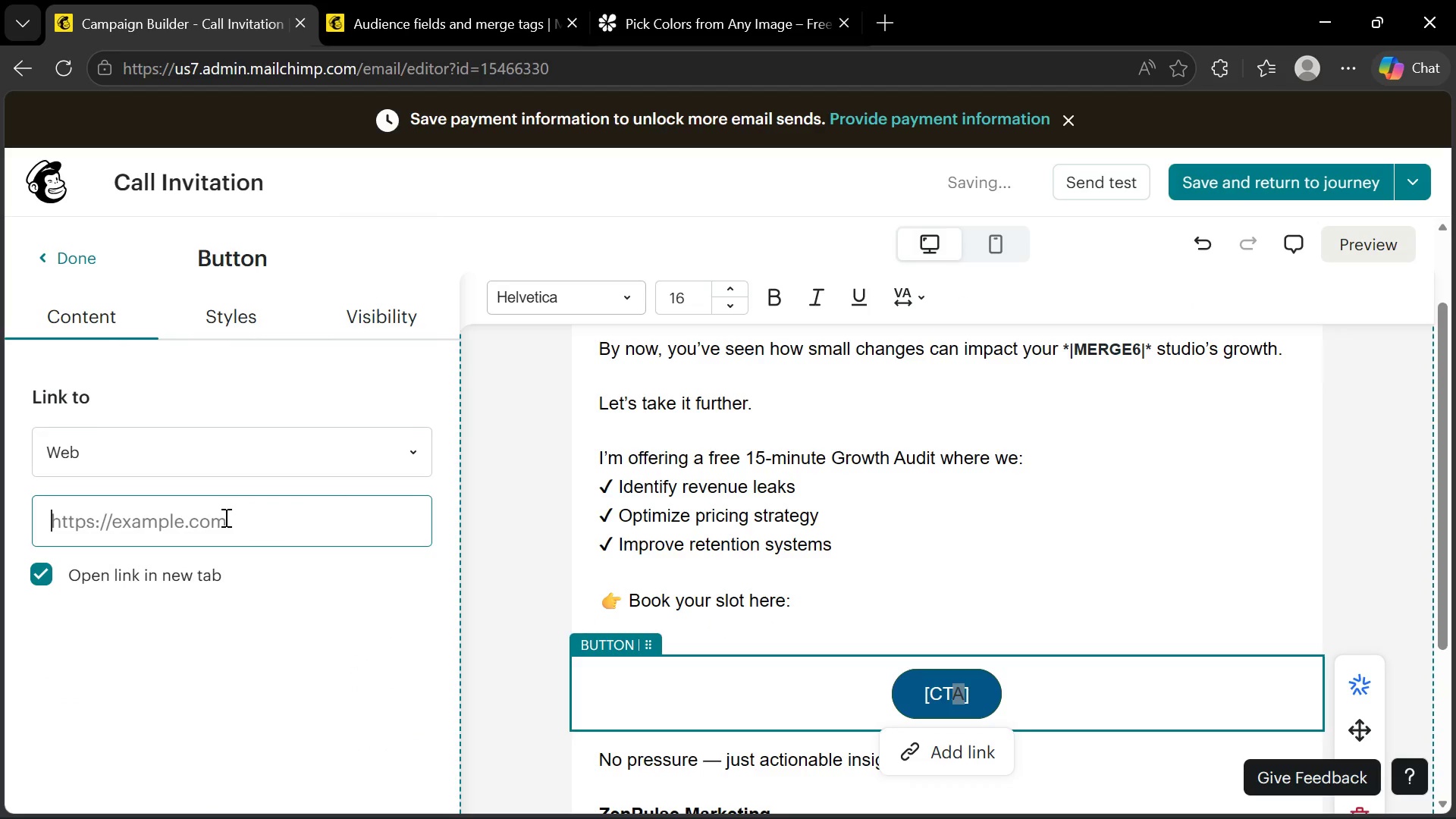 
key(Control+V)
 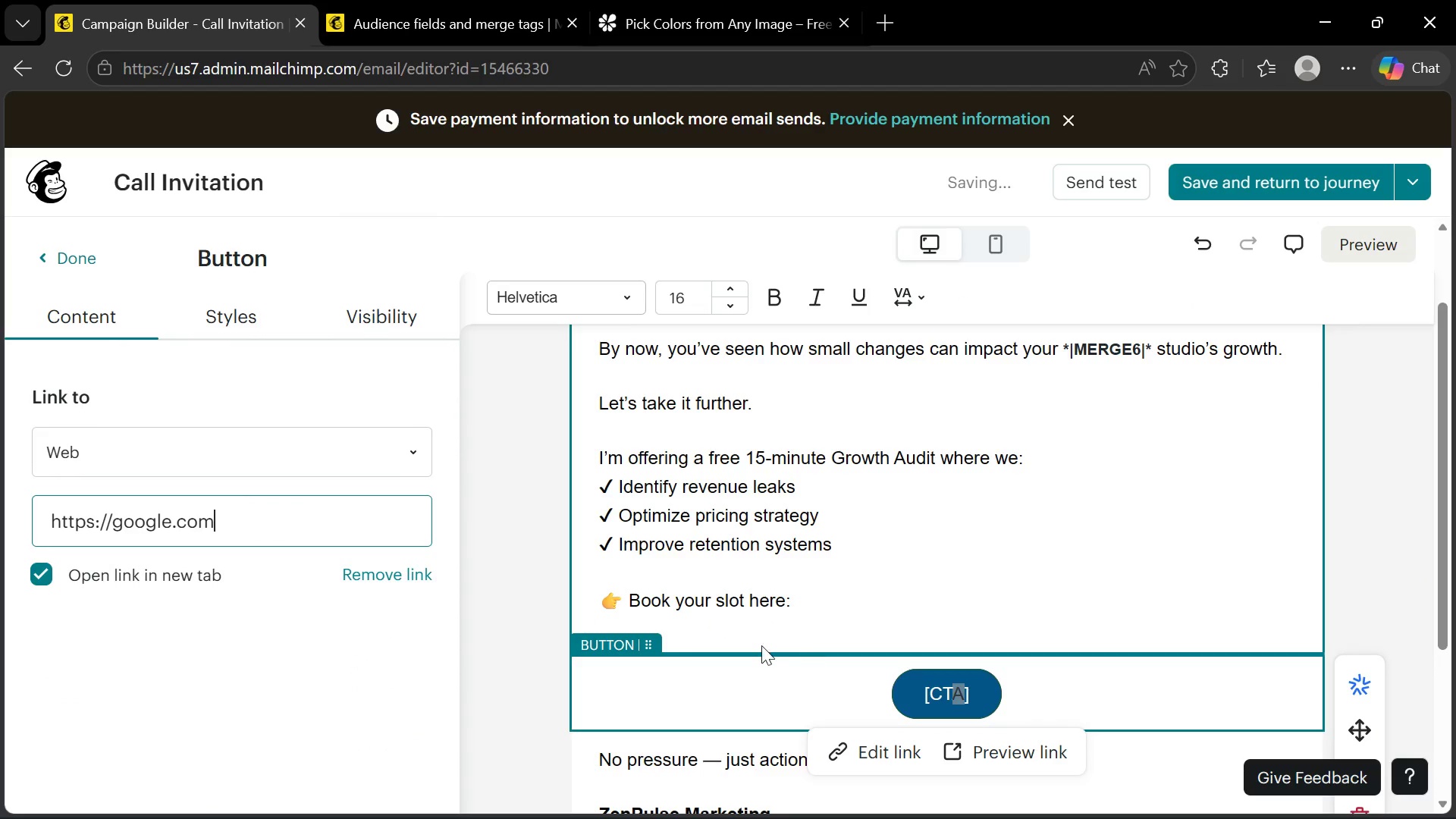 
left_click([752, 632])
 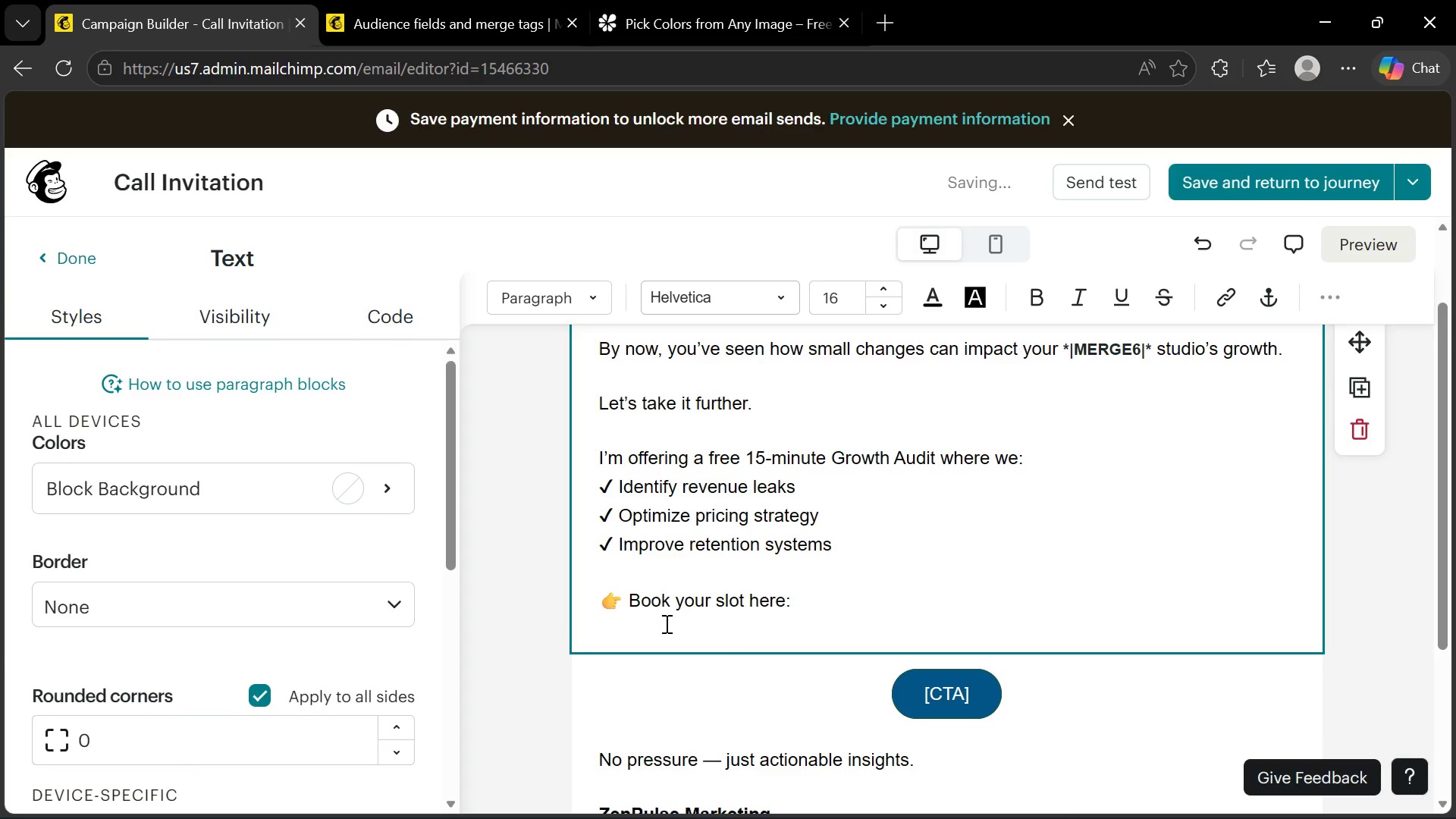 
key(Backspace)
 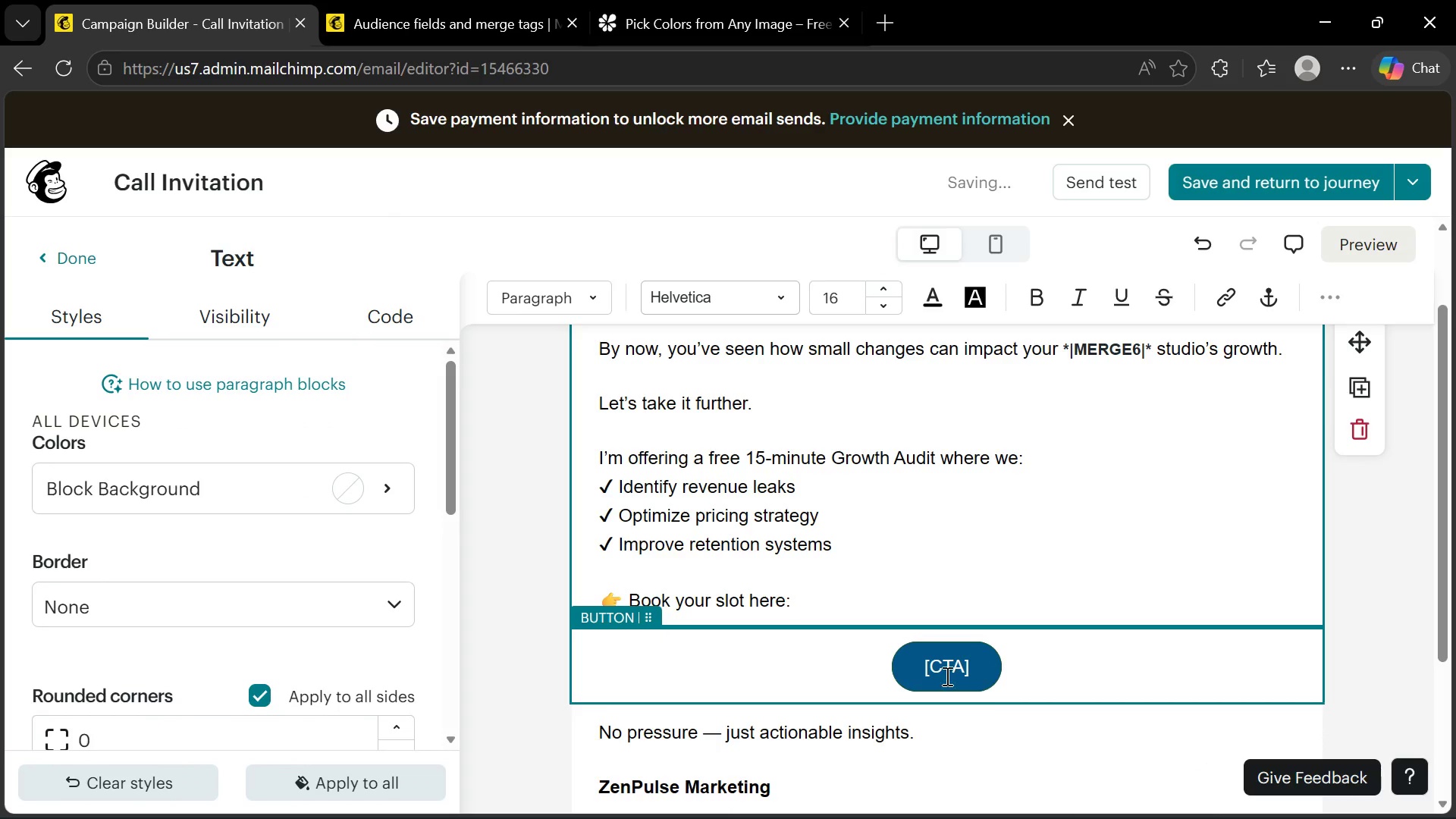 
double_click([944, 670])
 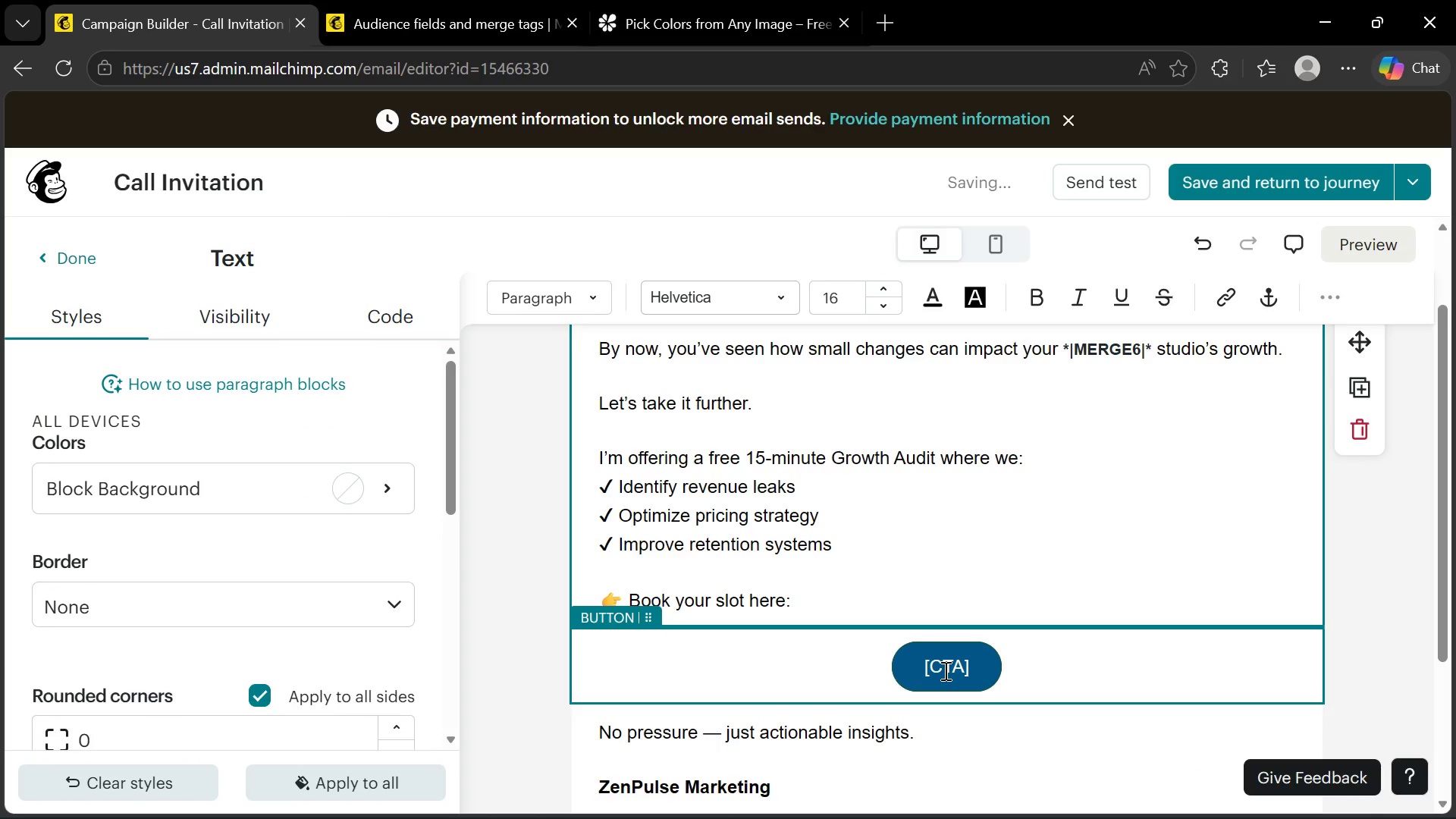 
triple_click([944, 670])
 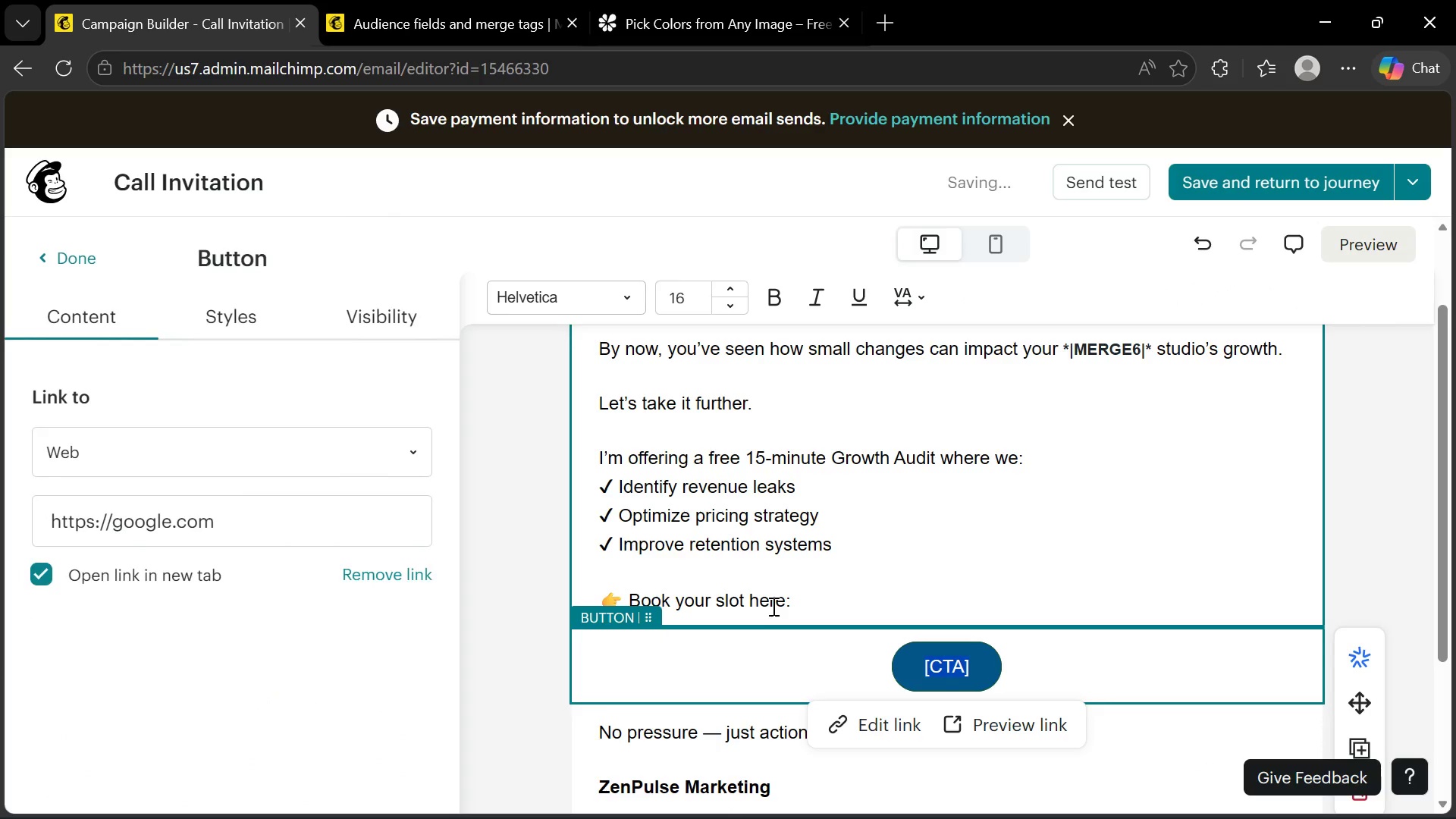 
double_click([771, 604])
 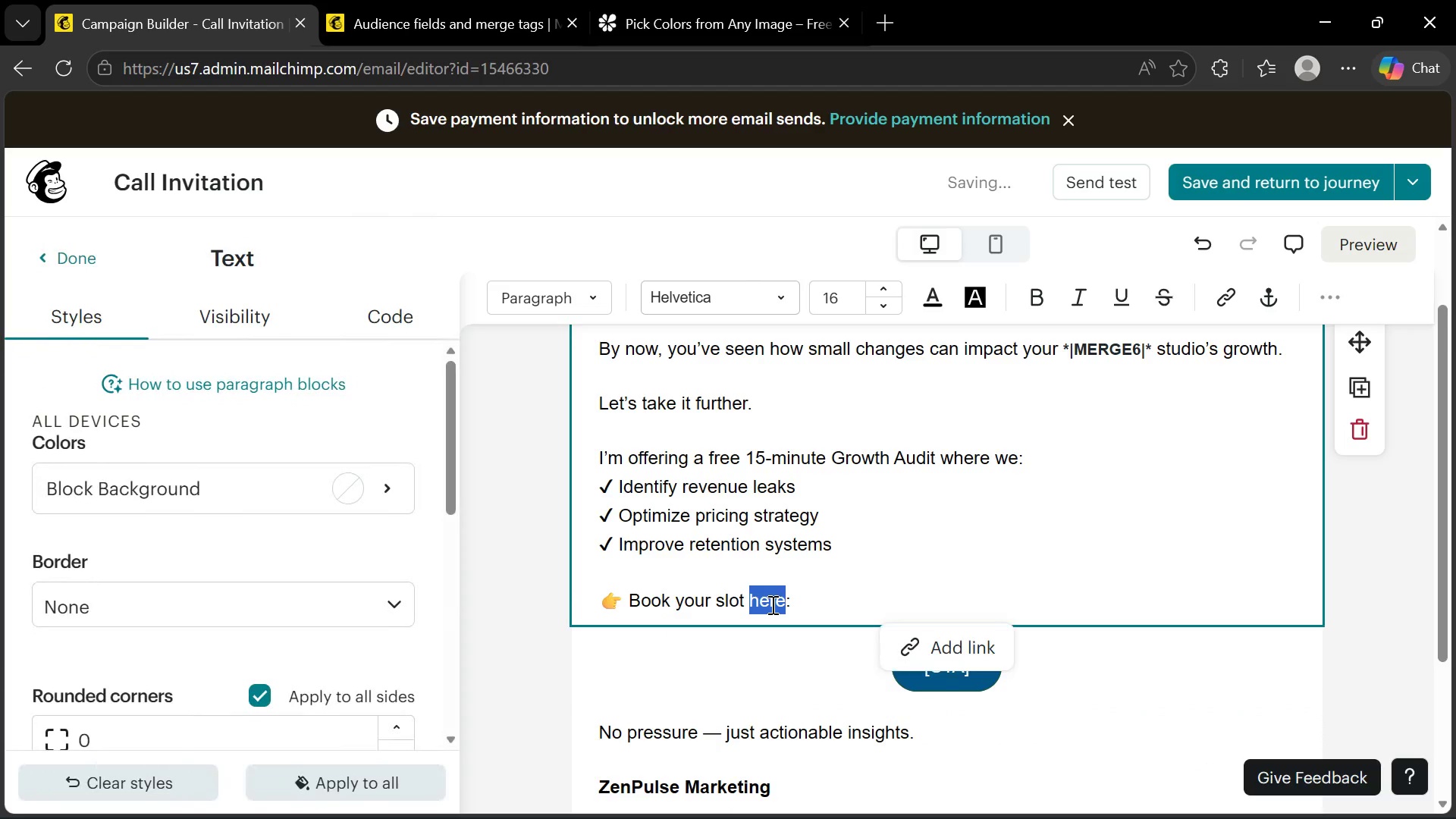 
left_click([783, 659])
 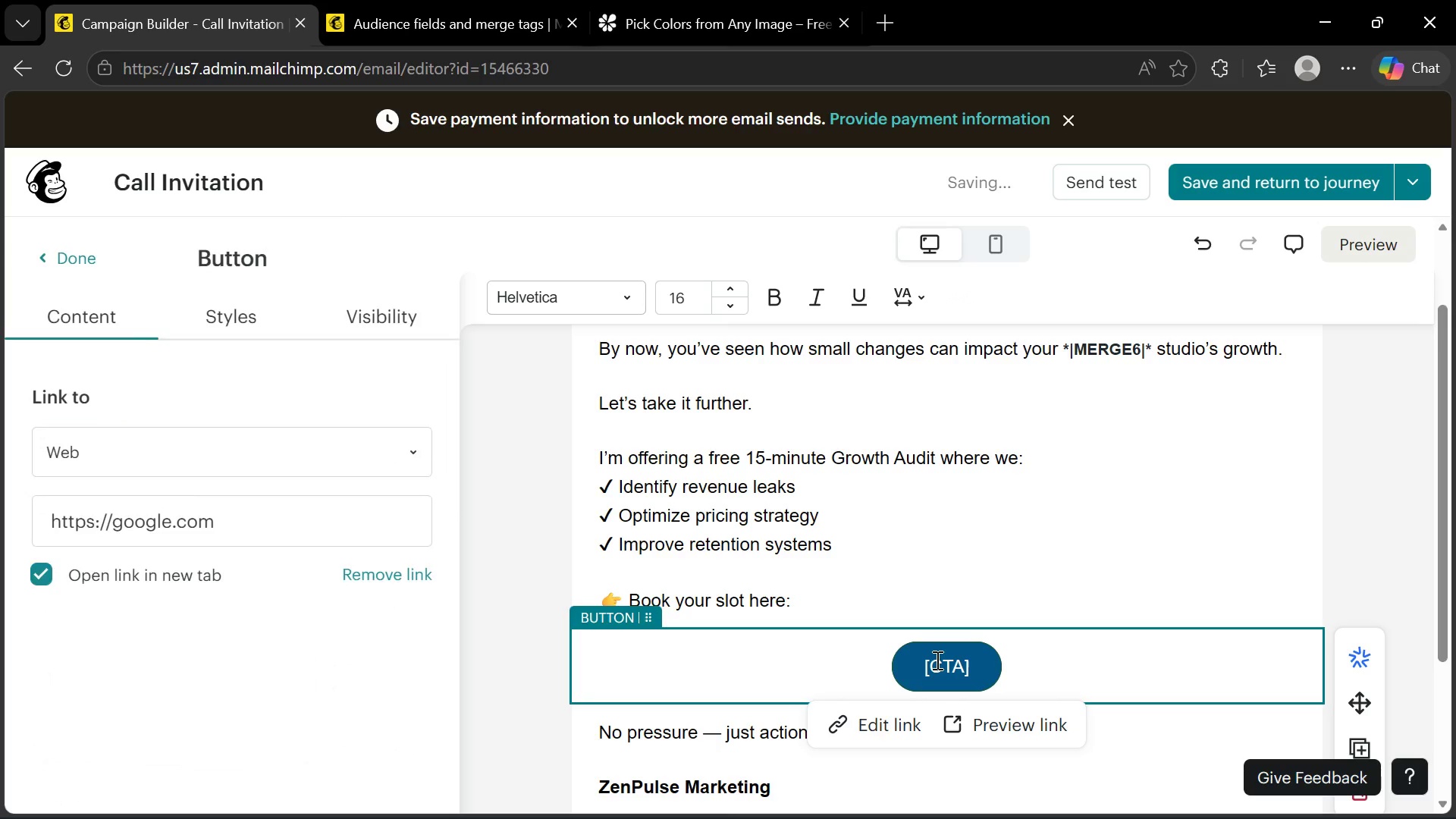 
double_click([936, 659])
 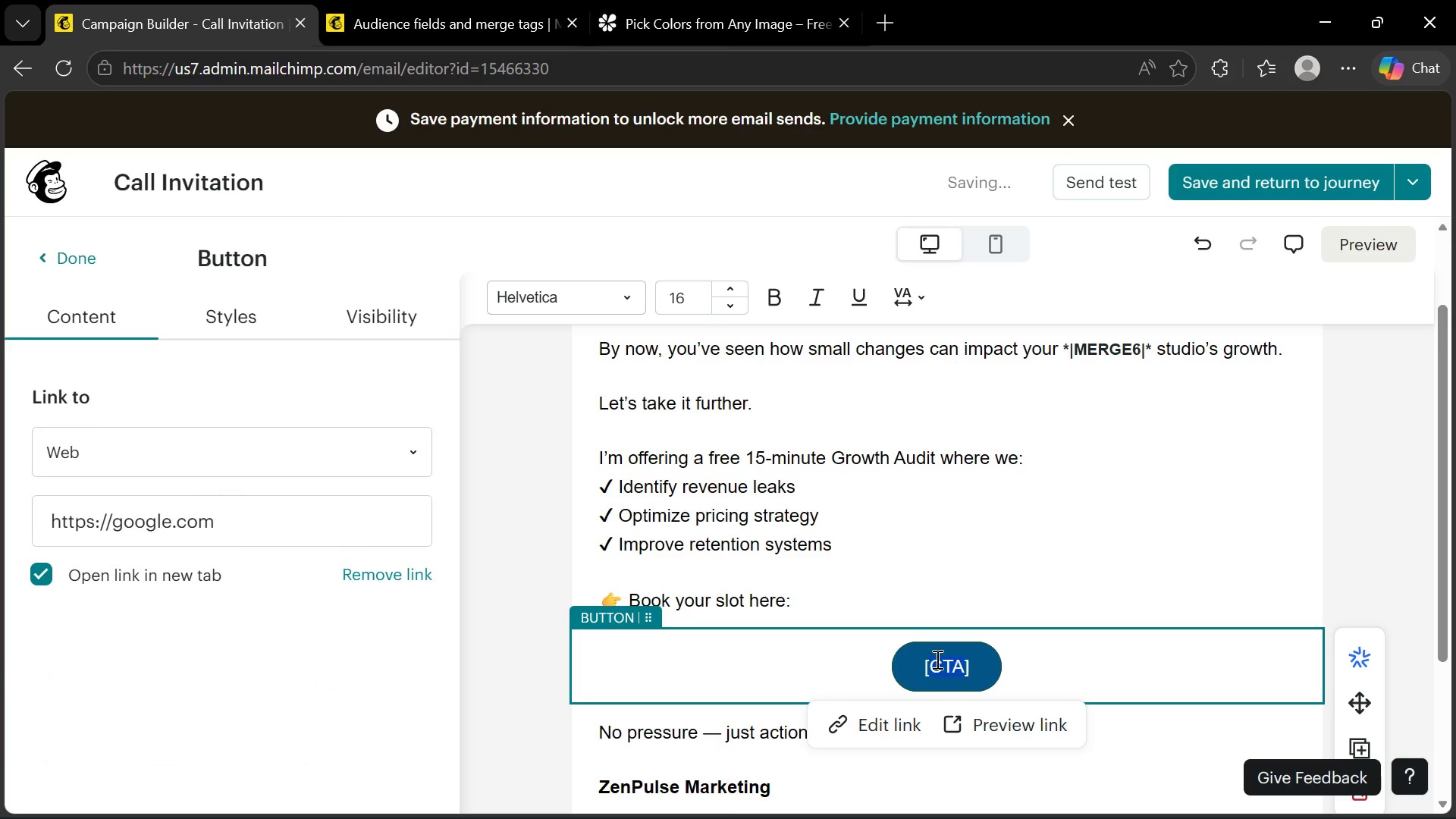 
triple_click([936, 659])
 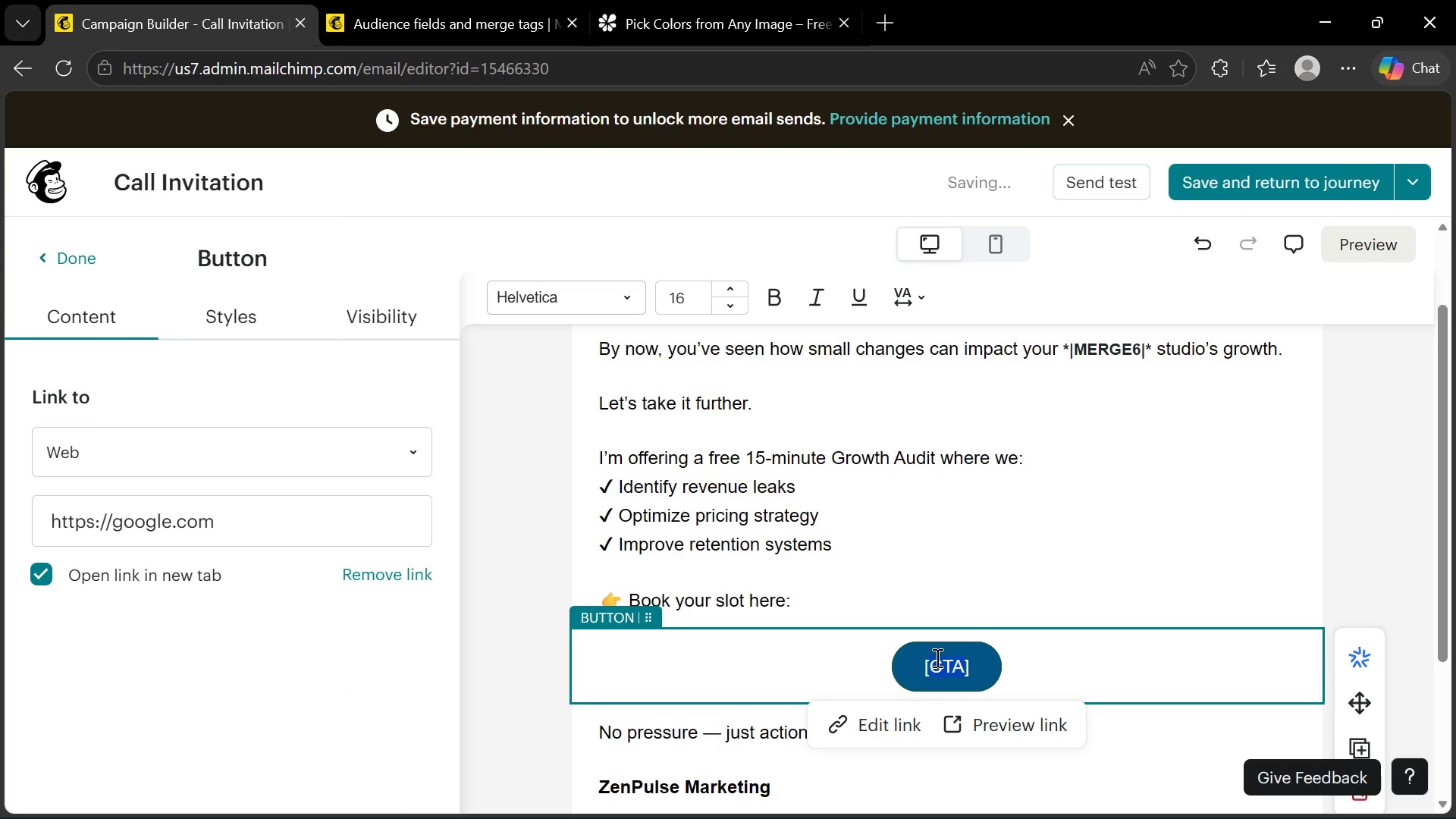 
type(Book )
 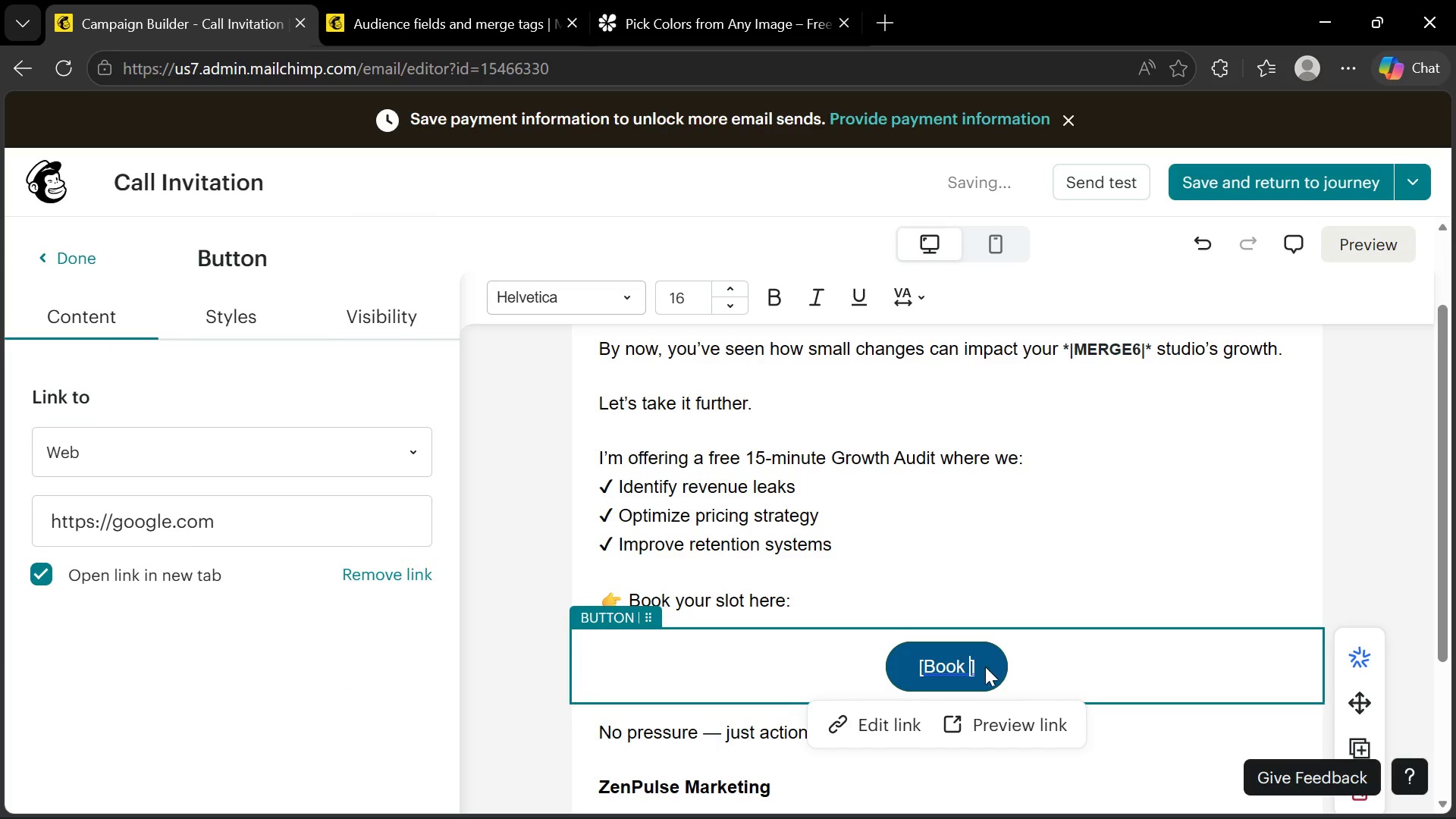 
left_click_drag(start_coordinate=[984, 667], to_coordinate=[912, 670])
 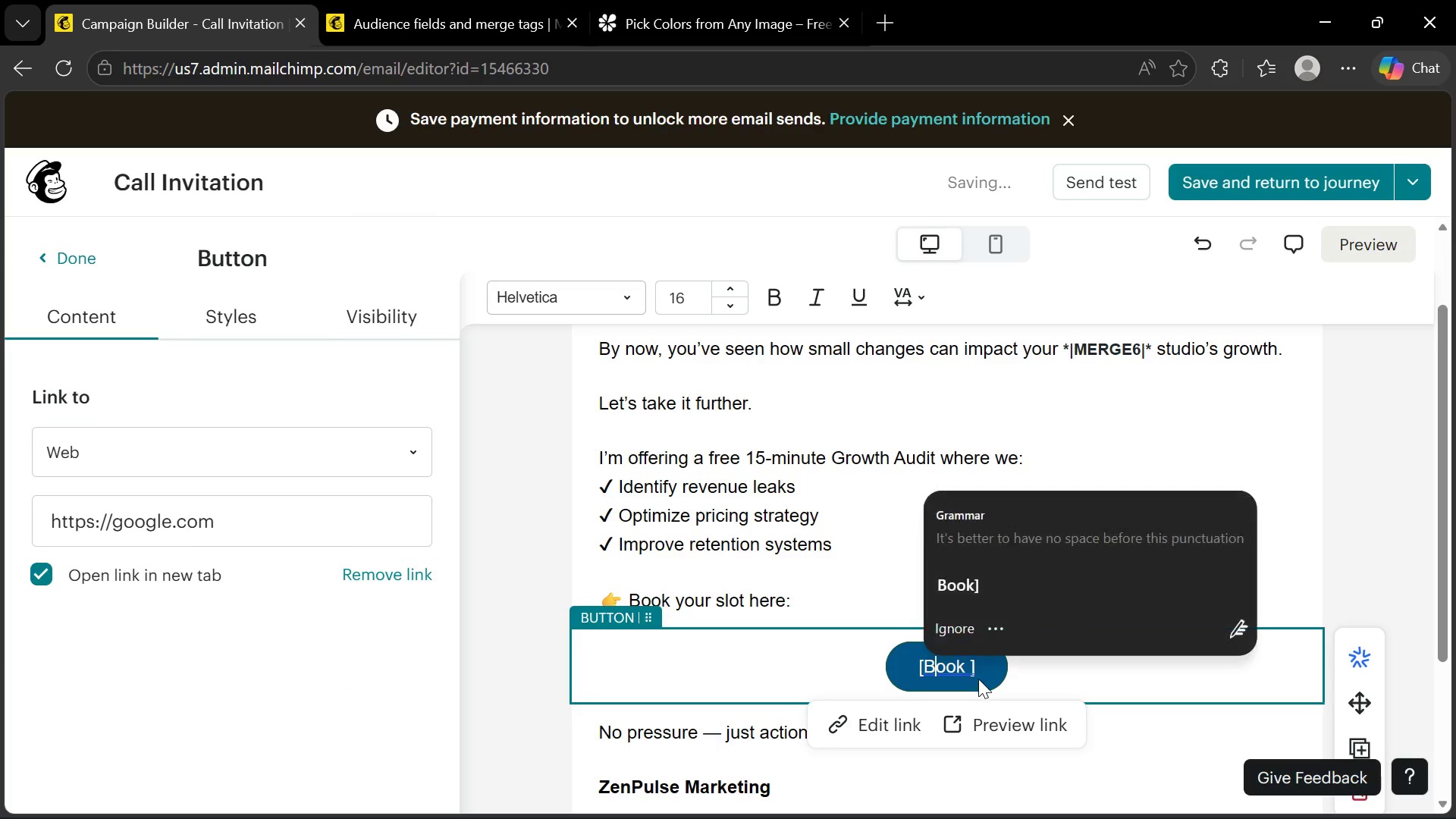 
left_click_drag(start_coordinate=[981, 672], to_coordinate=[910, 657])
 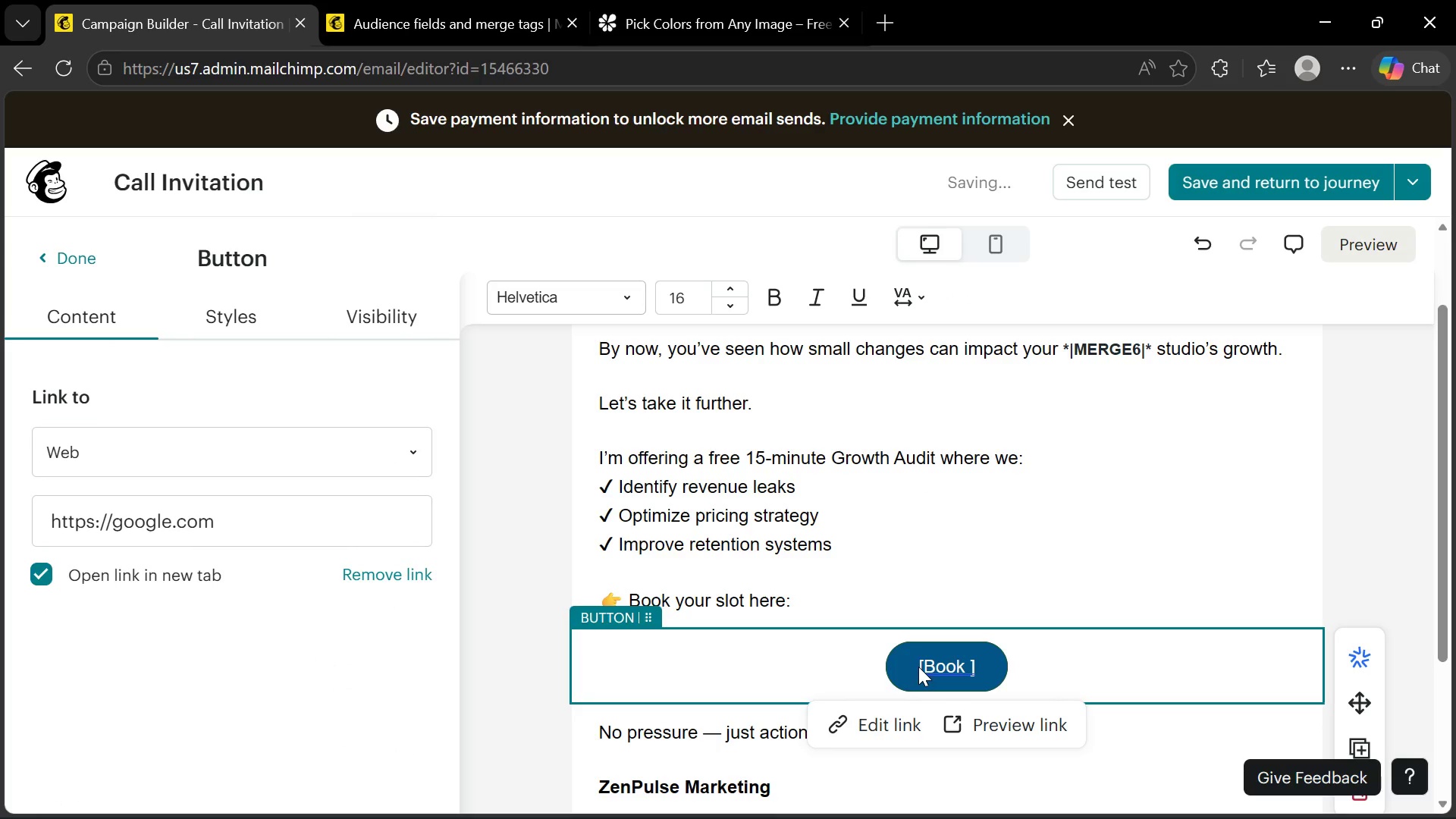 
left_click([920, 667])
 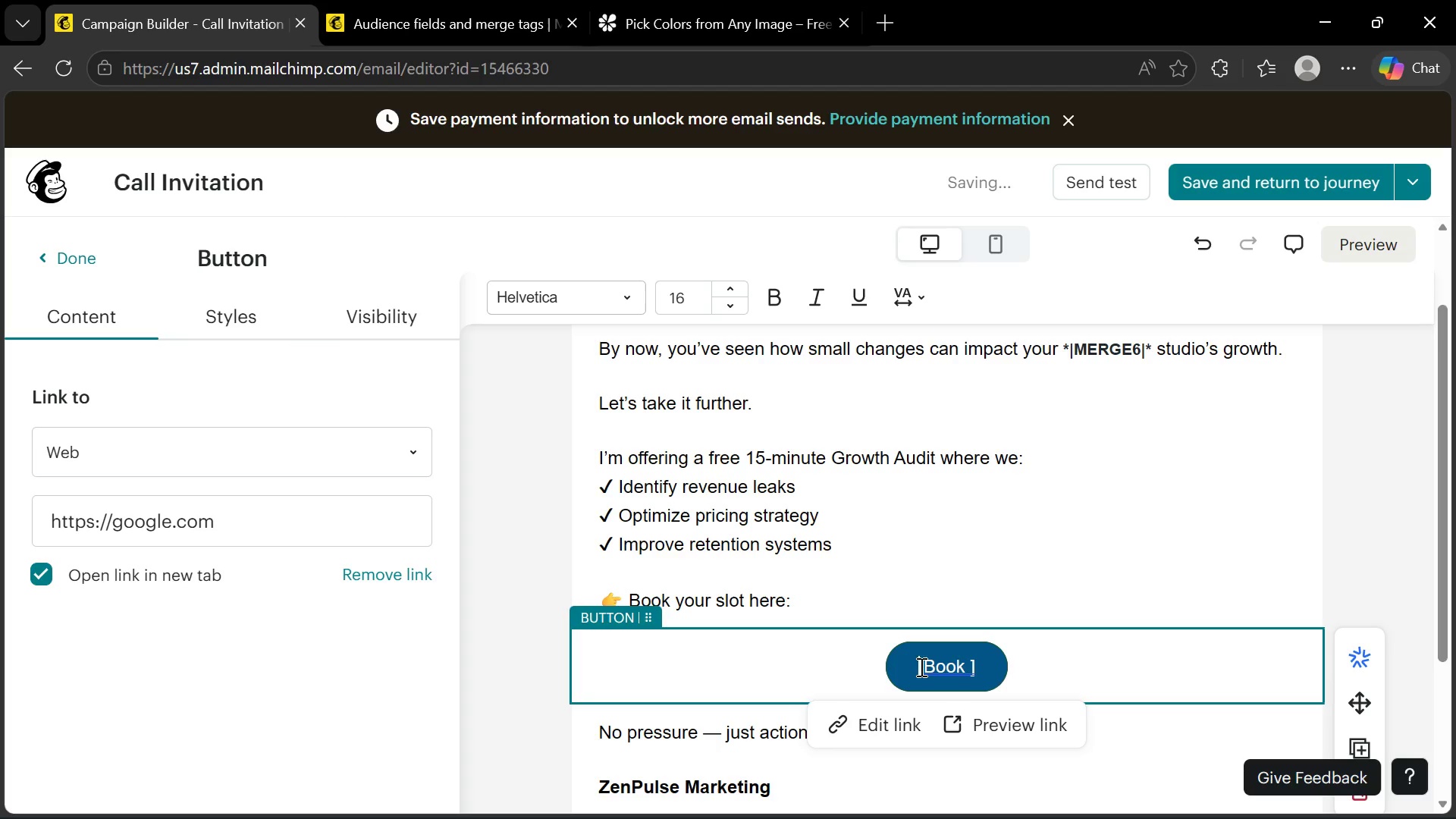 
left_click_drag(start_coordinate=[920, 667], to_coordinate=[983, 670])
 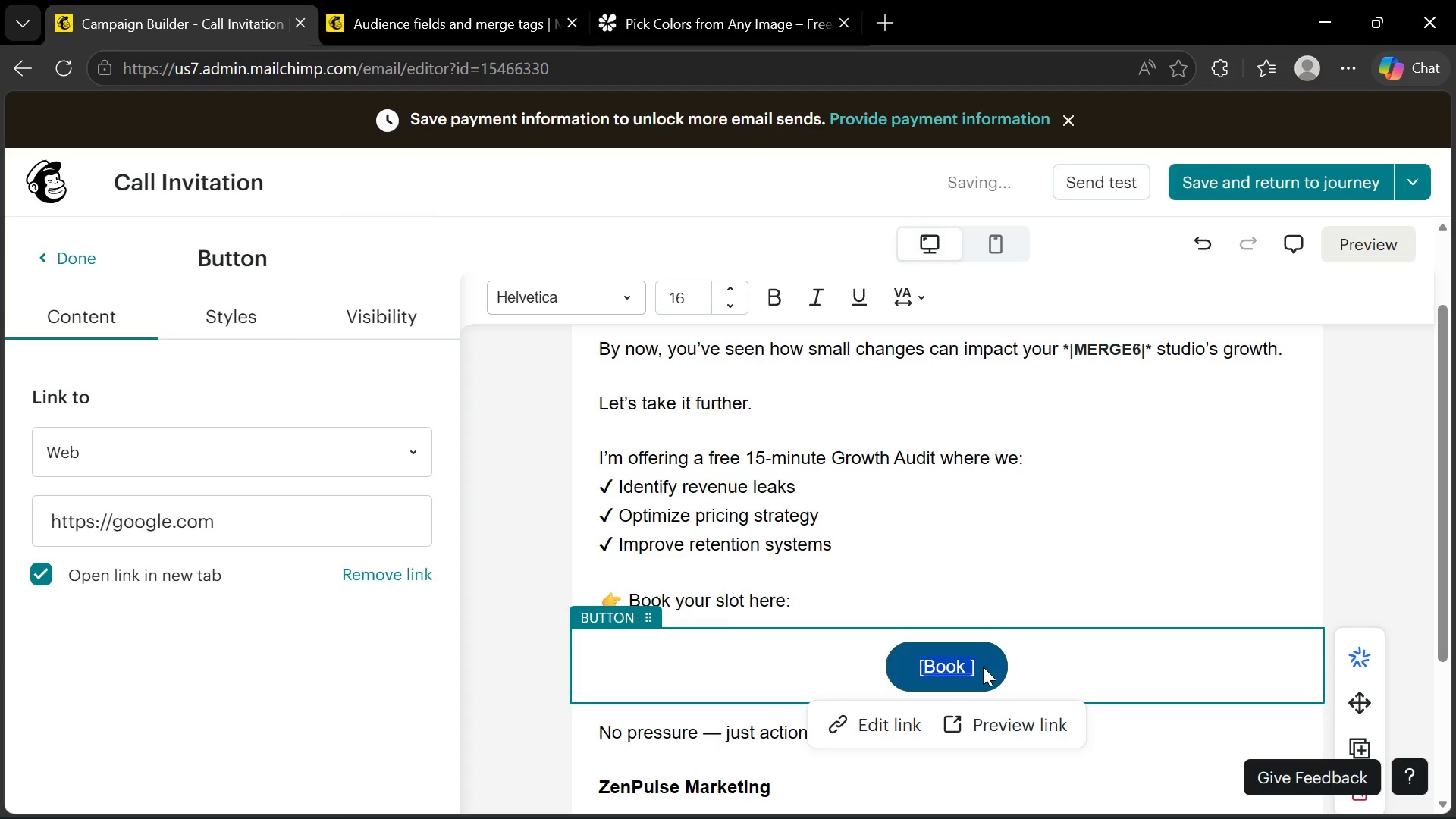 
type(Book y)
key(Backspace)
type(Your Slot)
 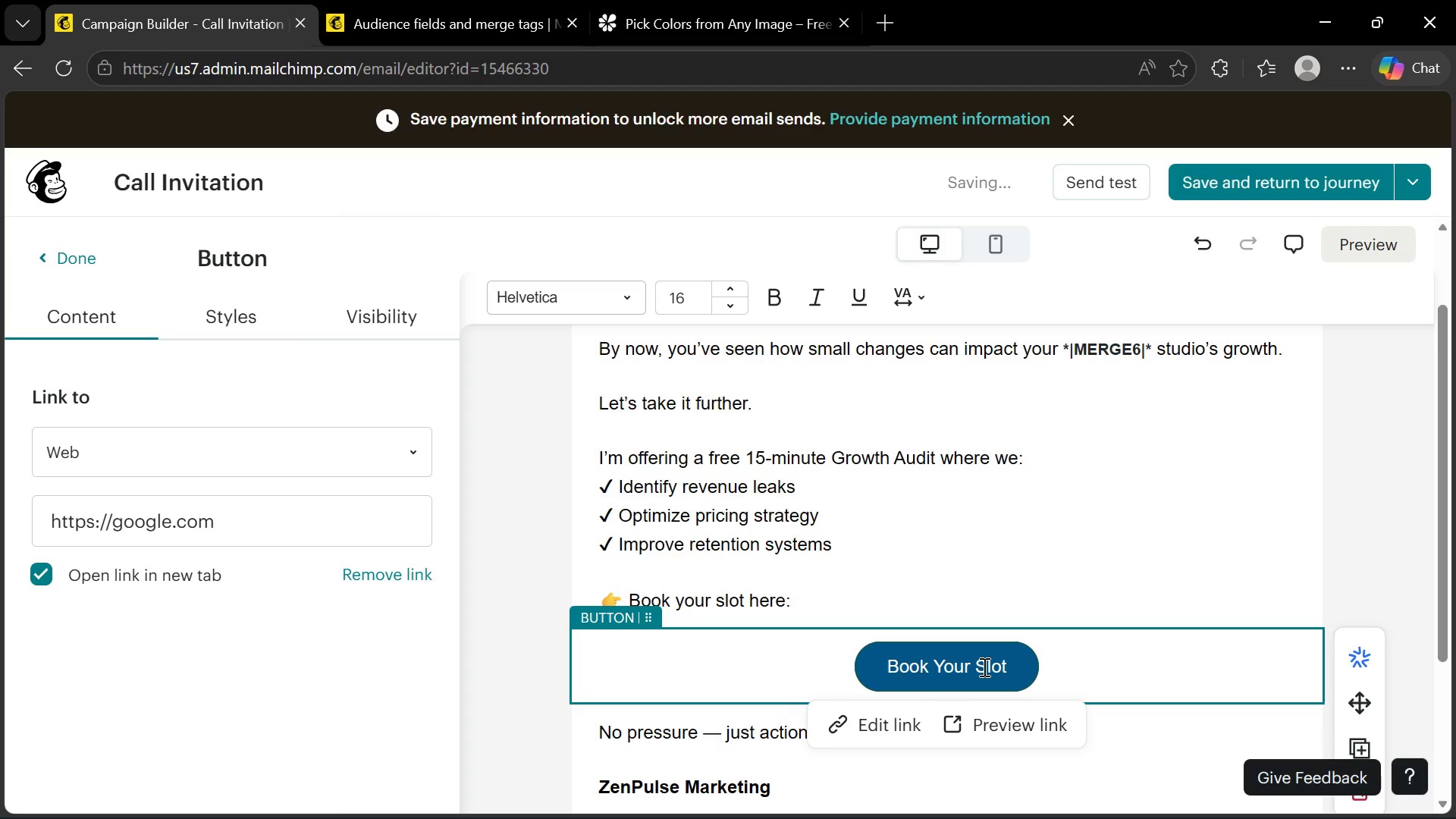 
left_click([1371, 582])
 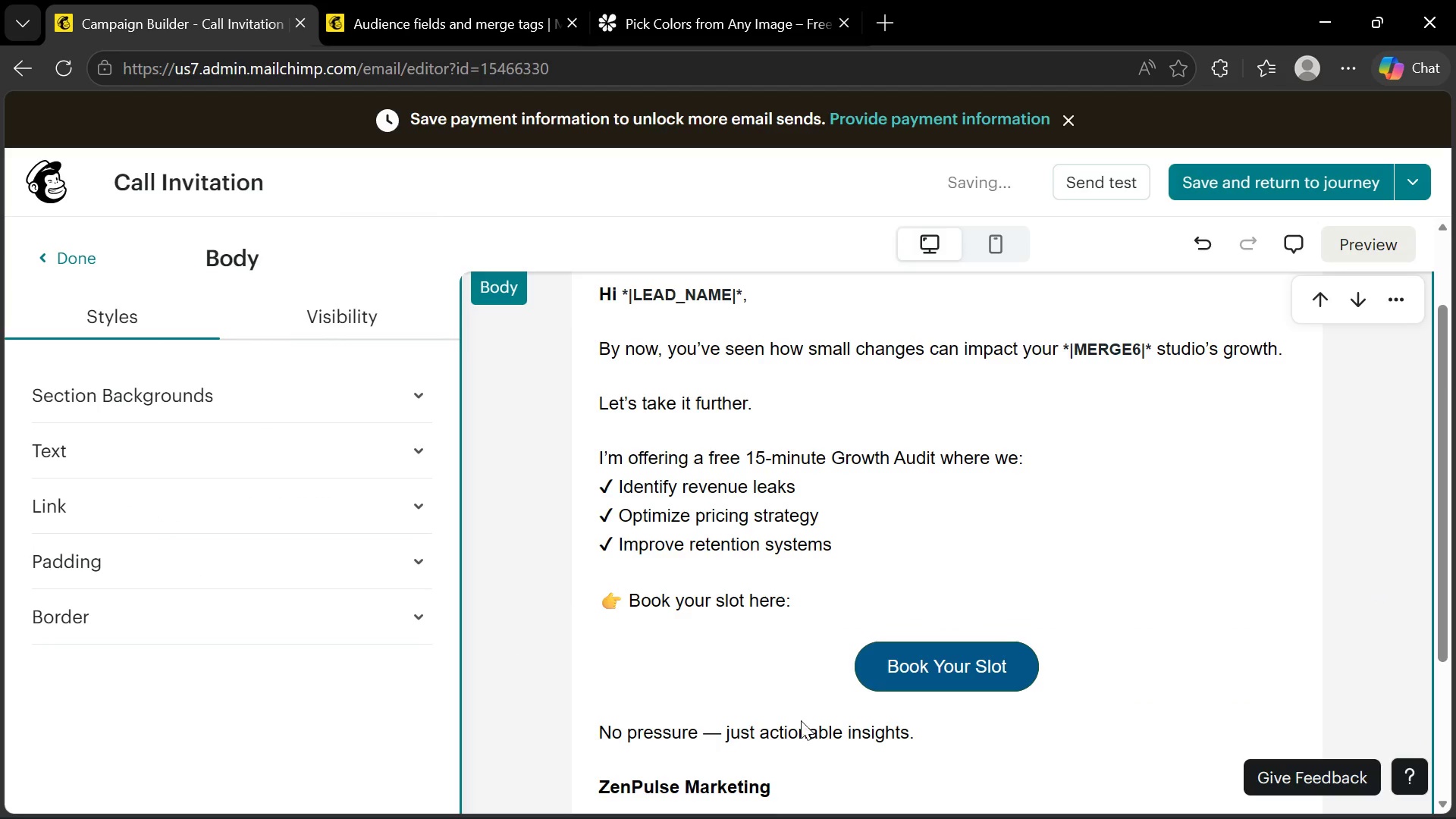 
wait(5.19)
 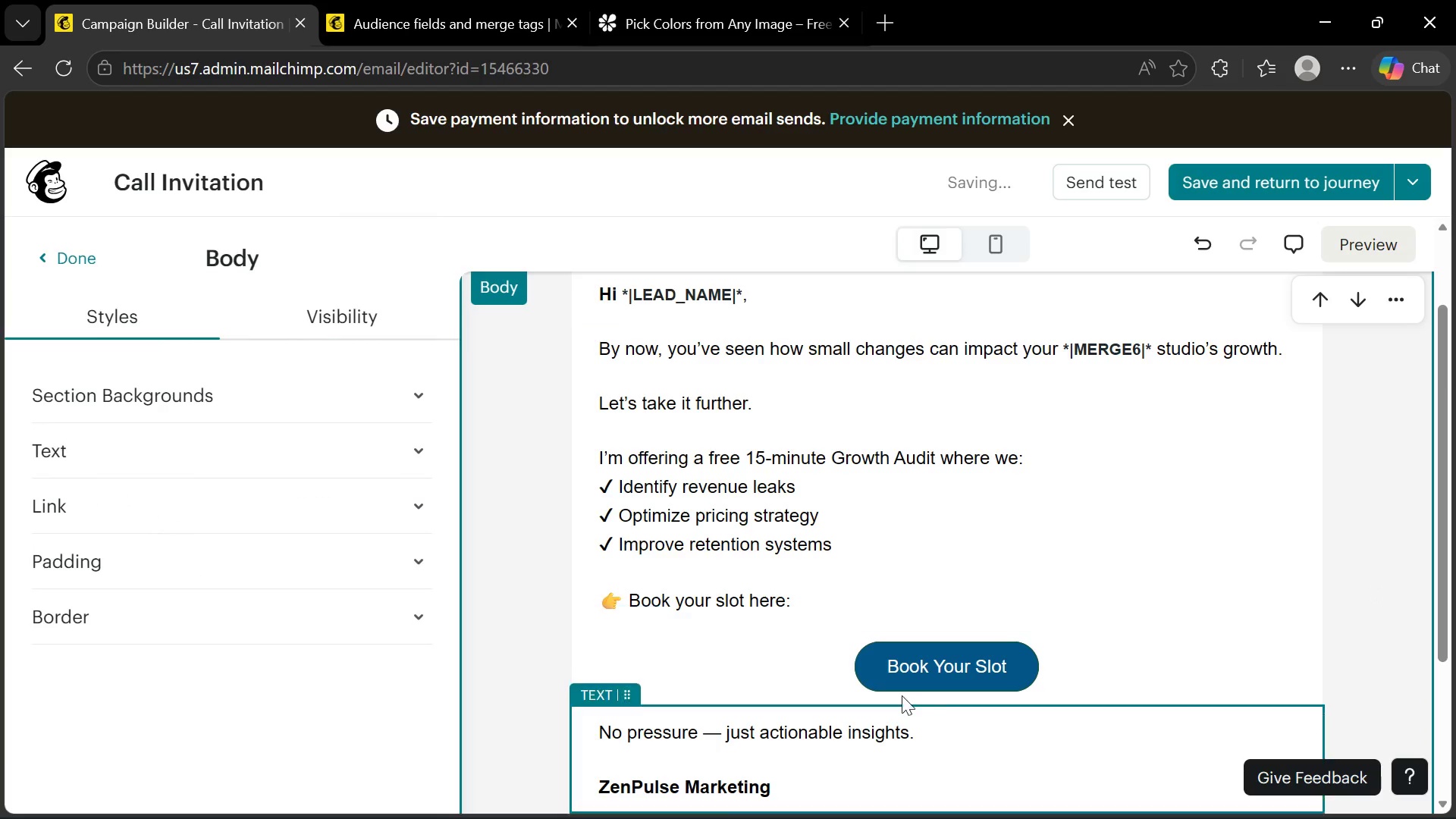 
scroll: coordinate [881, 590], scroll_direction: down, amount: 3.0
 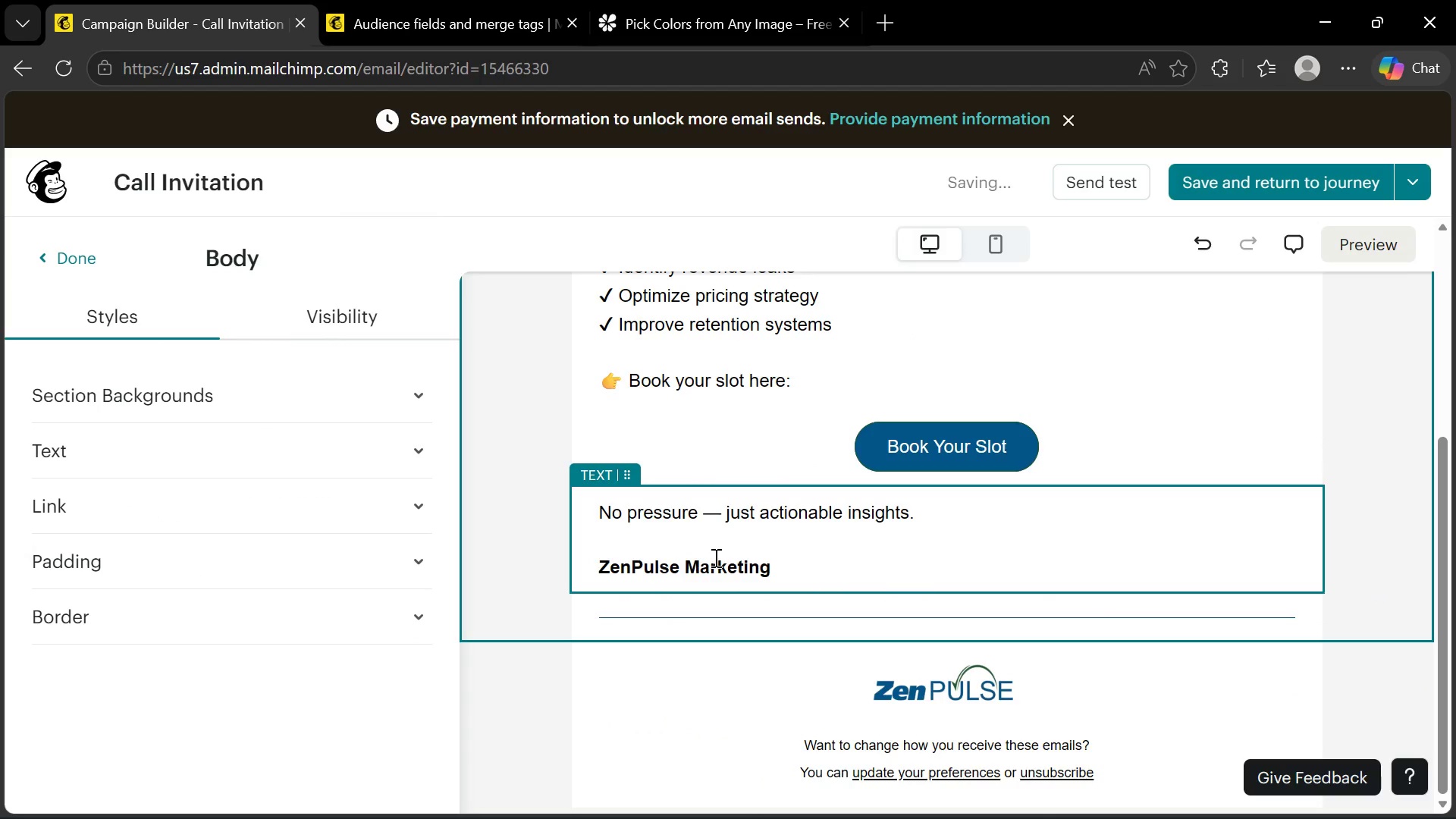 
scroll: coordinate [902, 603], scroll_direction: none, amount: 0.0
 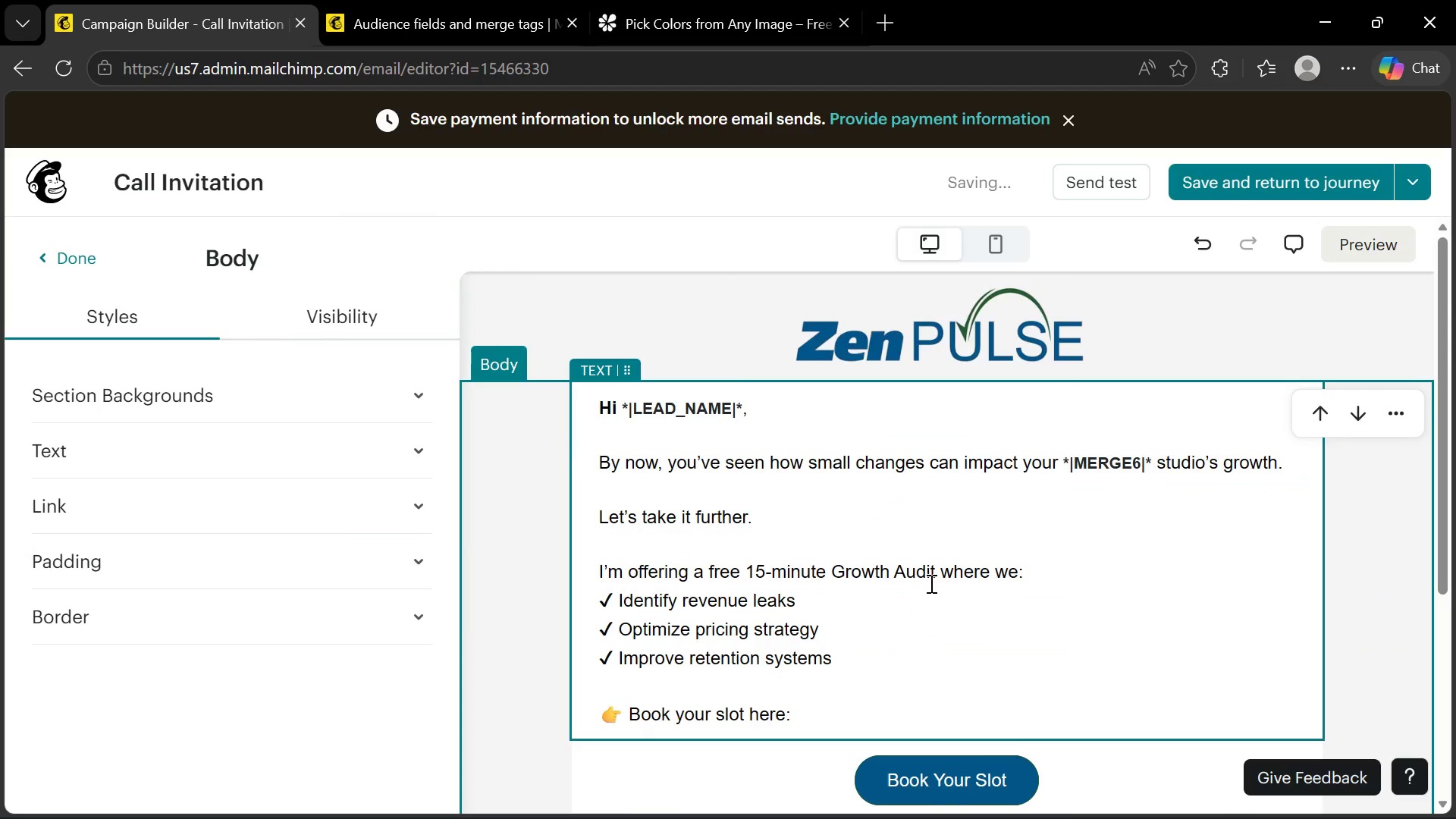 
scroll: coordinate [930, 582], scroll_direction: up, amount: 3.0
 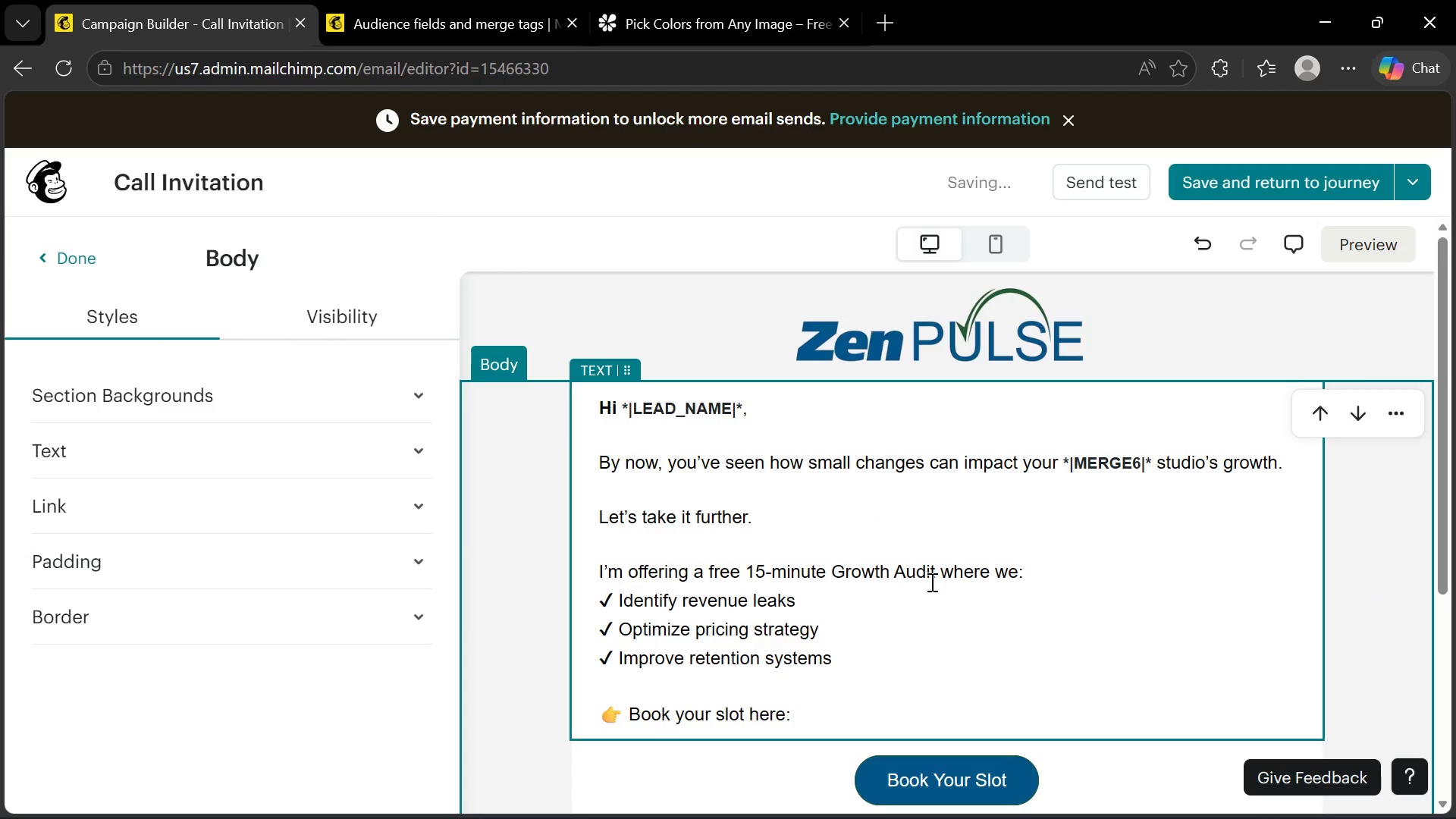 
scroll: coordinate [930, 582], scroll_direction: down, amount: 2.0
 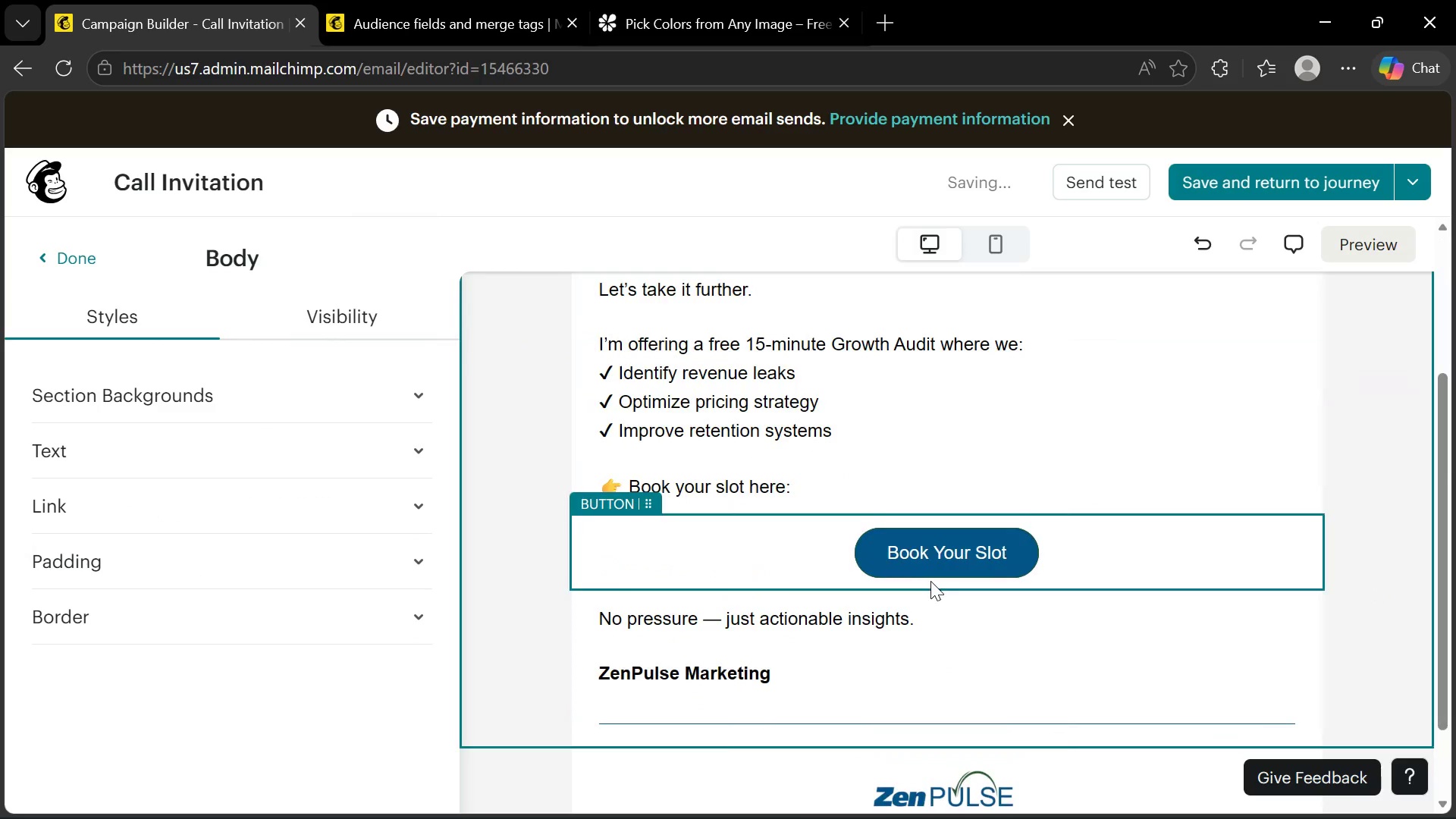 
scroll: coordinate [826, 591], scroll_direction: up, amount: 4.0
 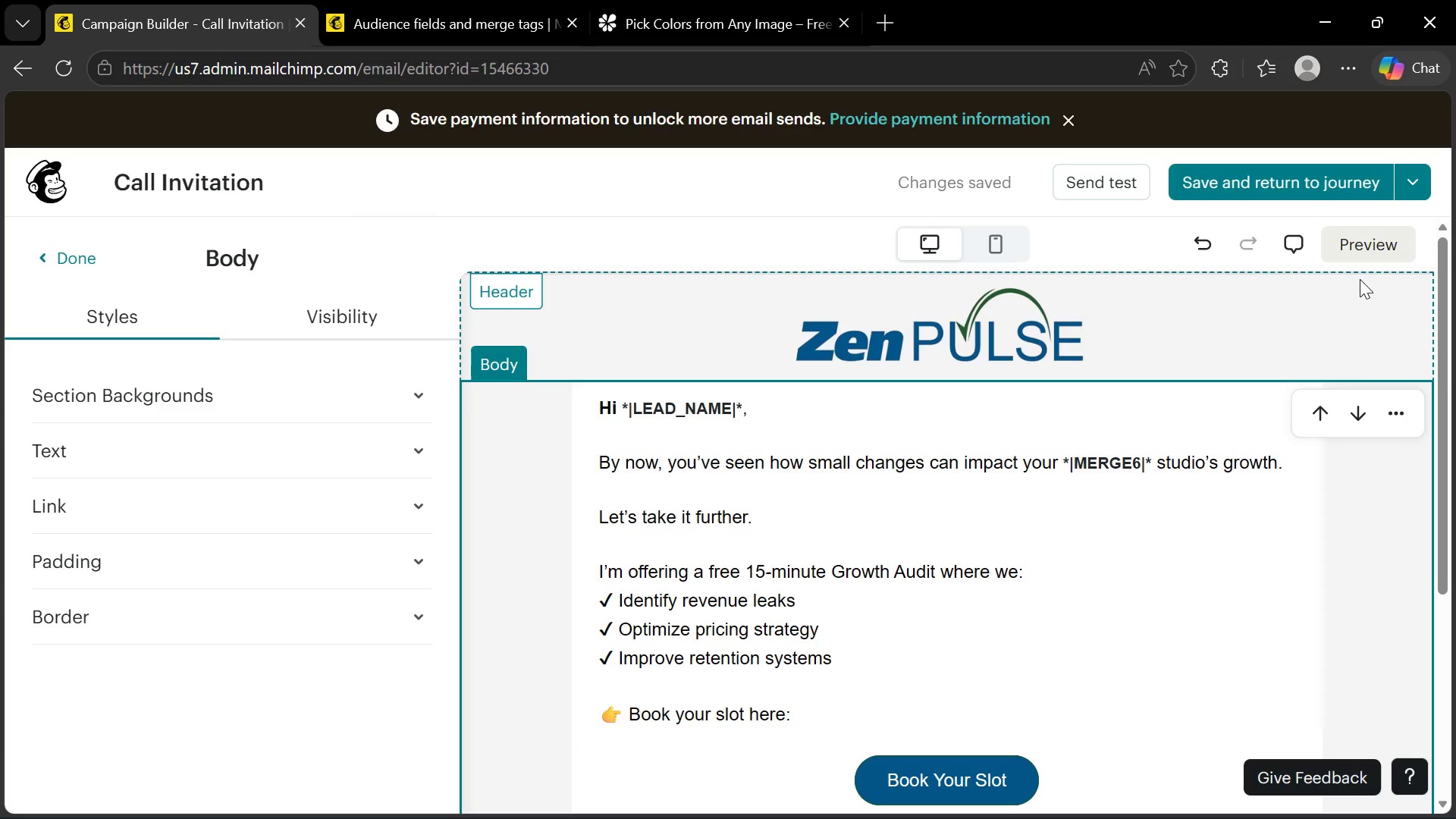 
scroll: coordinate [1021, 574], scroll_direction: down, amount: 7.0
 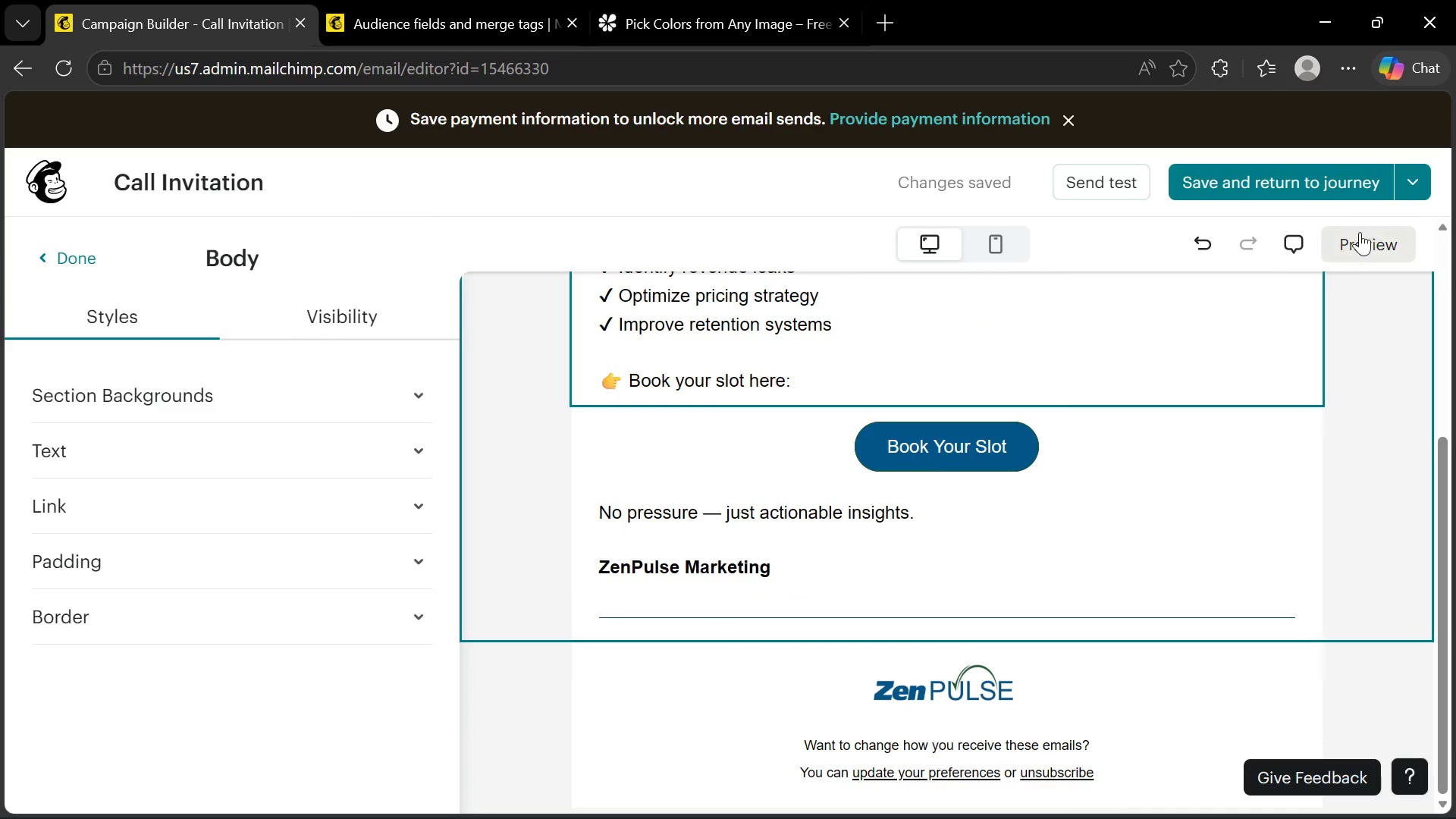 
left_click([1360, 240])
 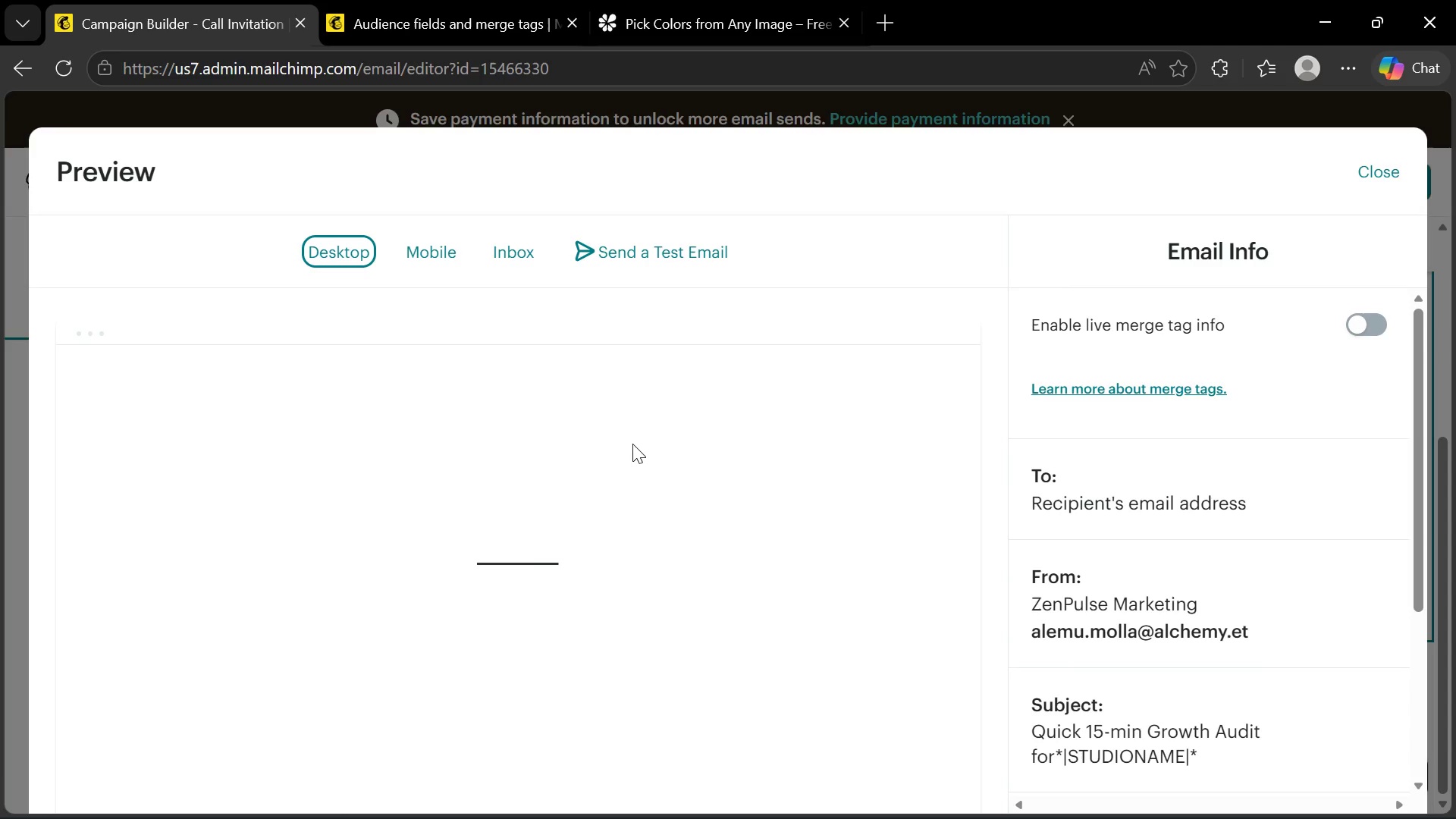 
wait(6.47)
 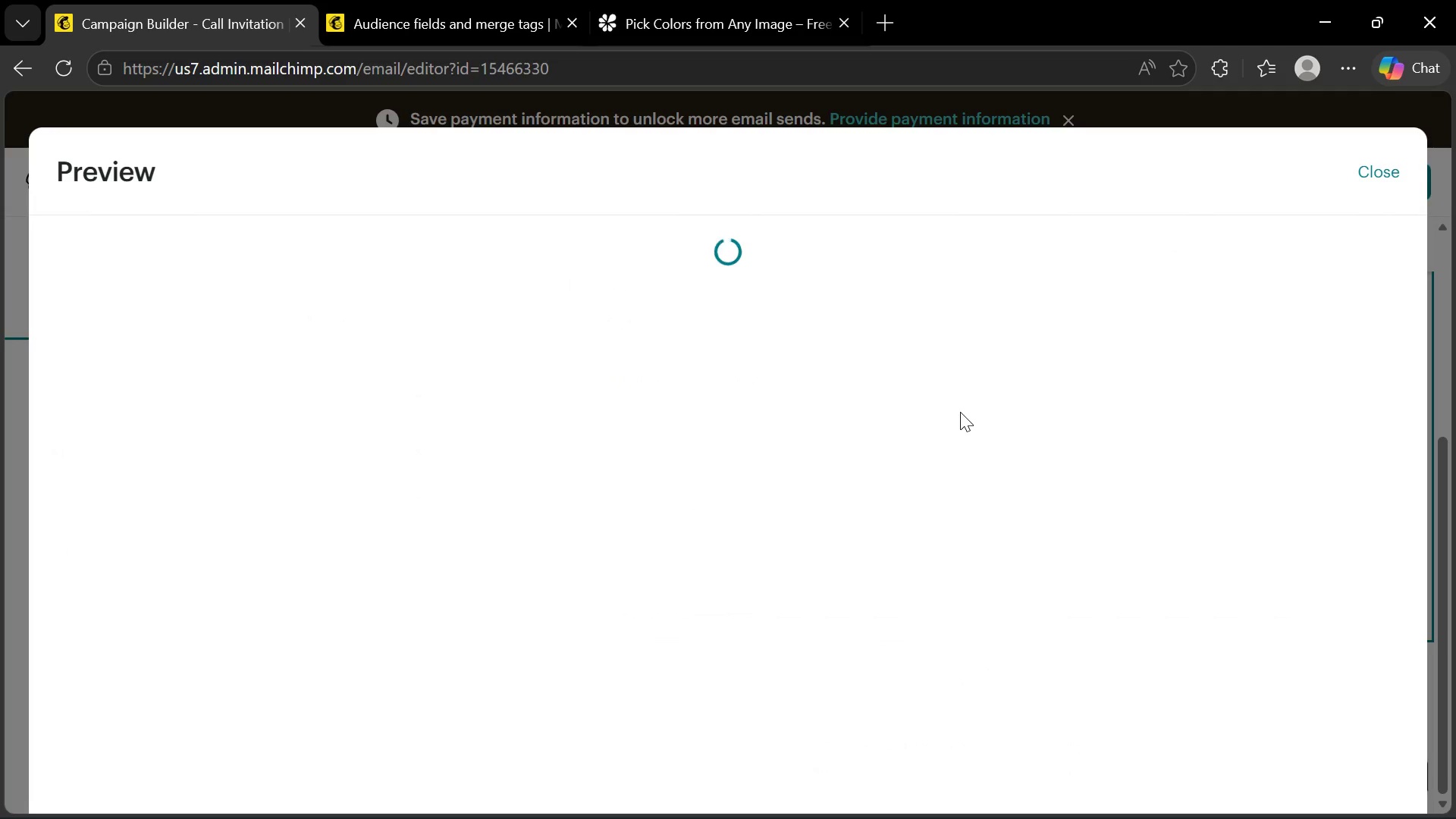 
scroll: coordinate [444, 531], scroll_direction: down, amount: 4.0
 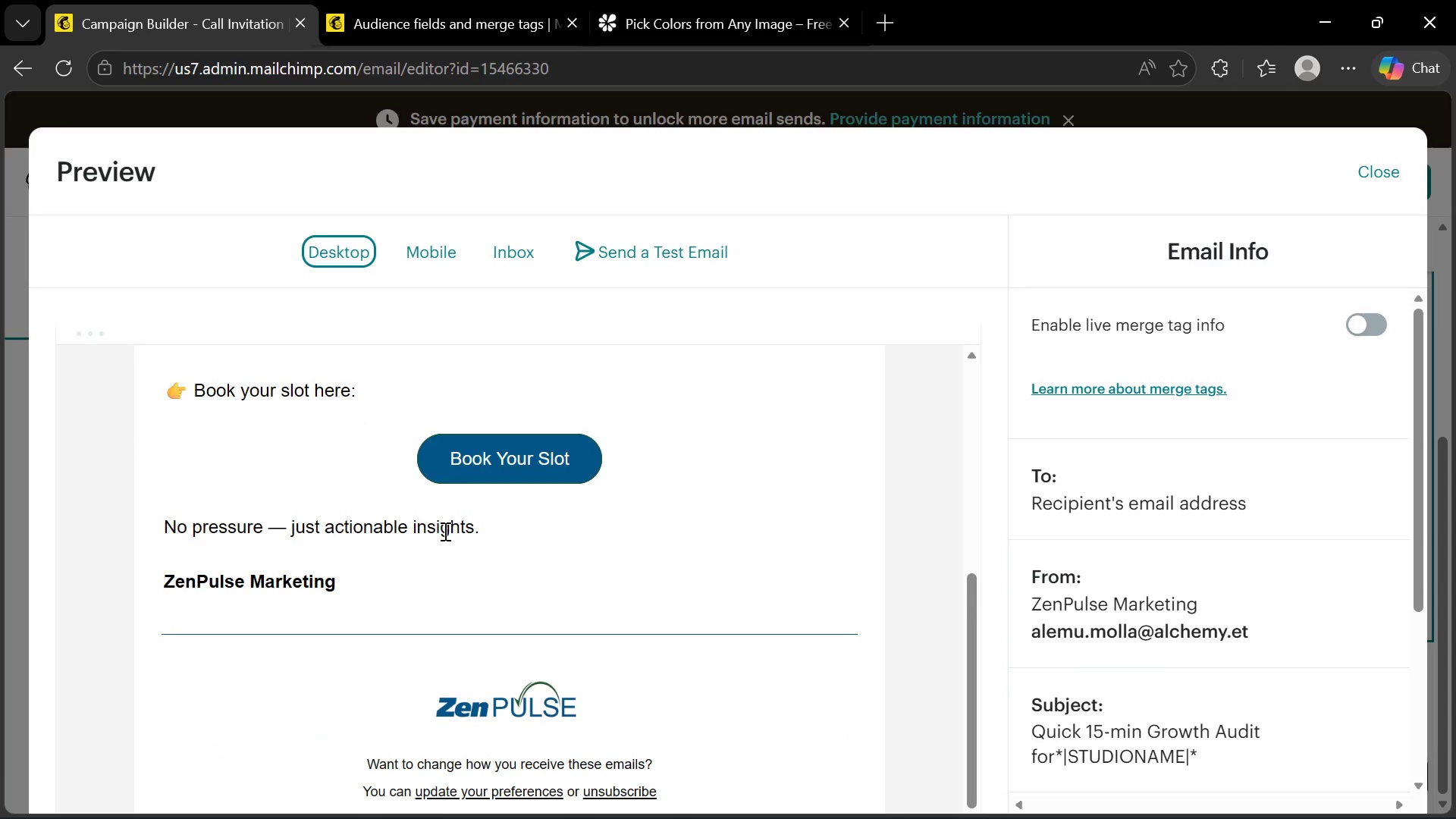 
scroll: coordinate [444, 531], scroll_direction: up, amount: 1.0
 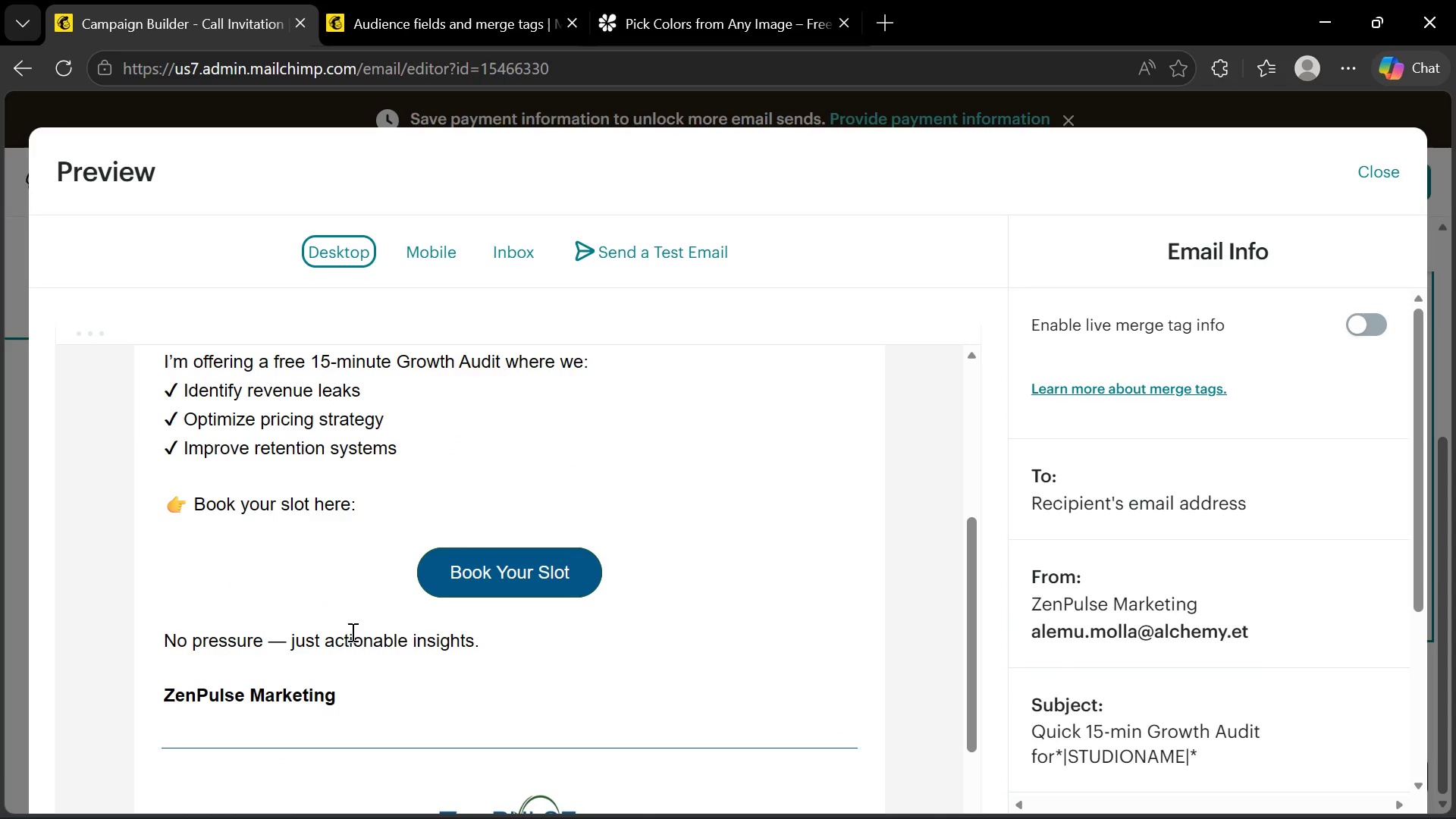 
scroll: coordinate [356, 629], scroll_direction: down, amount: 1.0
 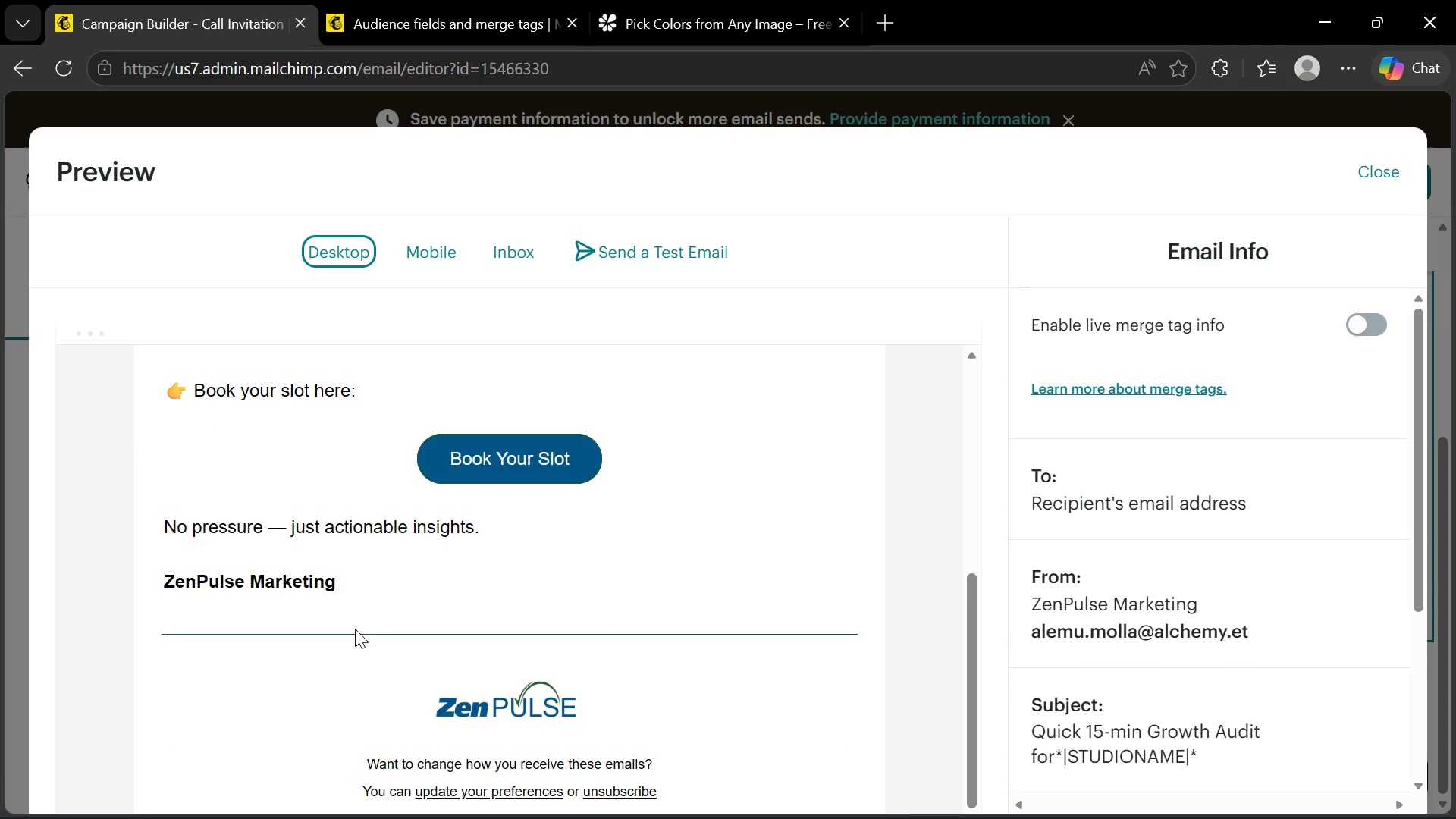 
scroll: coordinate [509, 532], scroll_direction: up, amount: 5.0
 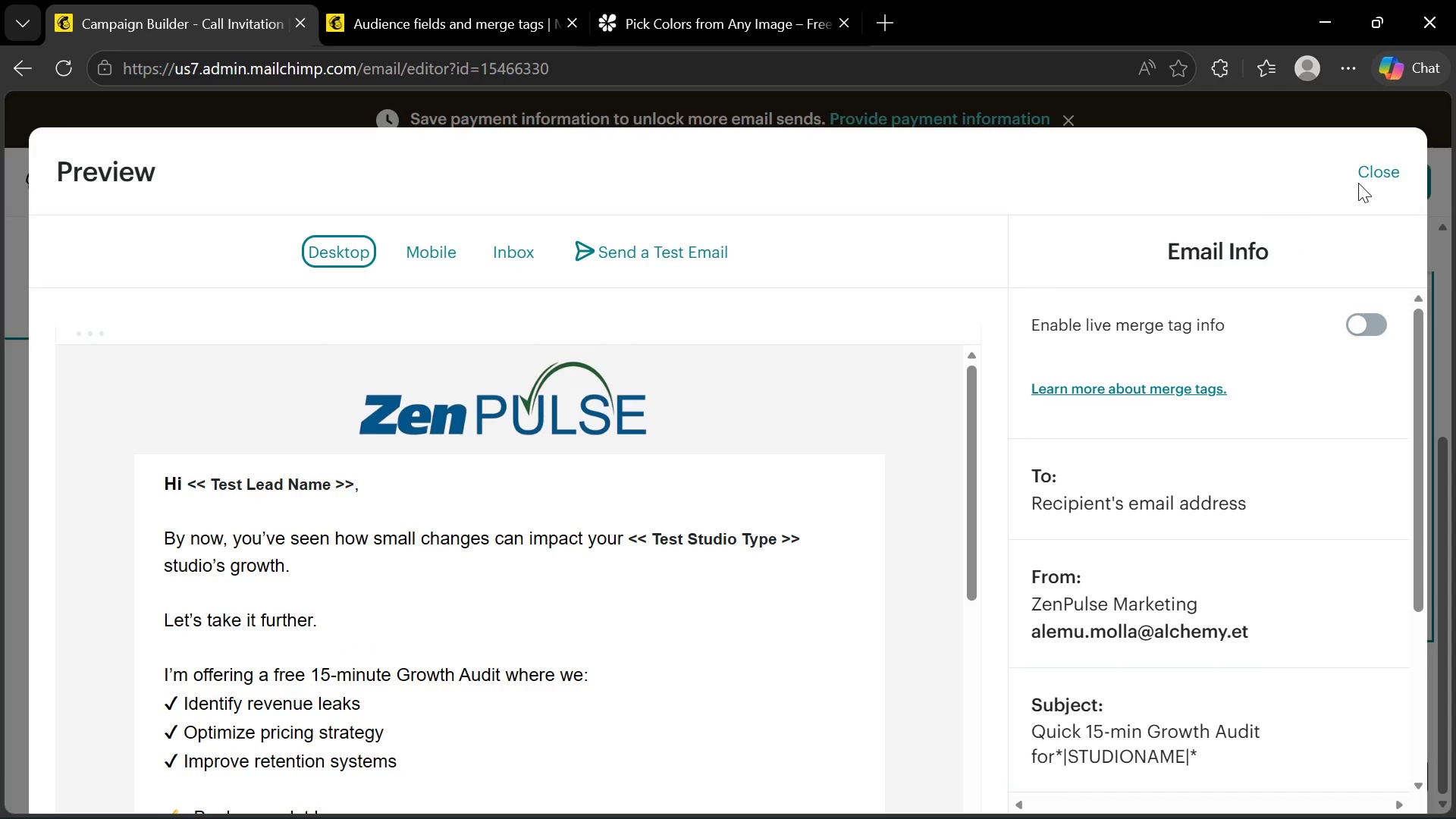 
left_click([1360, 174])
 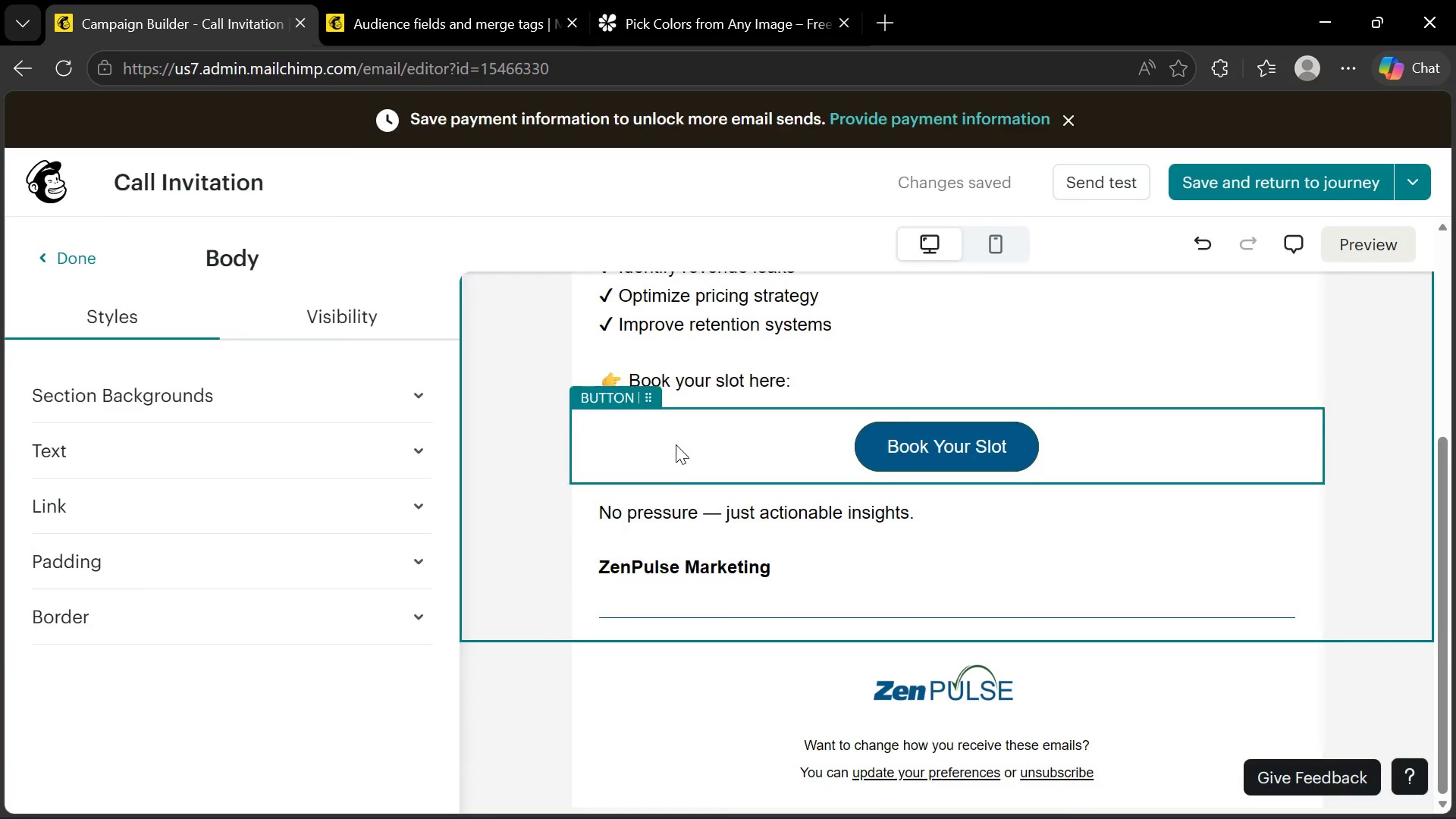 
scroll: coordinate [676, 444], scroll_direction: up, amount: 1.0
 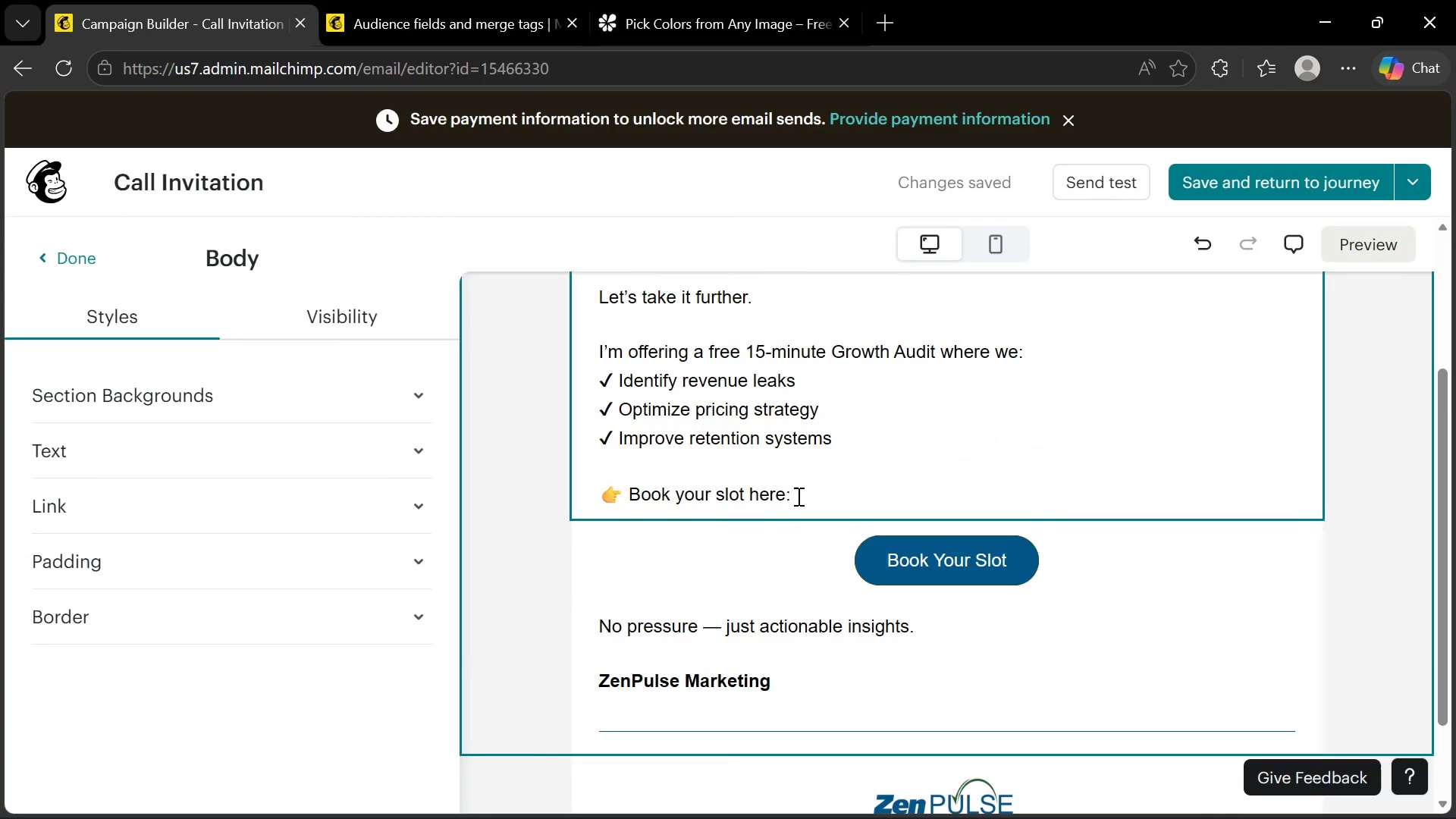 
left_click([797, 496])
 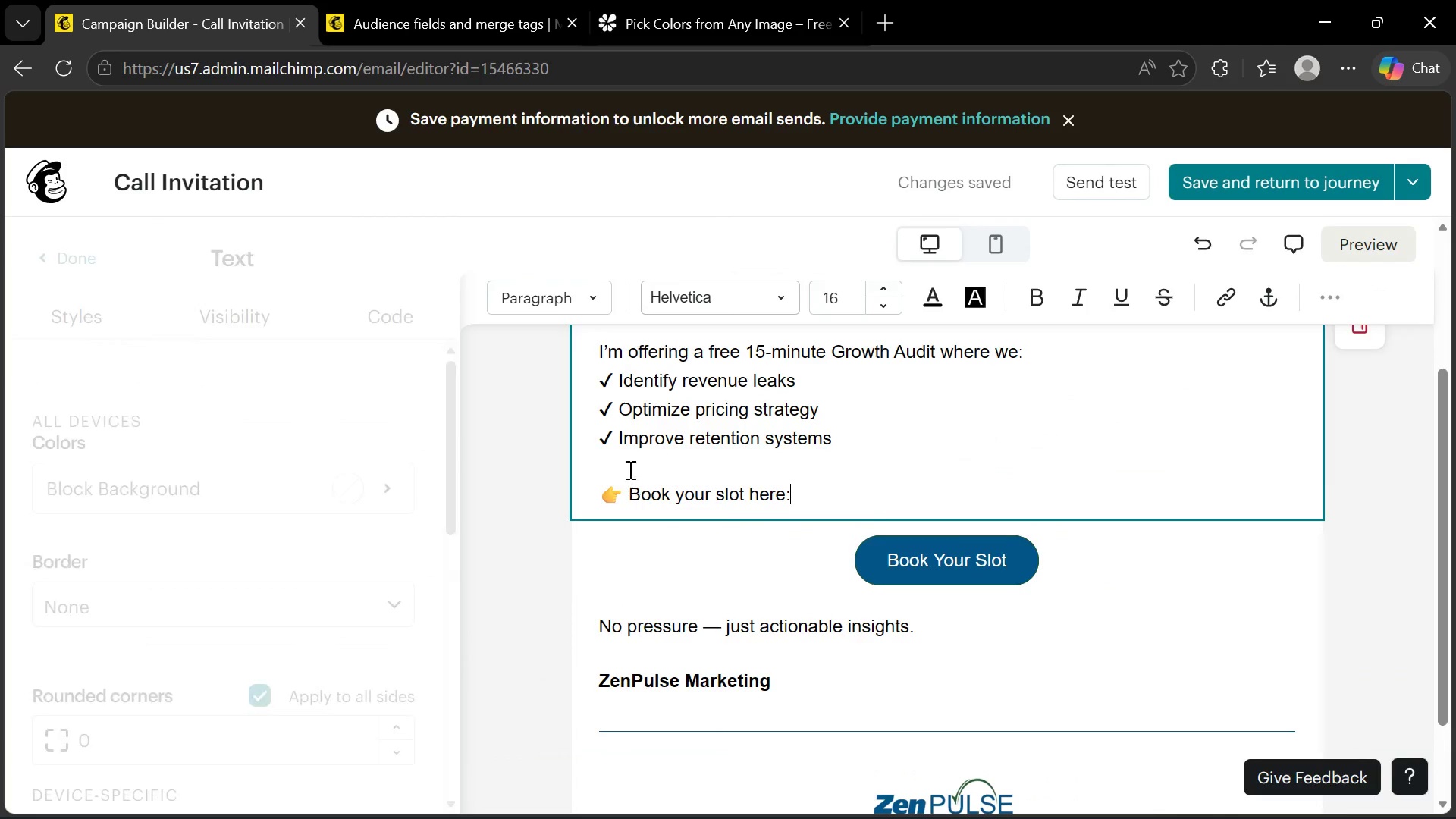 
left_click([629, 468])
 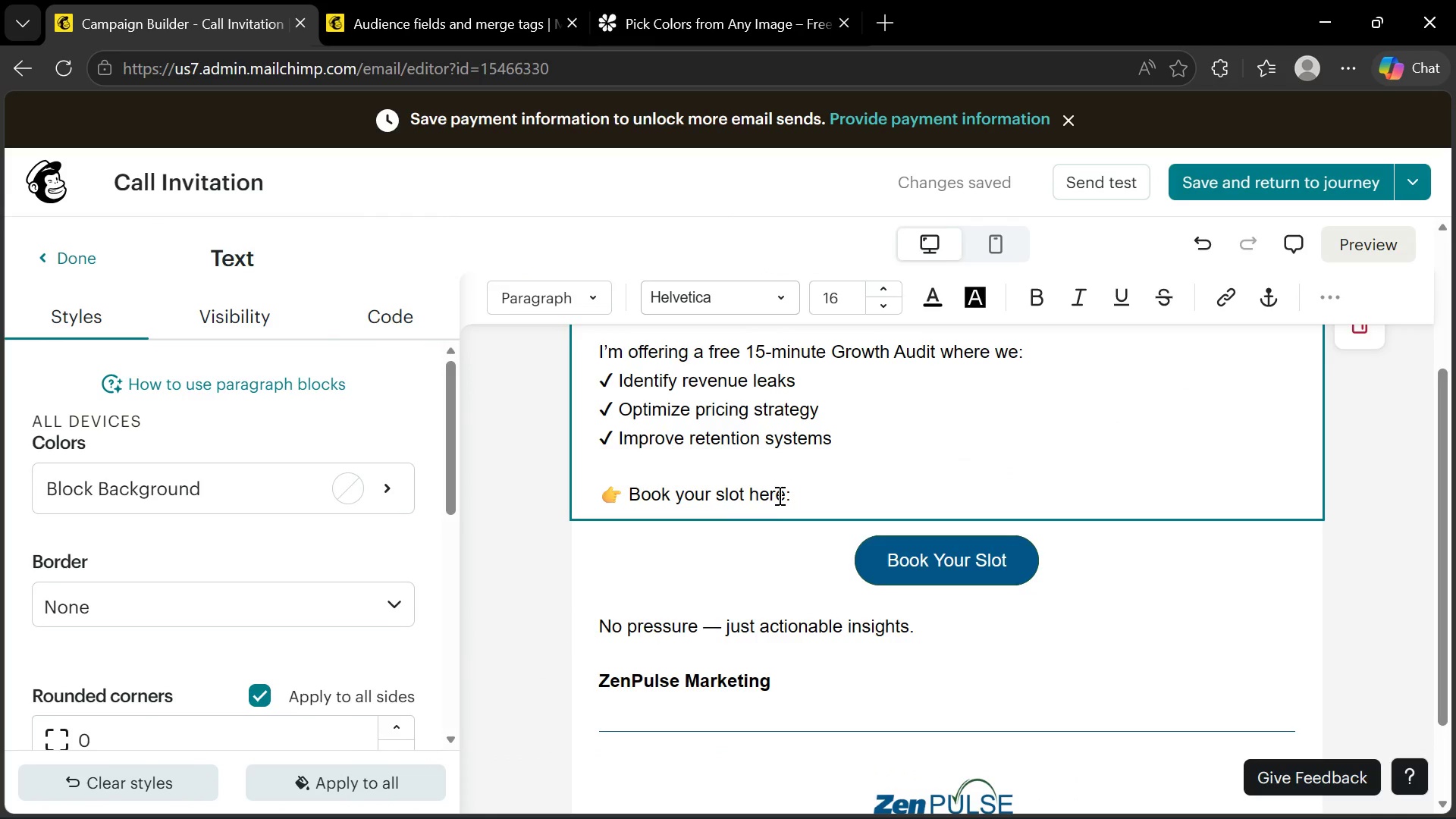 
scroll: coordinate [983, 422], scroll_direction: up, amount: 4.0
 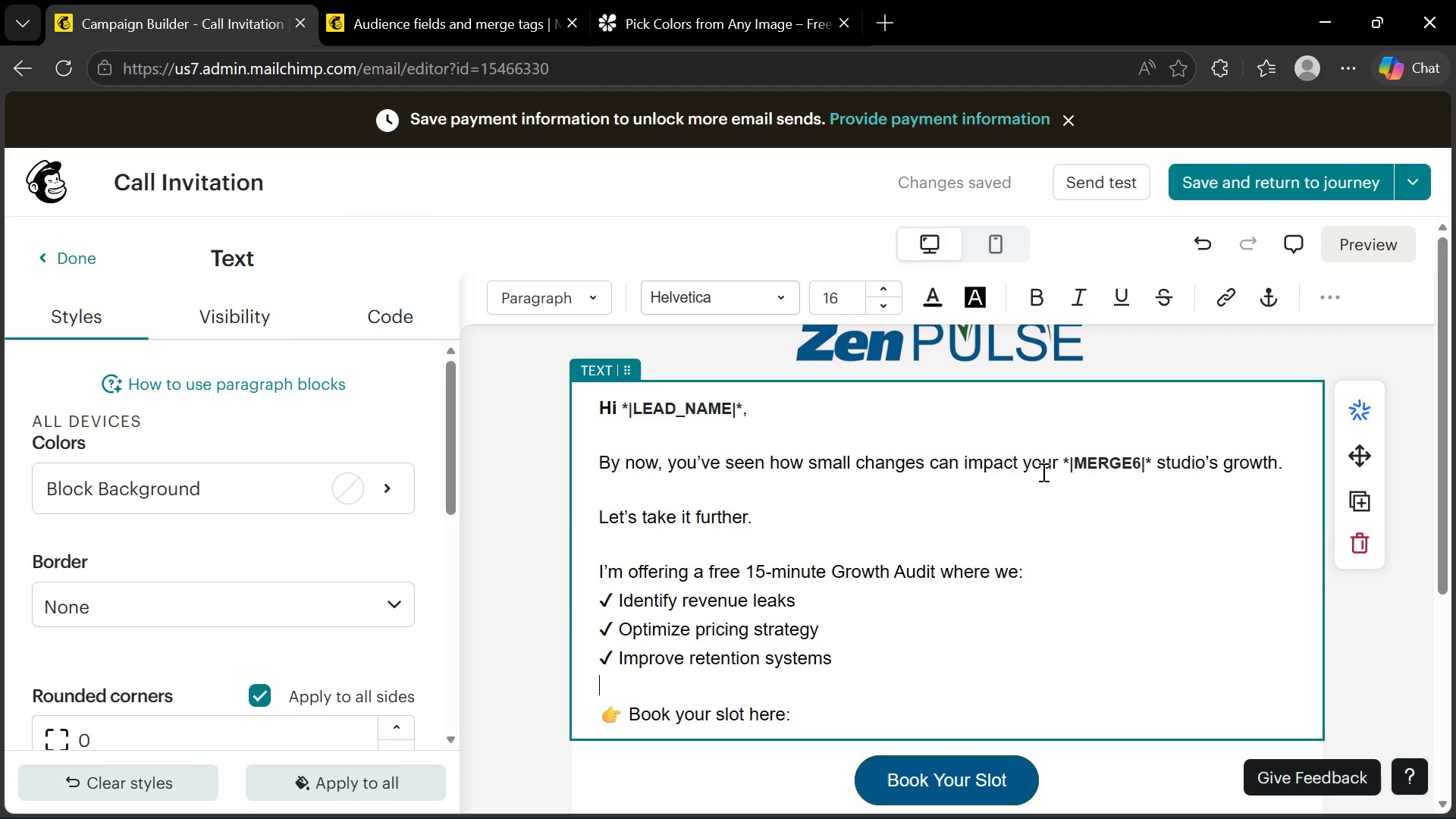 
scroll: coordinate [1040, 472], scroll_direction: down, amount: 1.0
 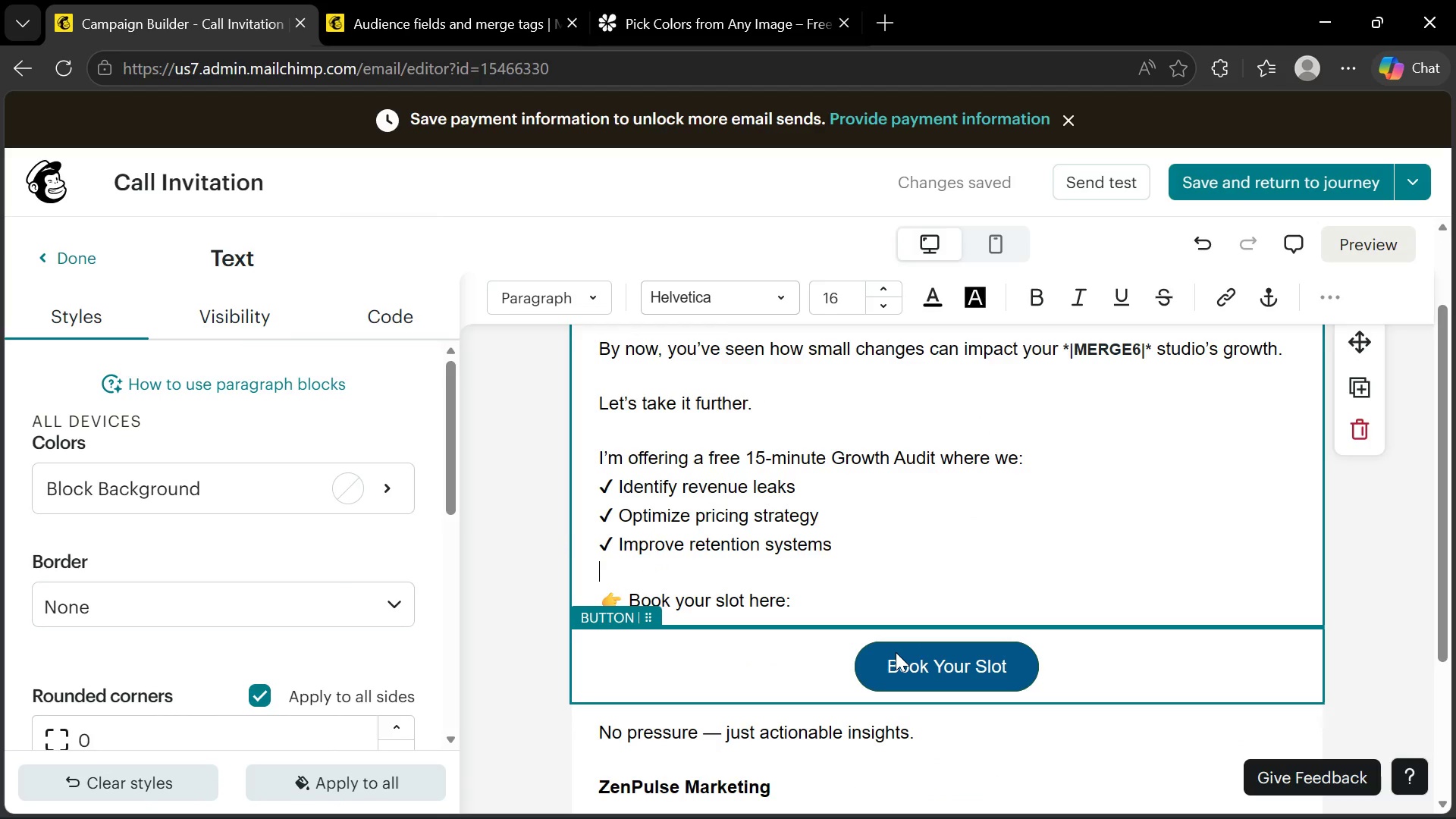 
left_click([874, 603])
 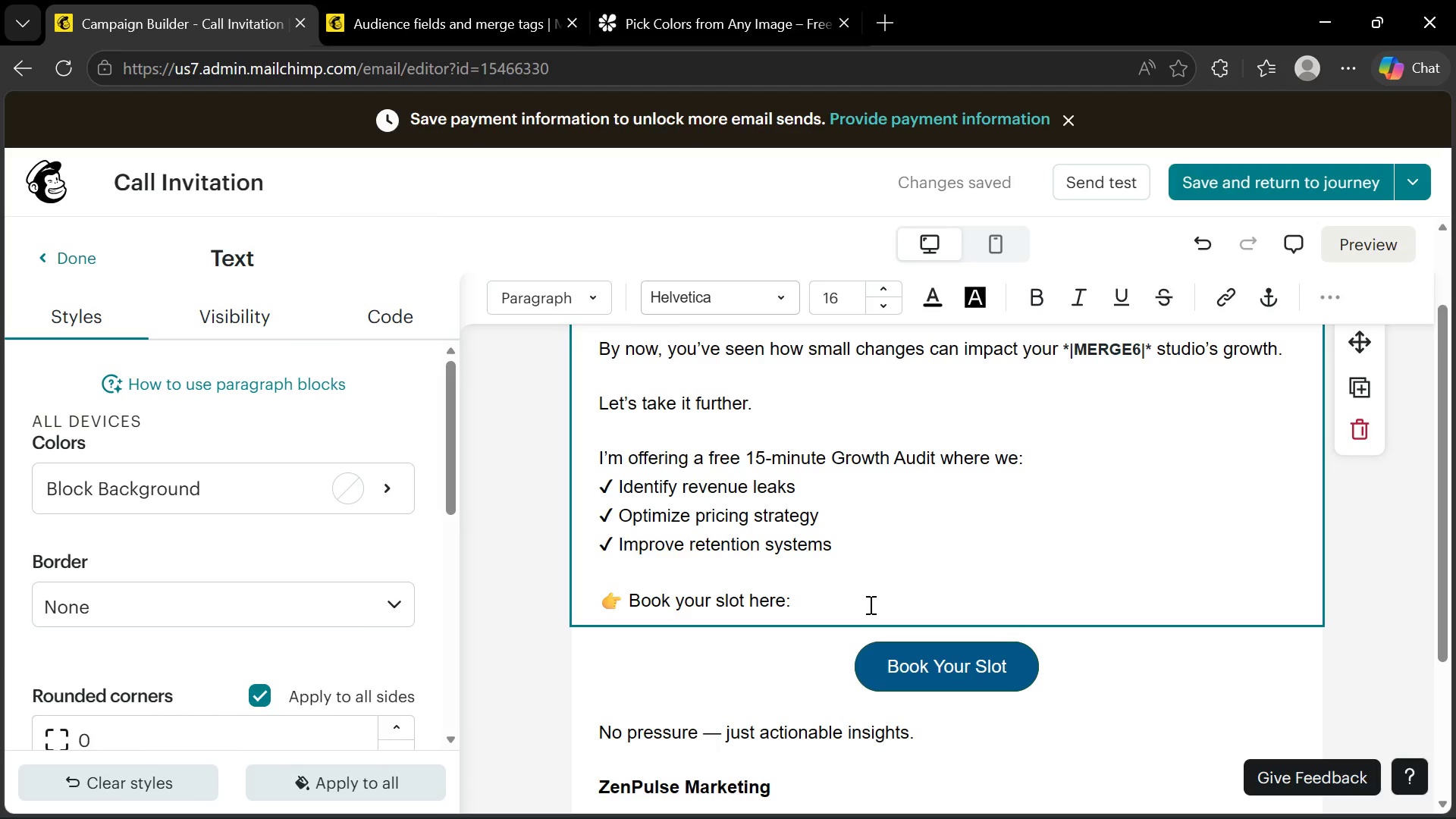 
left_click_drag(start_coordinate=[847, 606], to_coordinate=[783, 601])
 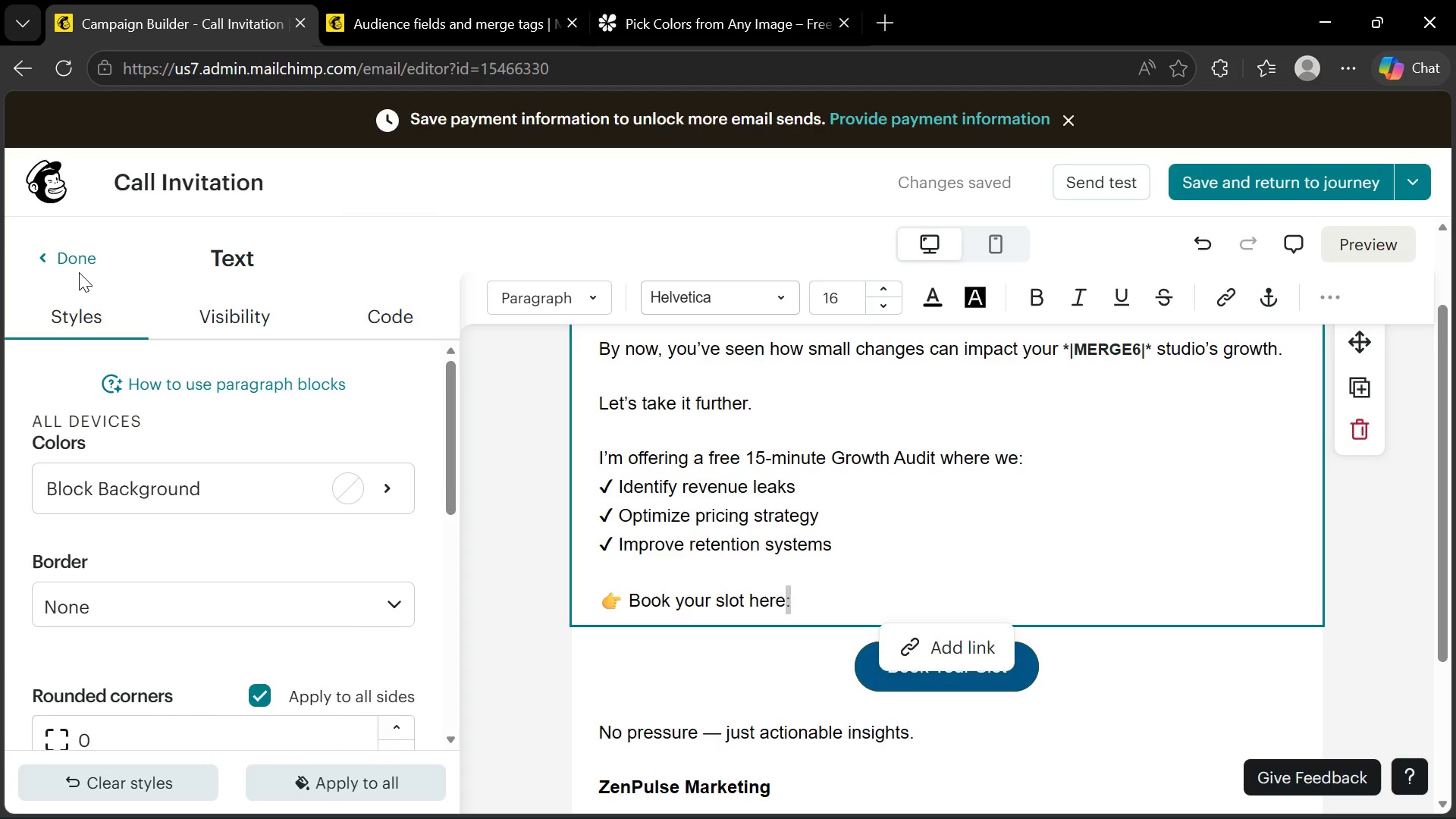 
double_click([77, 271])
 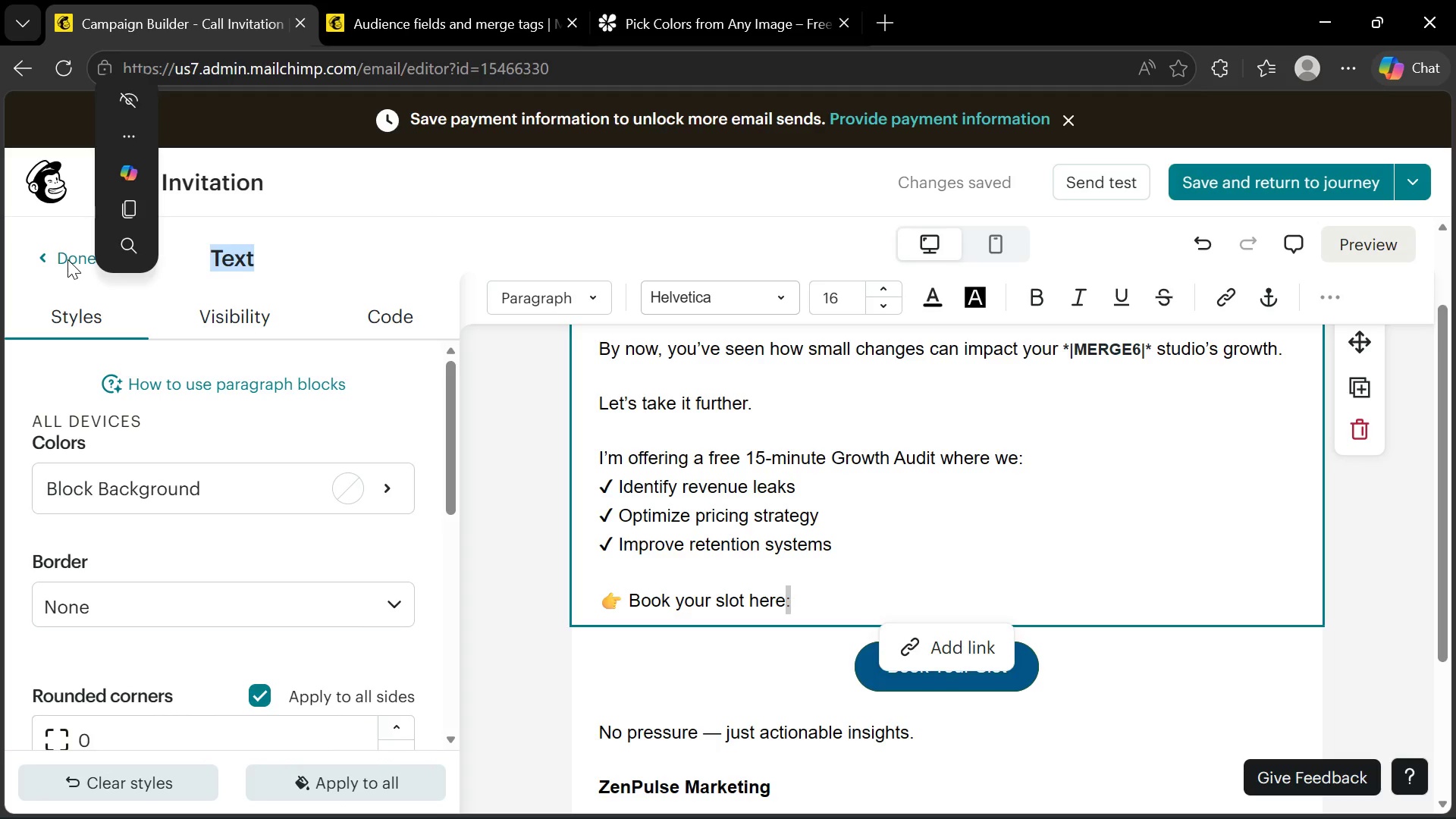 
left_click([67, 259])
 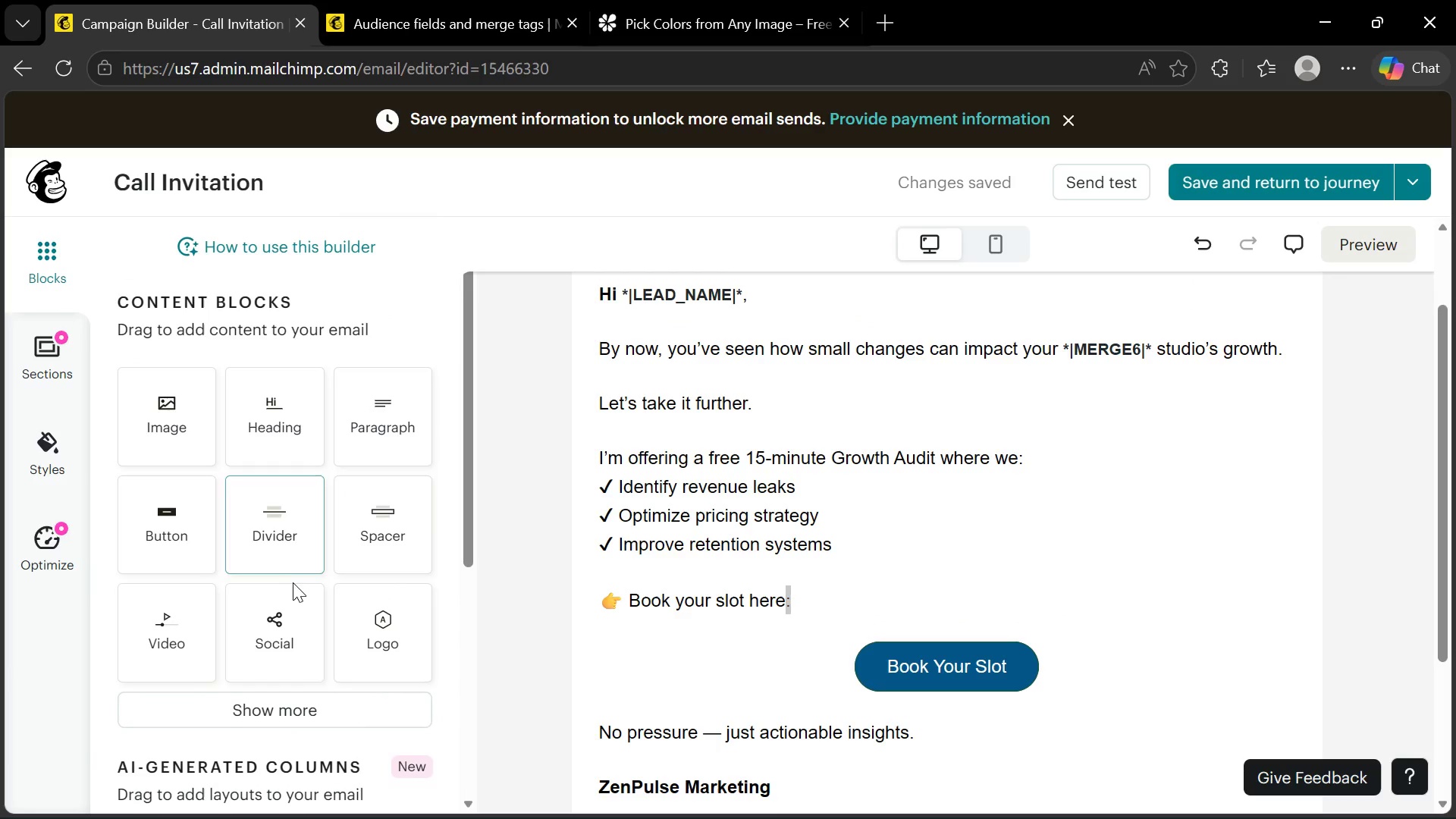 
scroll: coordinate [296, 597], scroll_direction: down, amount: 3.0
 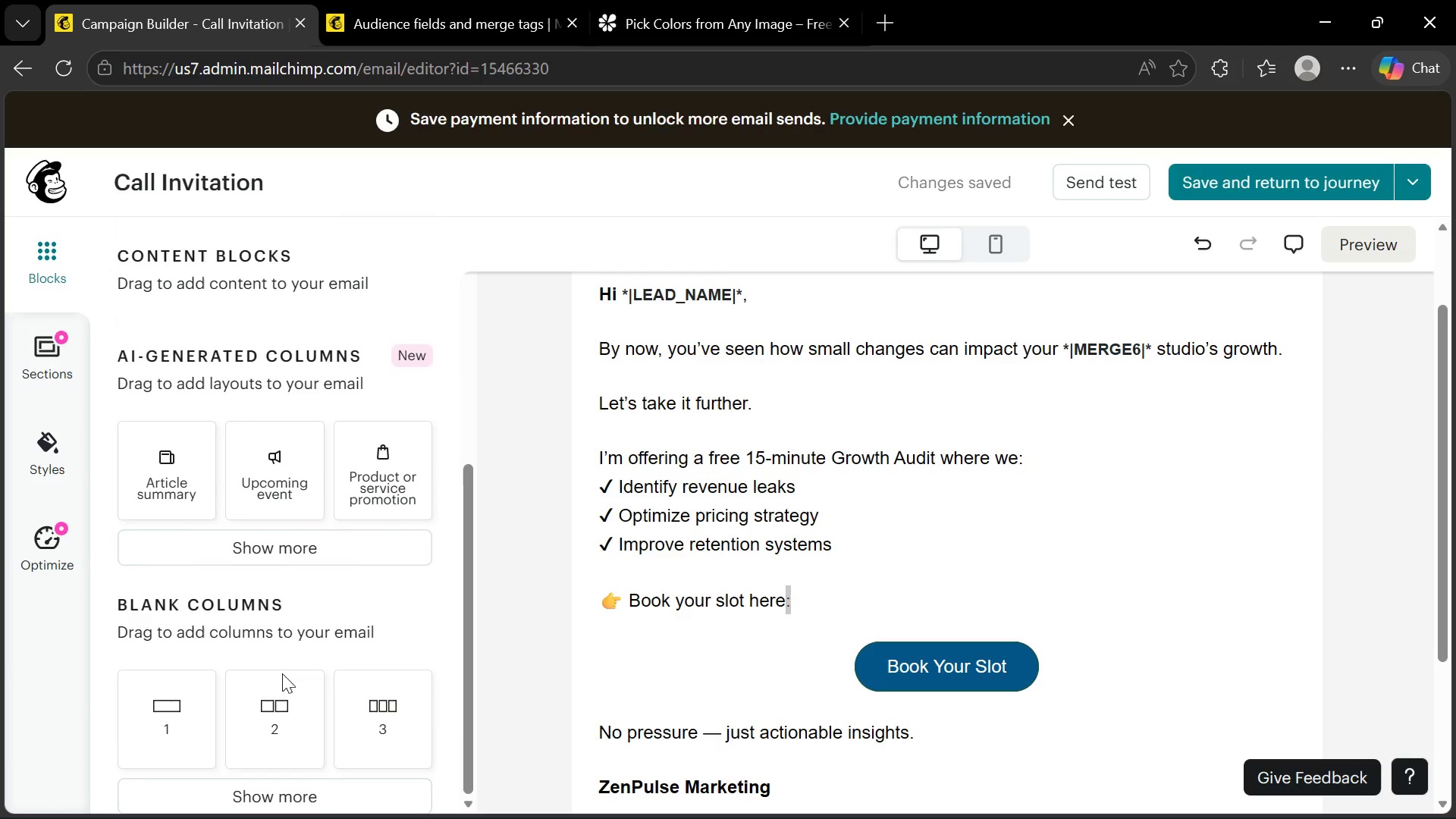 
left_click_drag(start_coordinate=[284, 709], to_coordinate=[885, 554])
 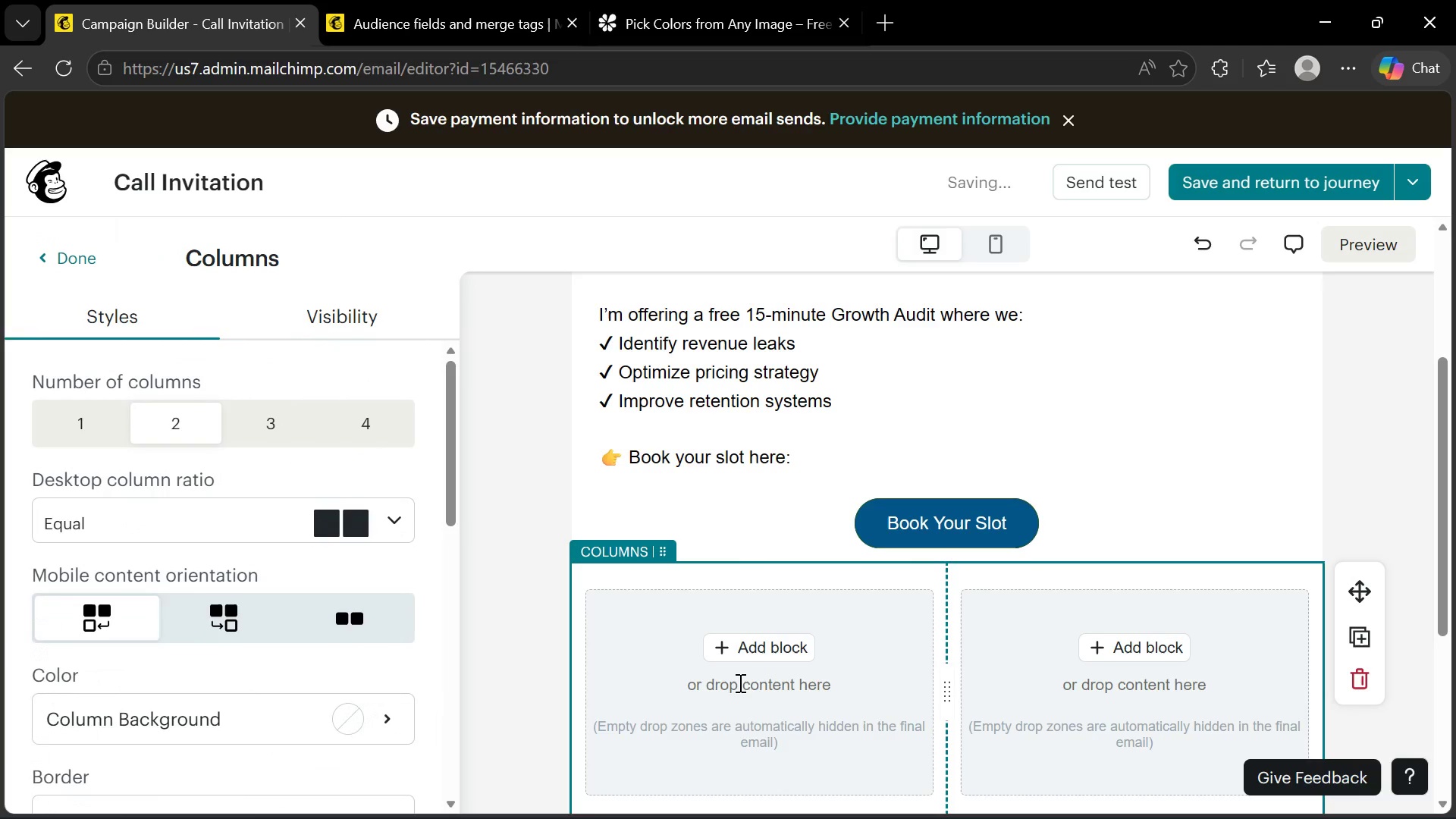 
left_click([762, 642])
 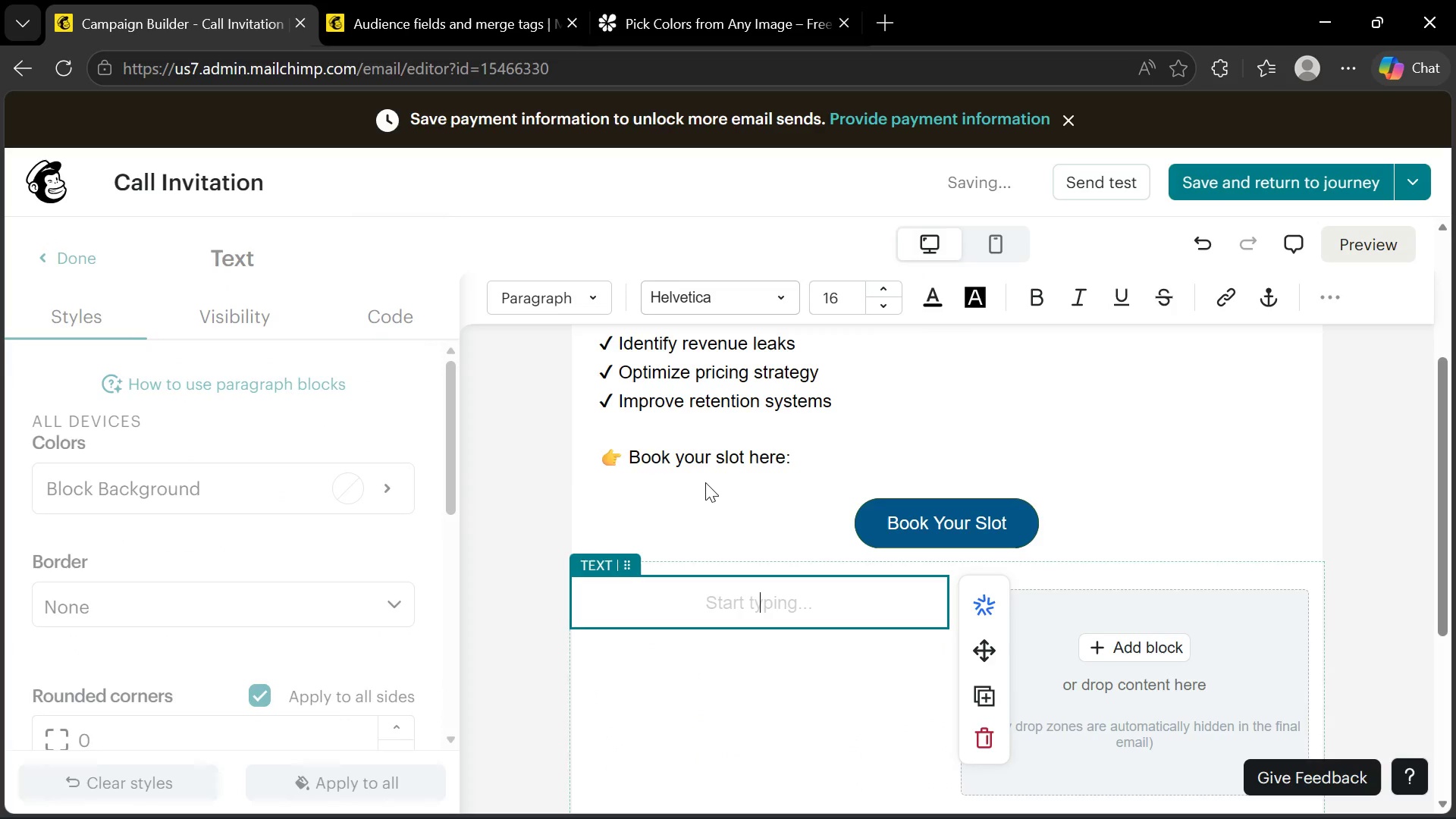 
left_click_drag(start_coordinate=[799, 459], to_coordinate=[593, 460])
 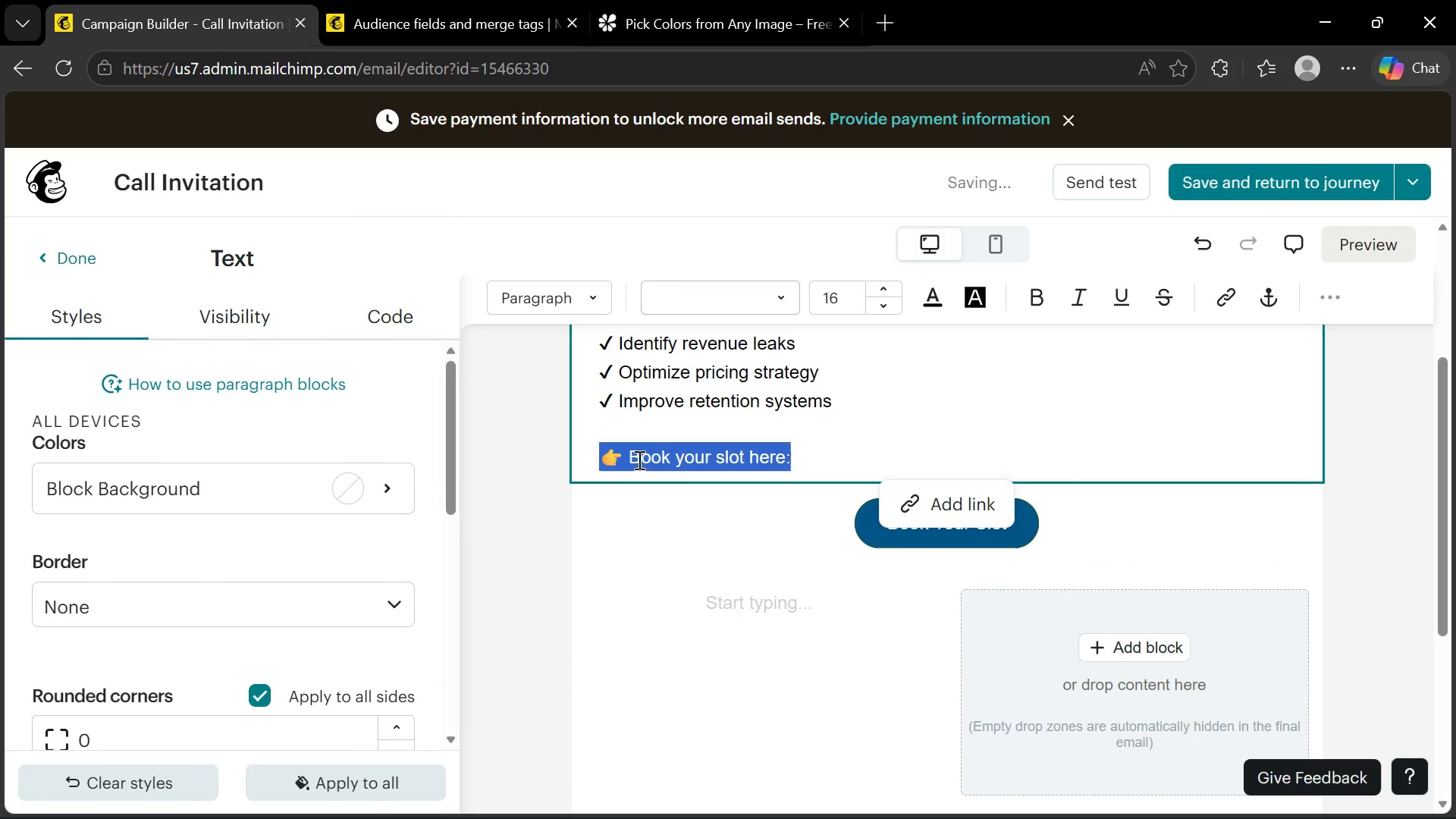 
left_click_drag(start_coordinate=[638, 460], to_coordinate=[709, 598])
 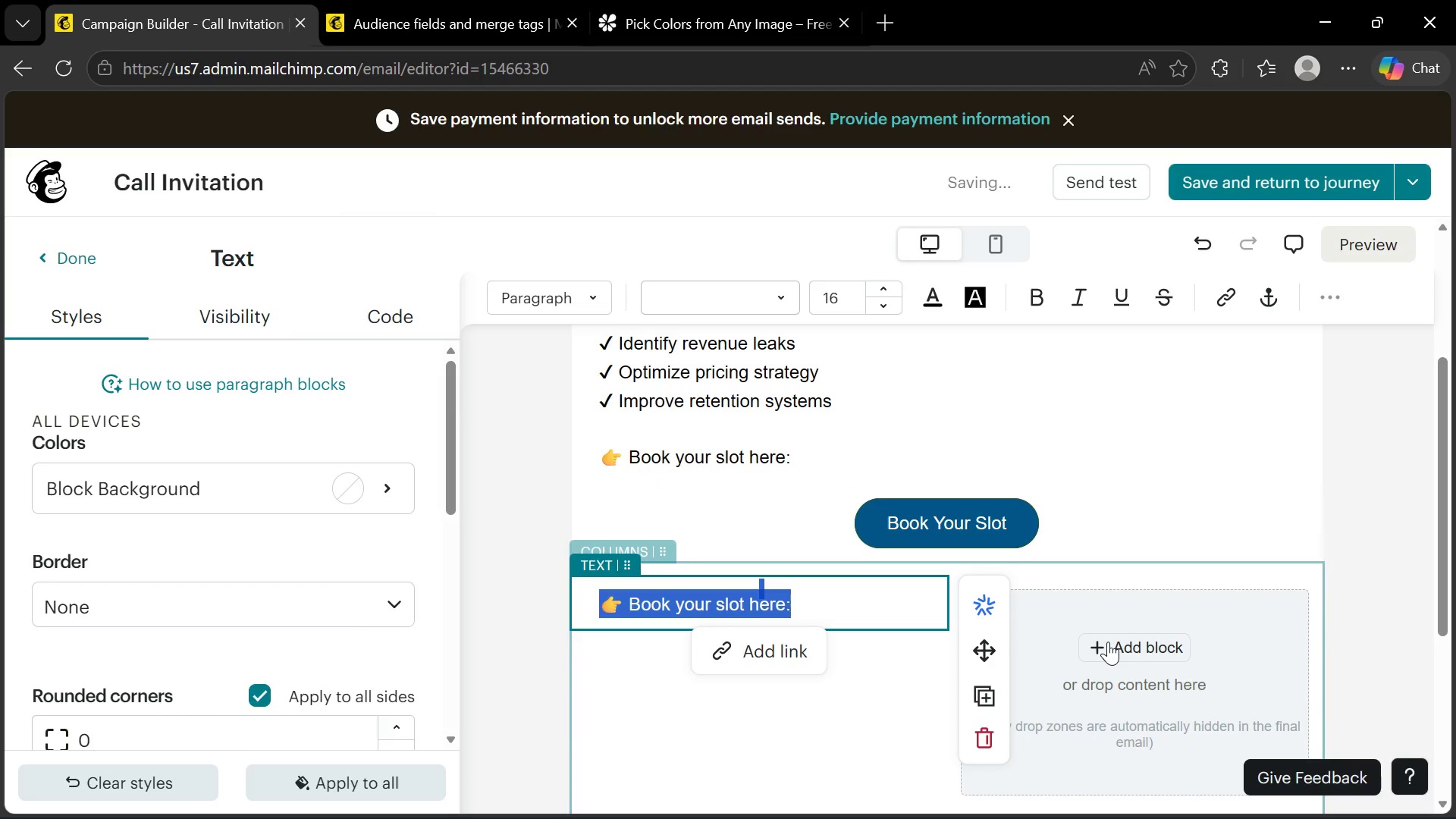 
wait(9.69)
 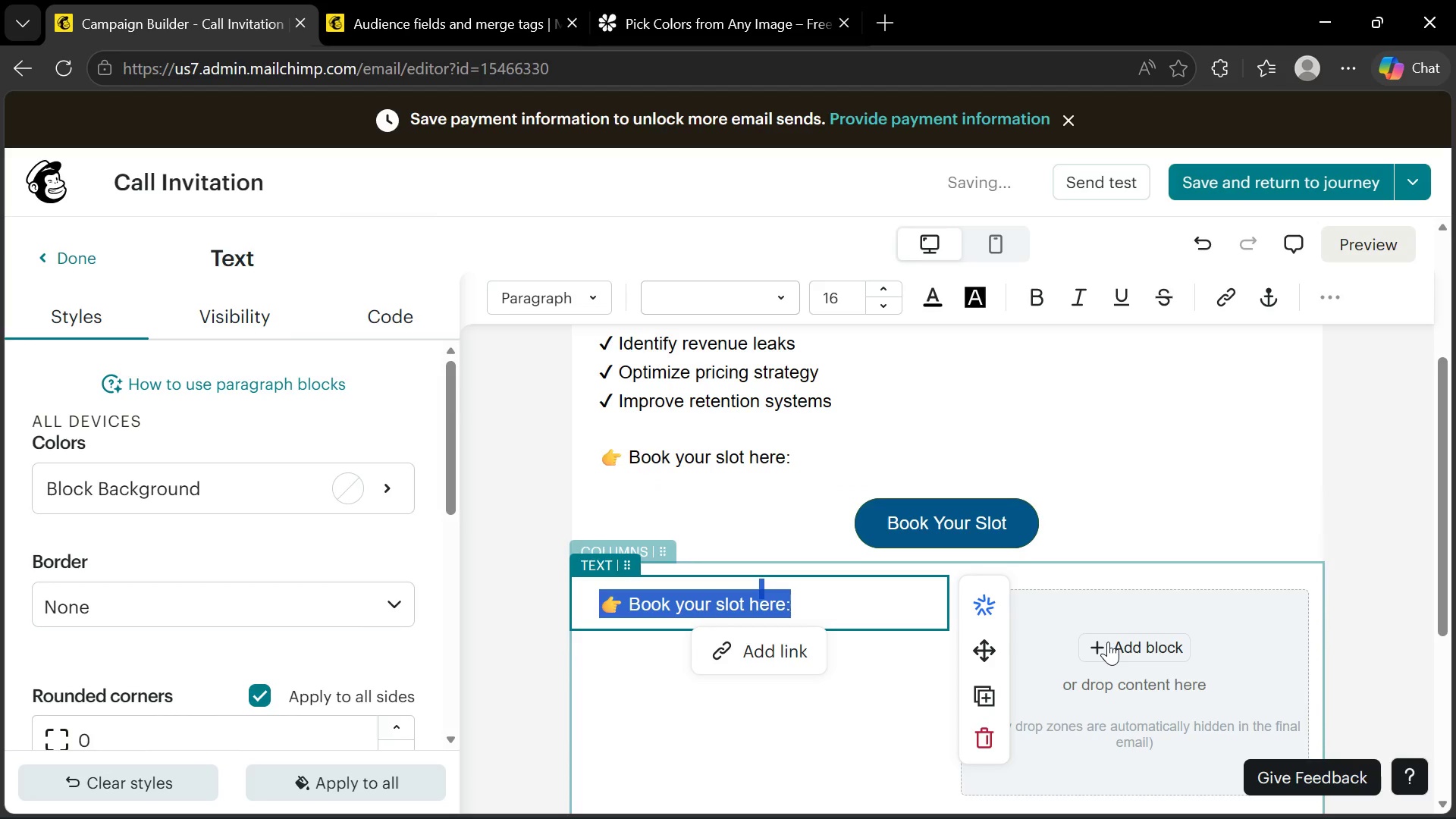 
left_click_drag(start_coordinate=[1060, 522], to_coordinate=[1112, 643])
 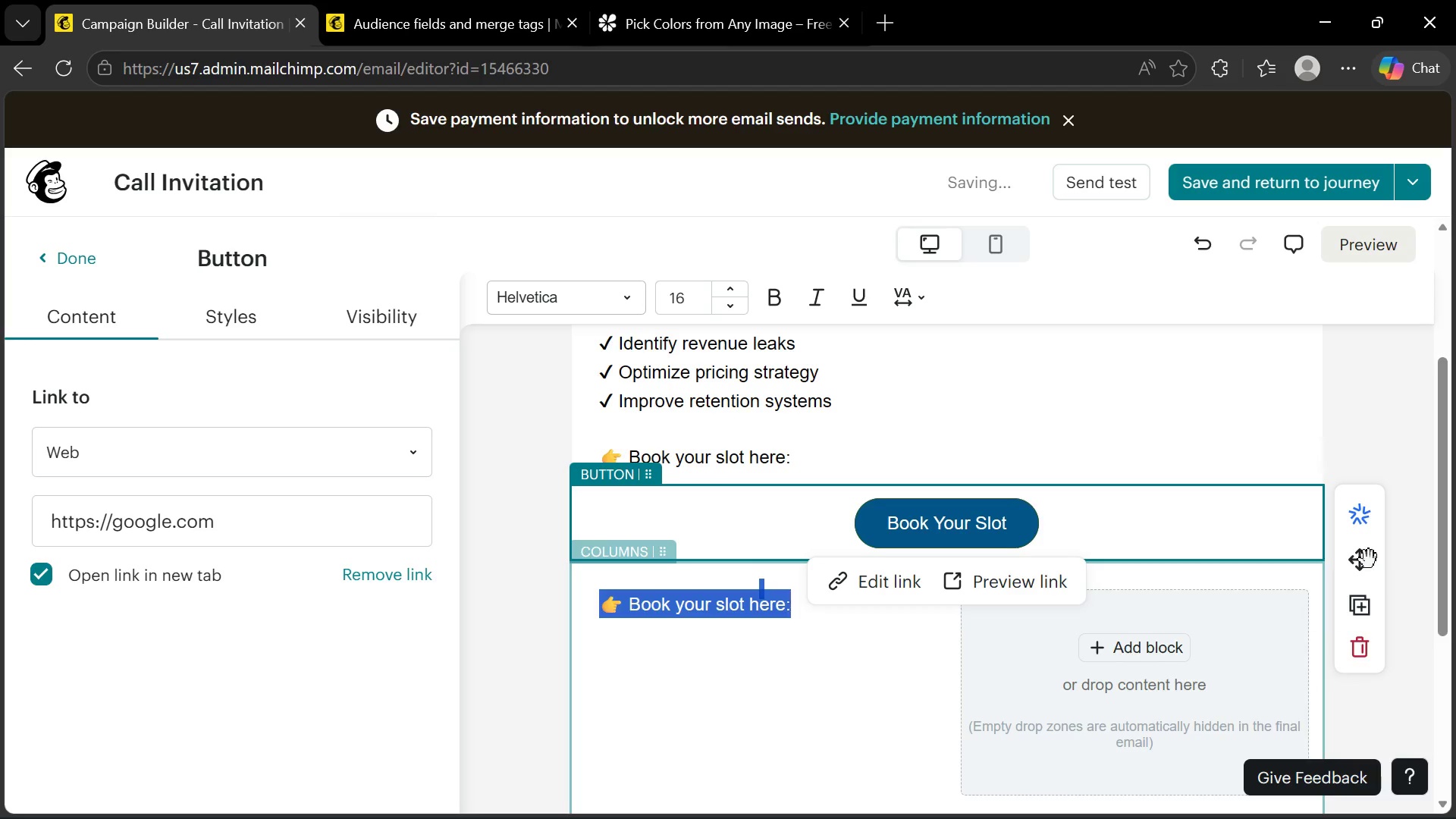 
left_click_drag(start_coordinate=[1367, 560], to_coordinate=[1192, 653])
 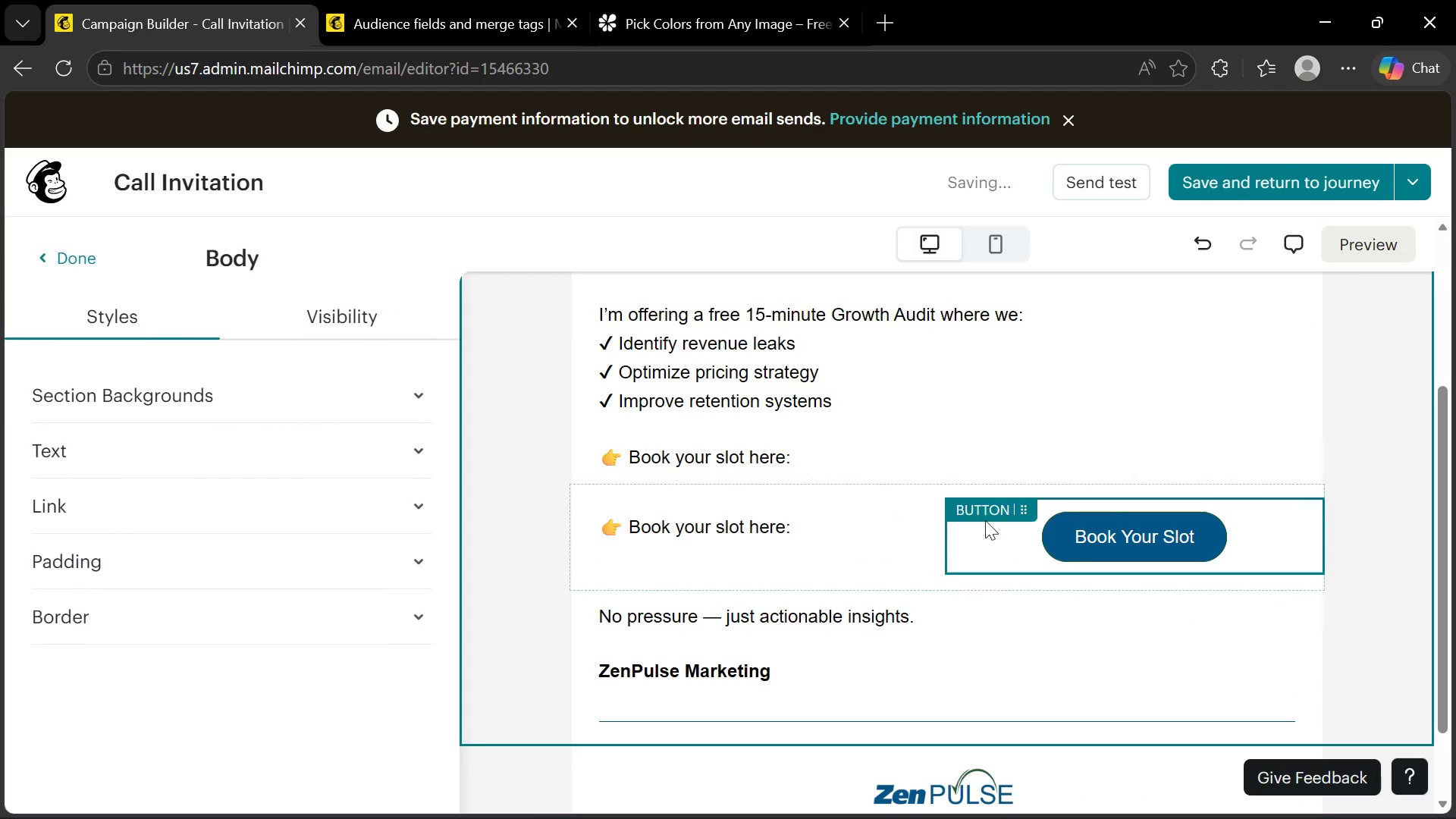 
wait(5.08)
 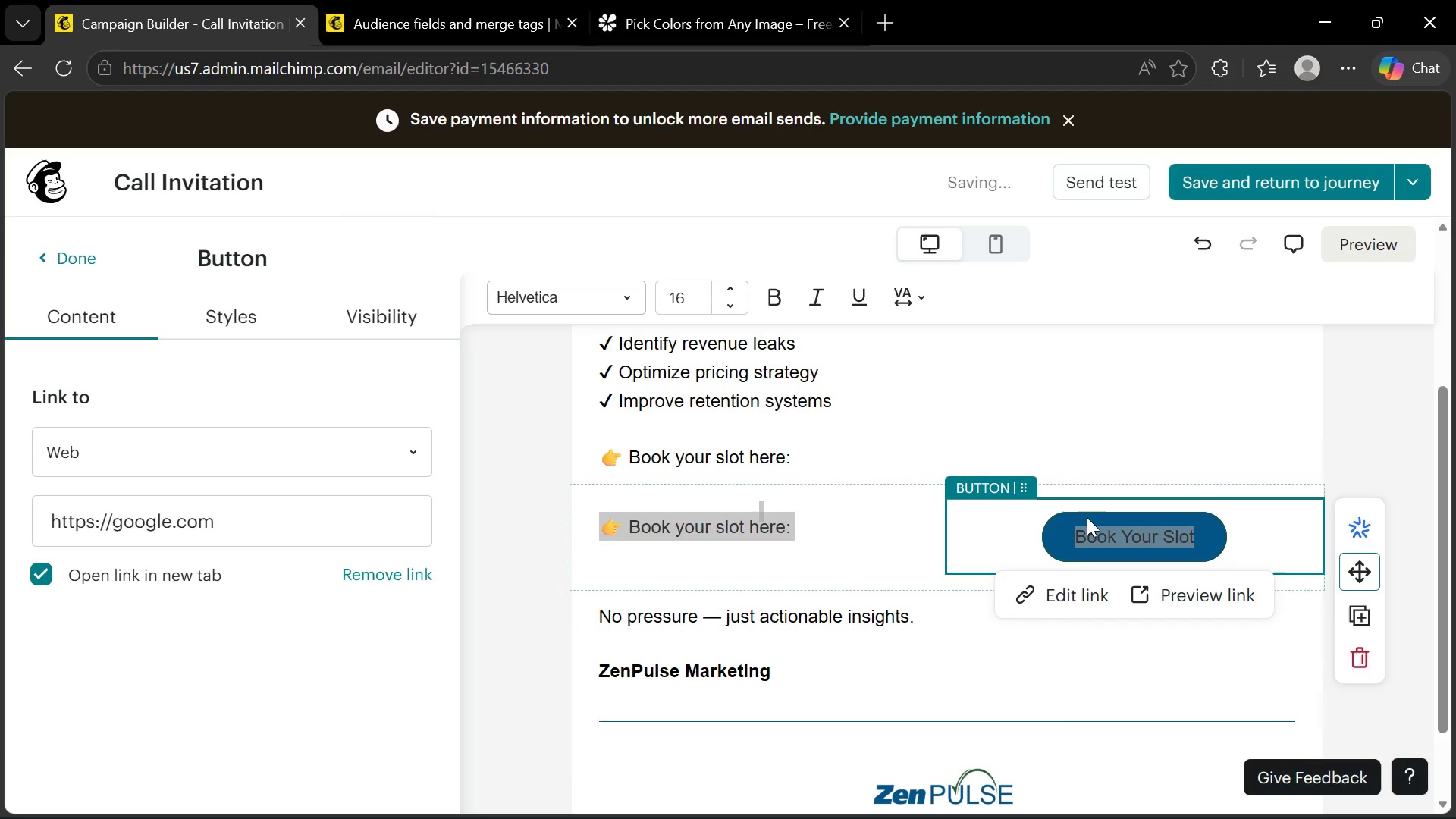 
left_click([811, 457])
 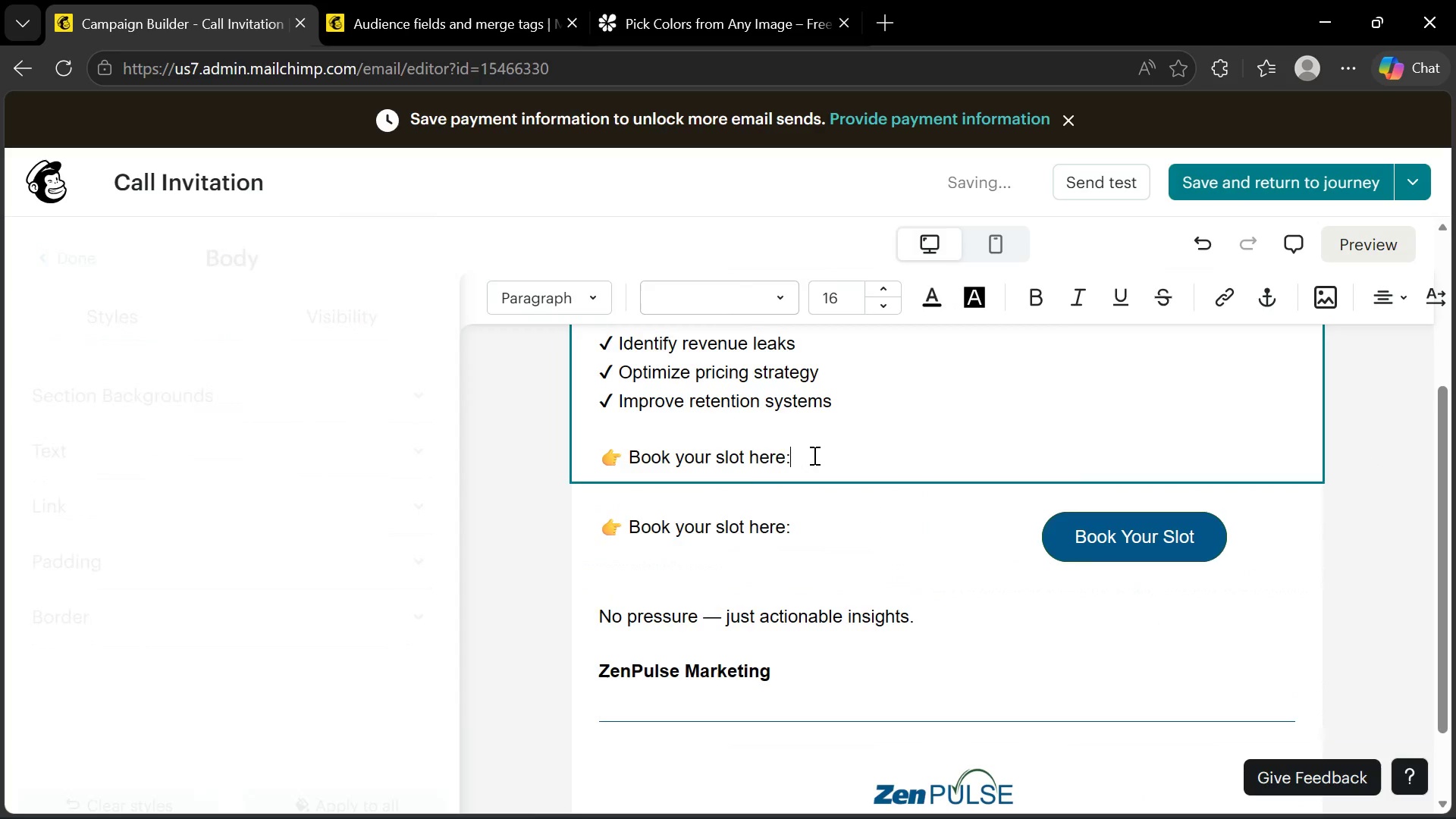 
left_click_drag(start_coordinate=[813, 455], to_coordinate=[578, 422])
 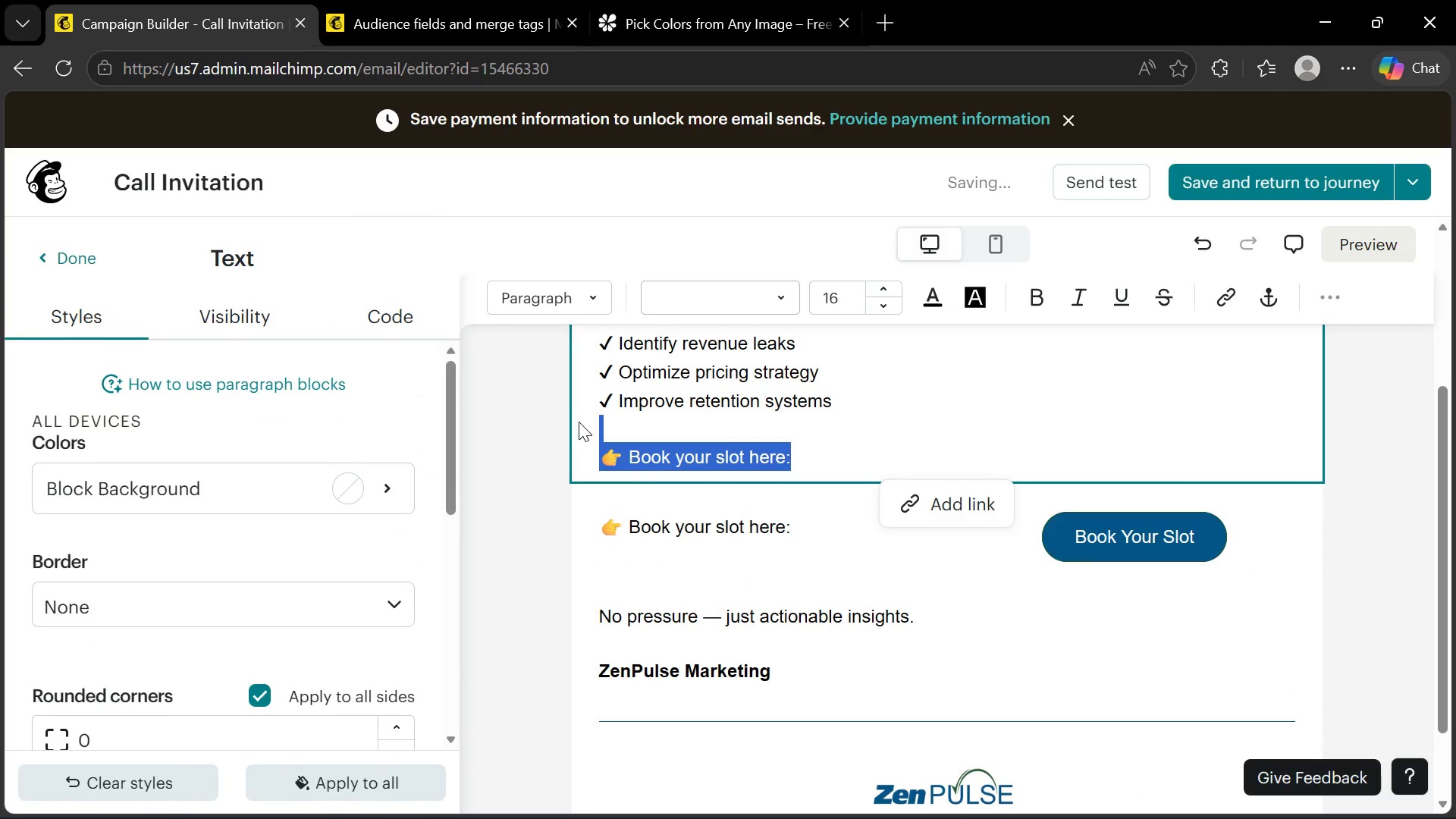 
key(Delete)
 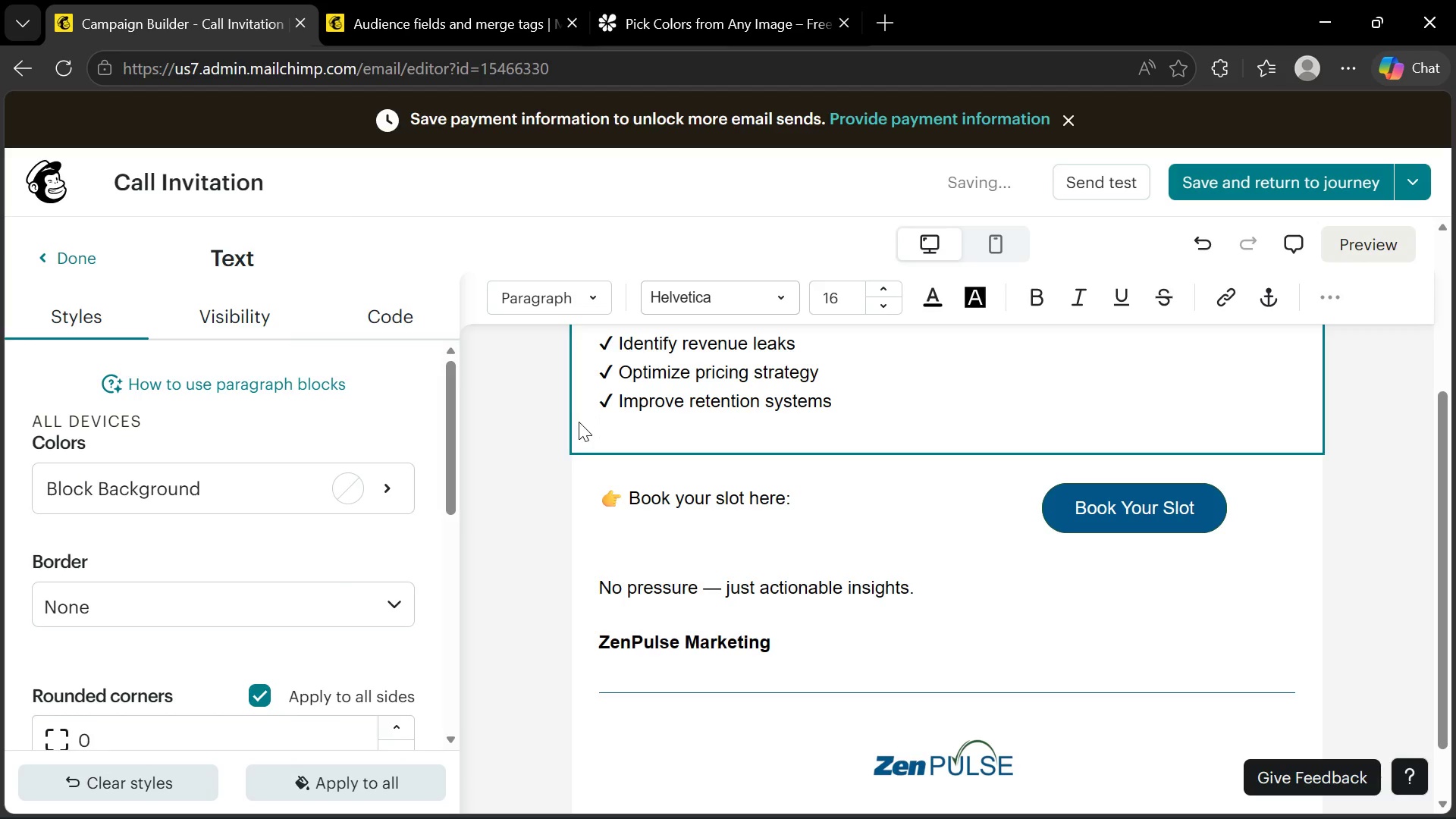 
key(Delete)
 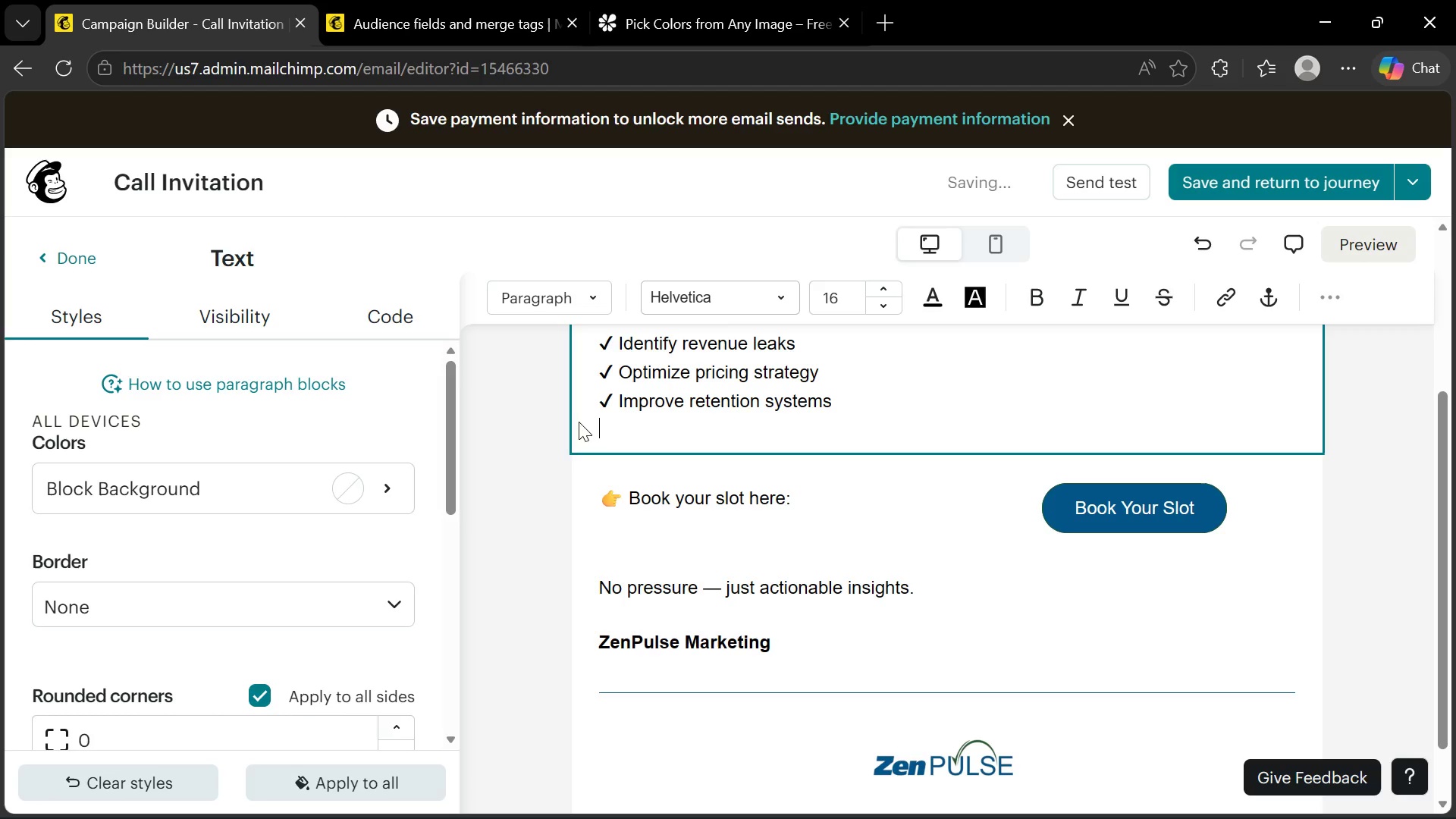 
key(Backspace)
 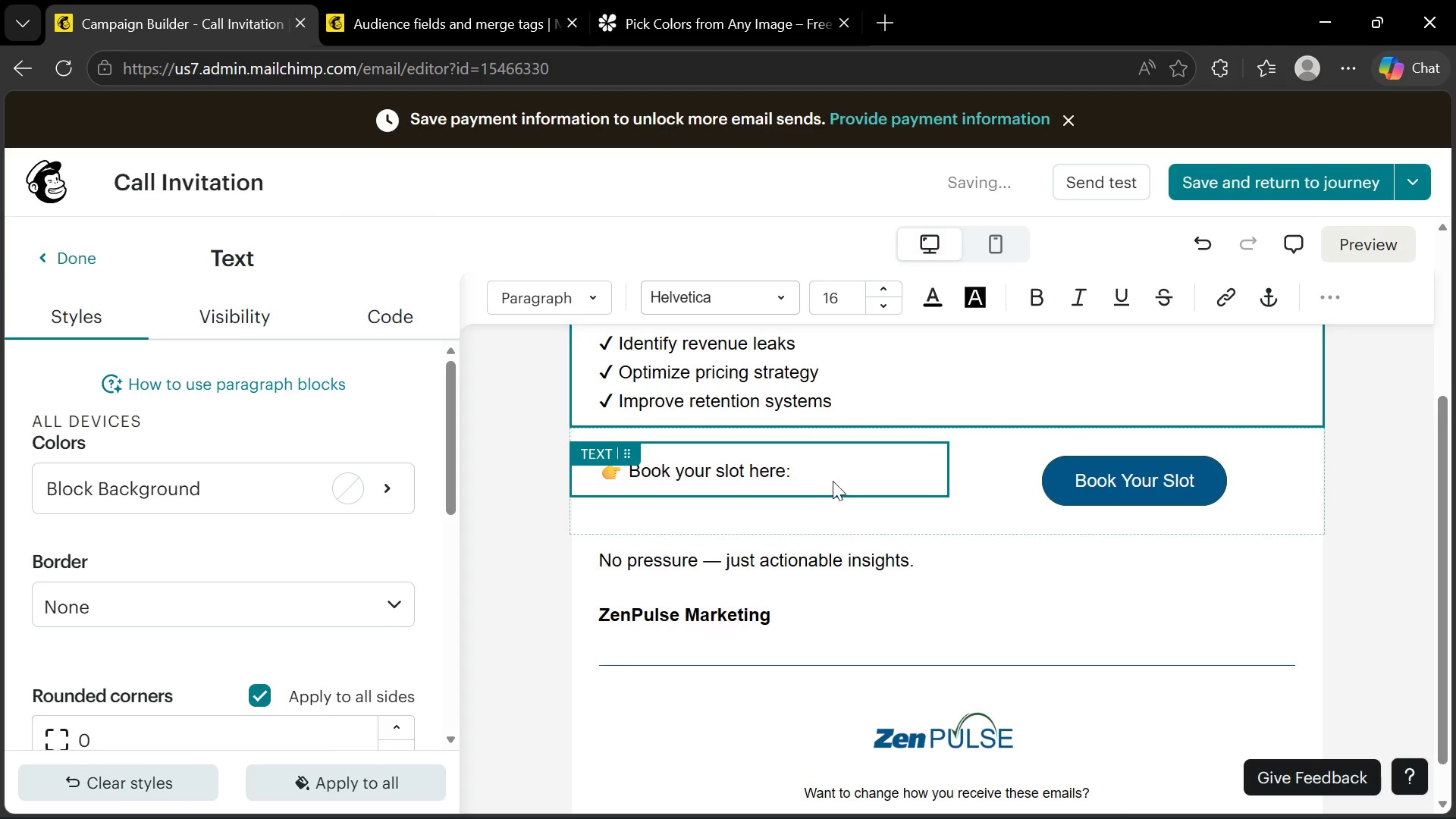 
left_click([845, 469])
 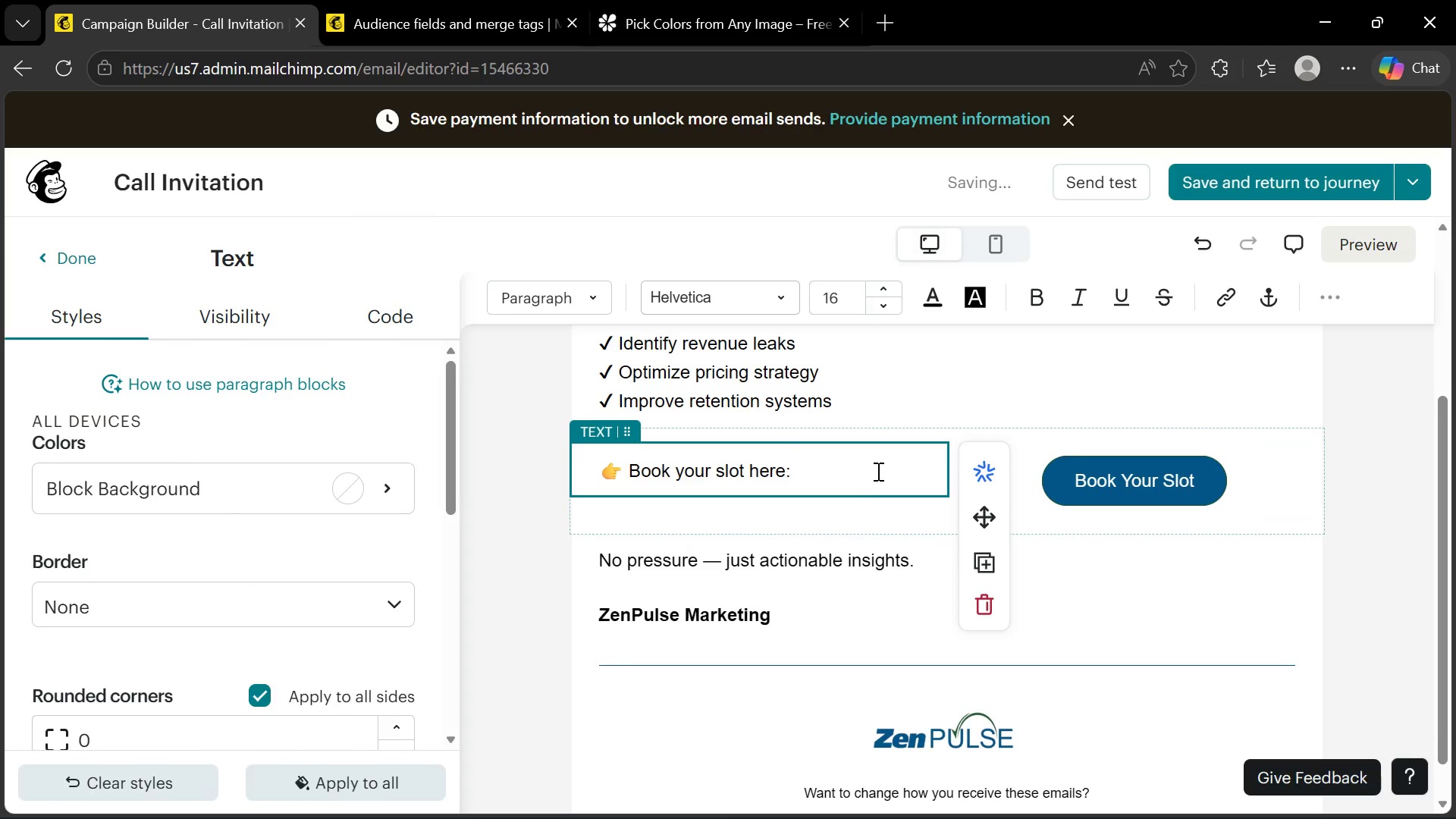 
left_click([858, 474])
 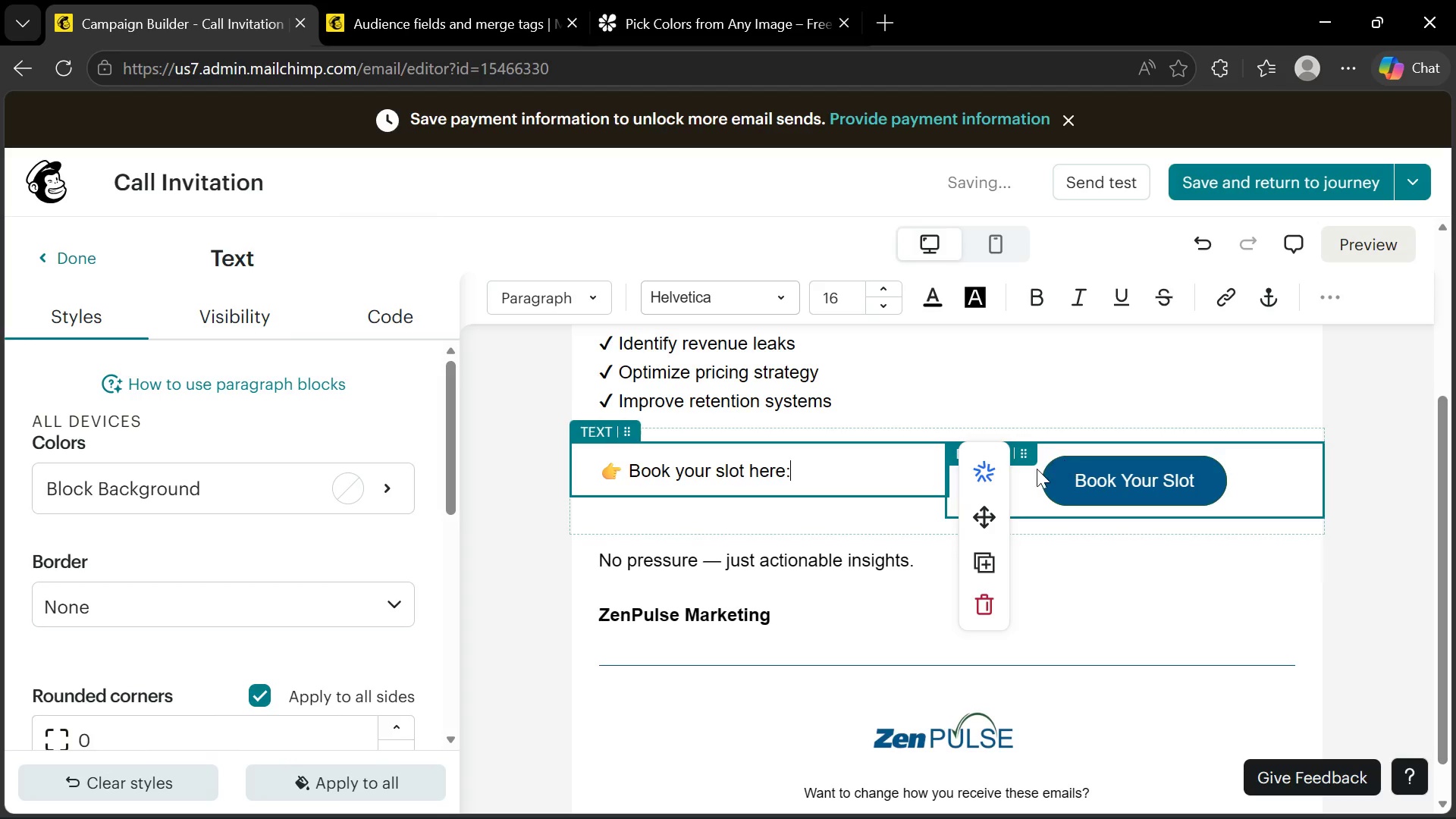 
left_click([1025, 497])
 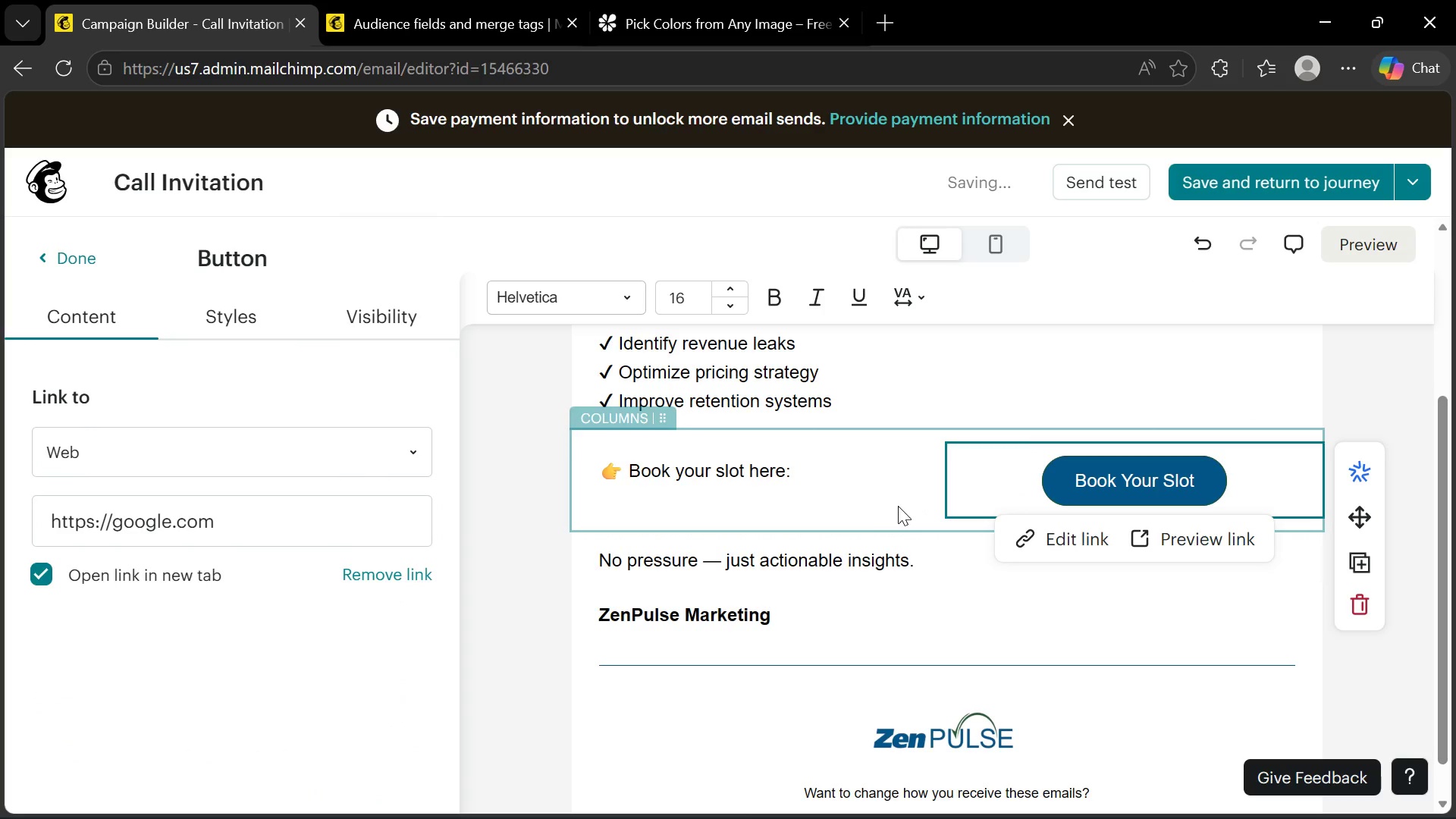 
left_click([894, 509])
 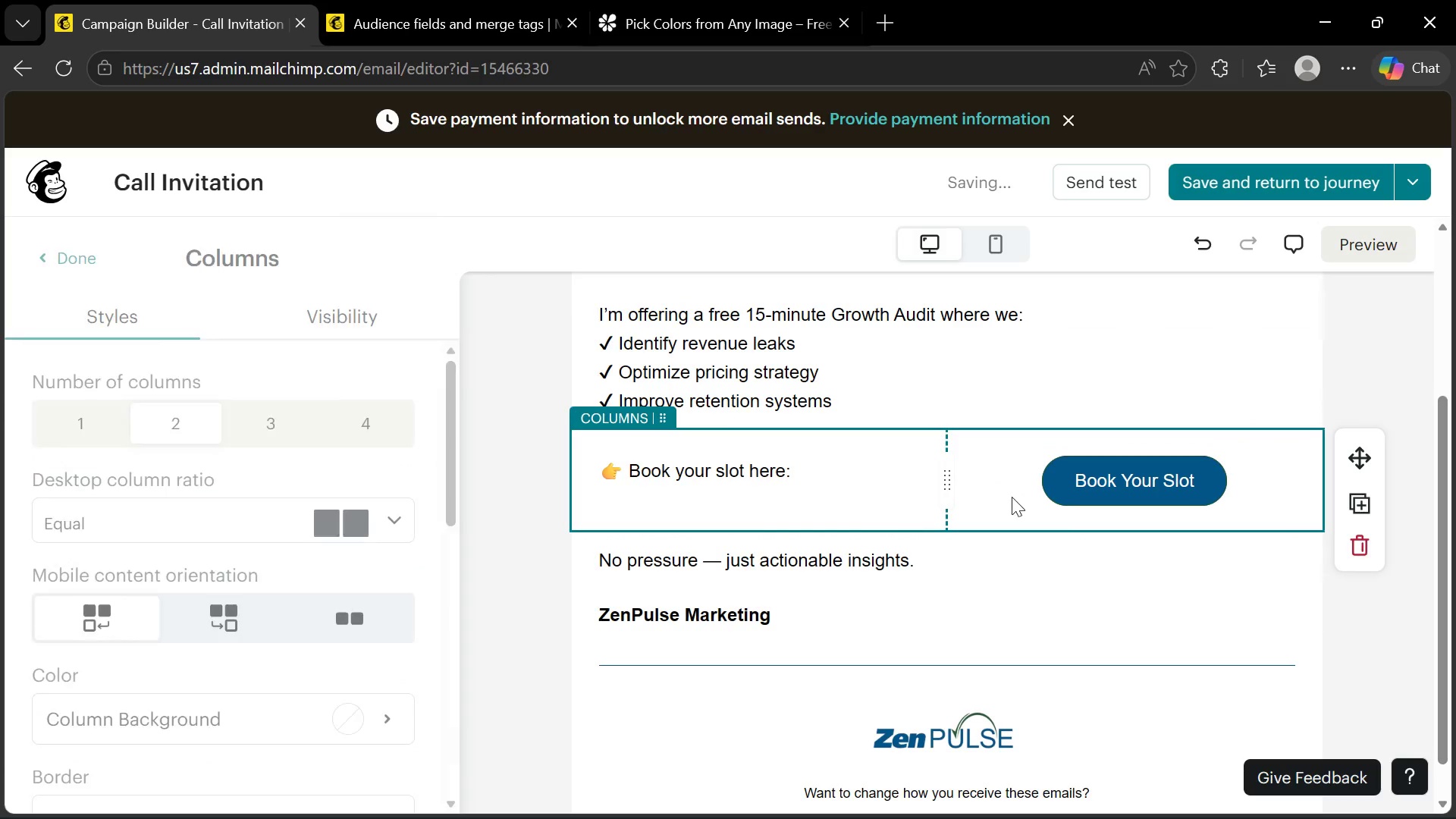 
mouse_move([992, 495])
 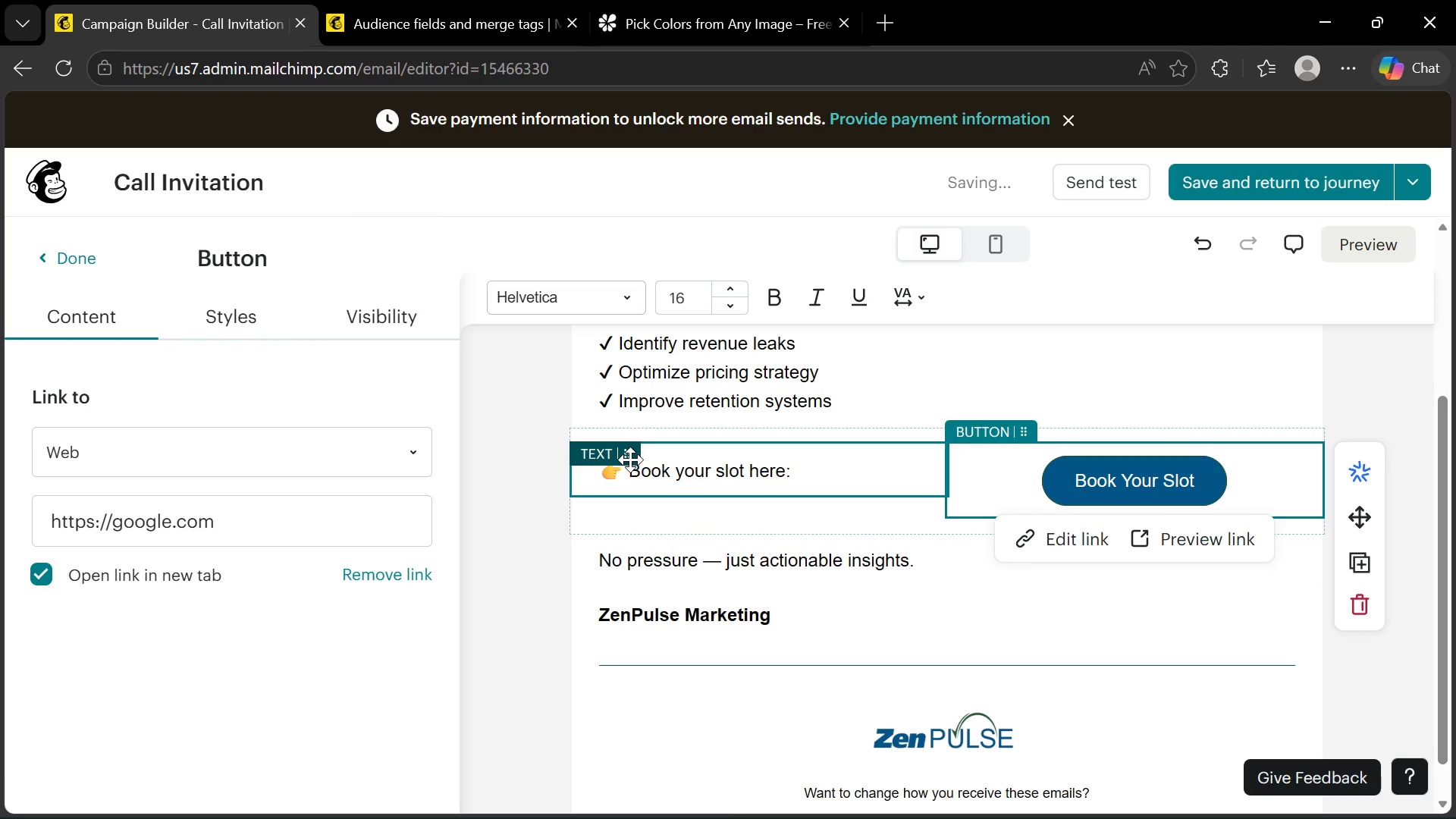 
wait(12.87)
 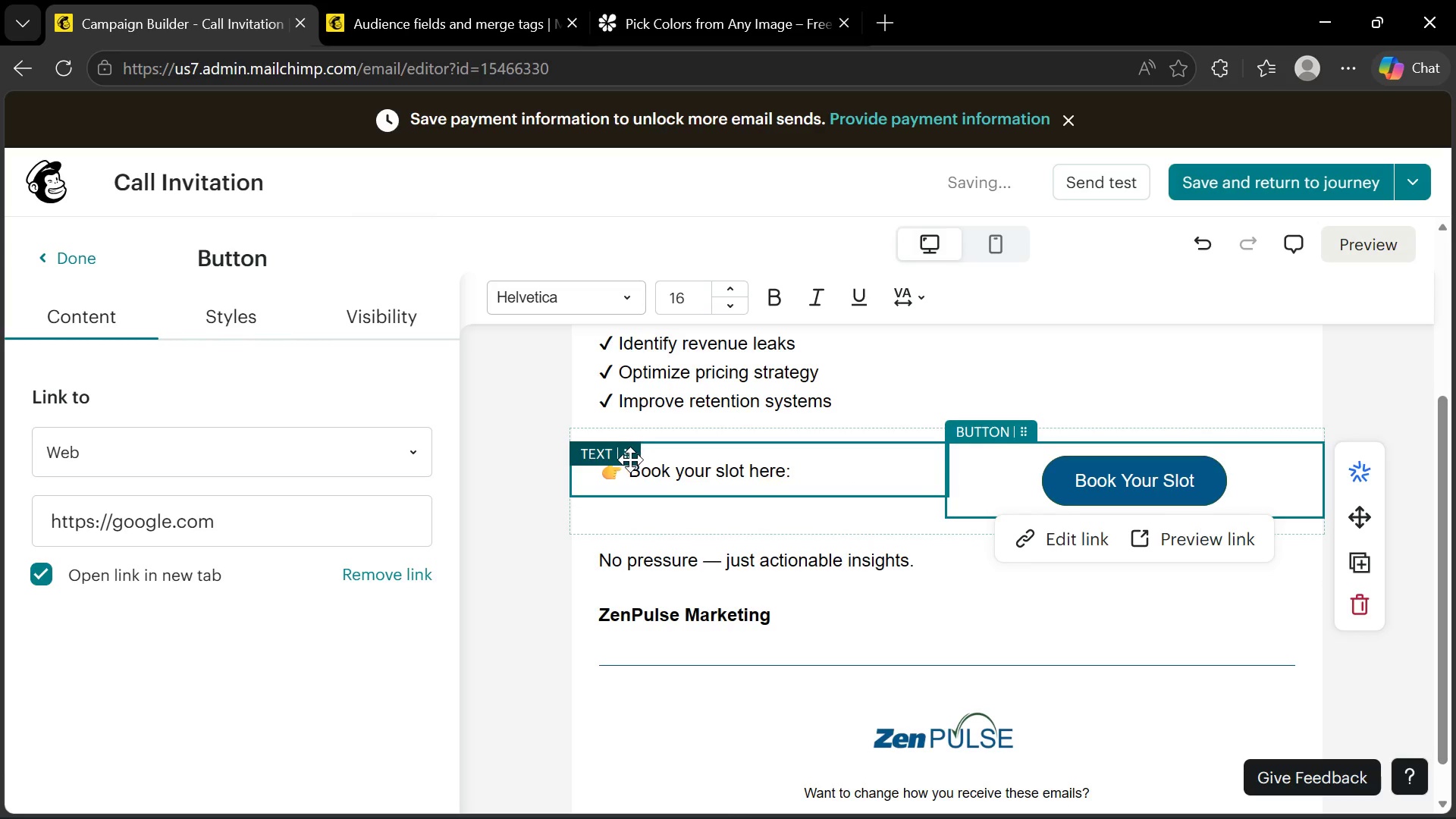 
left_click_drag(start_coordinate=[814, 466], to_coordinate=[587, 464])
 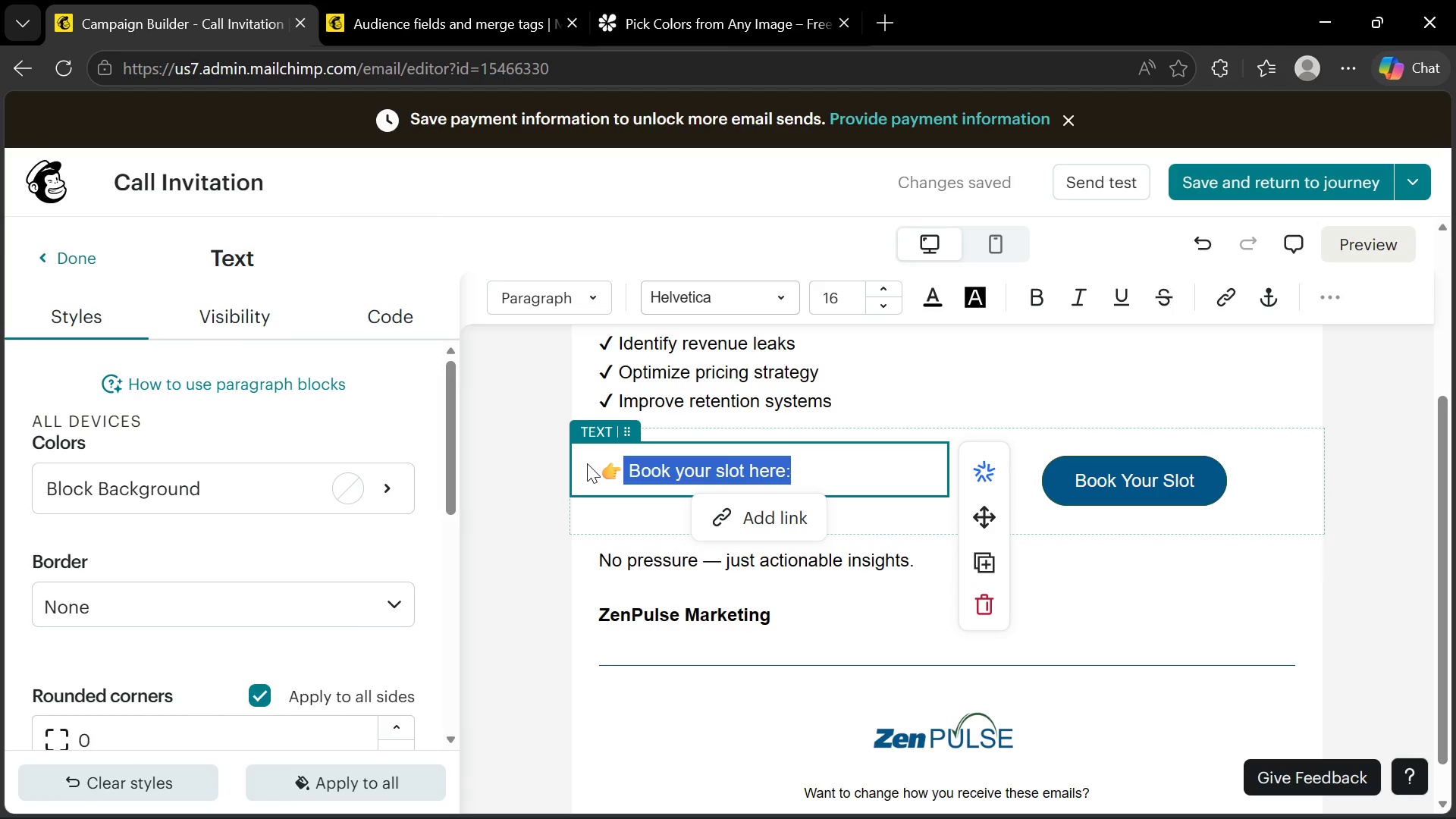 
key(Control+X)
 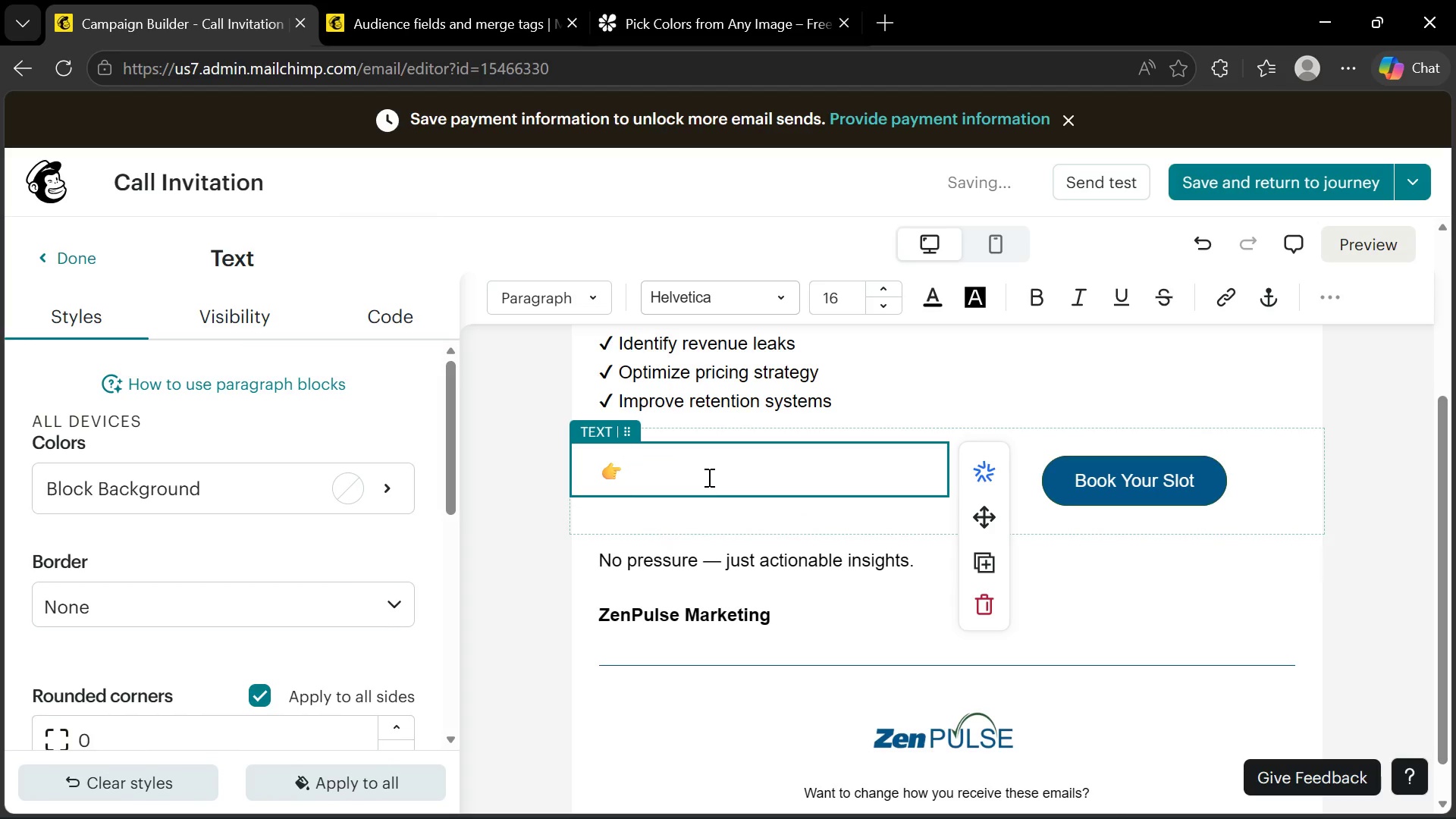 
key(Control+Z)
 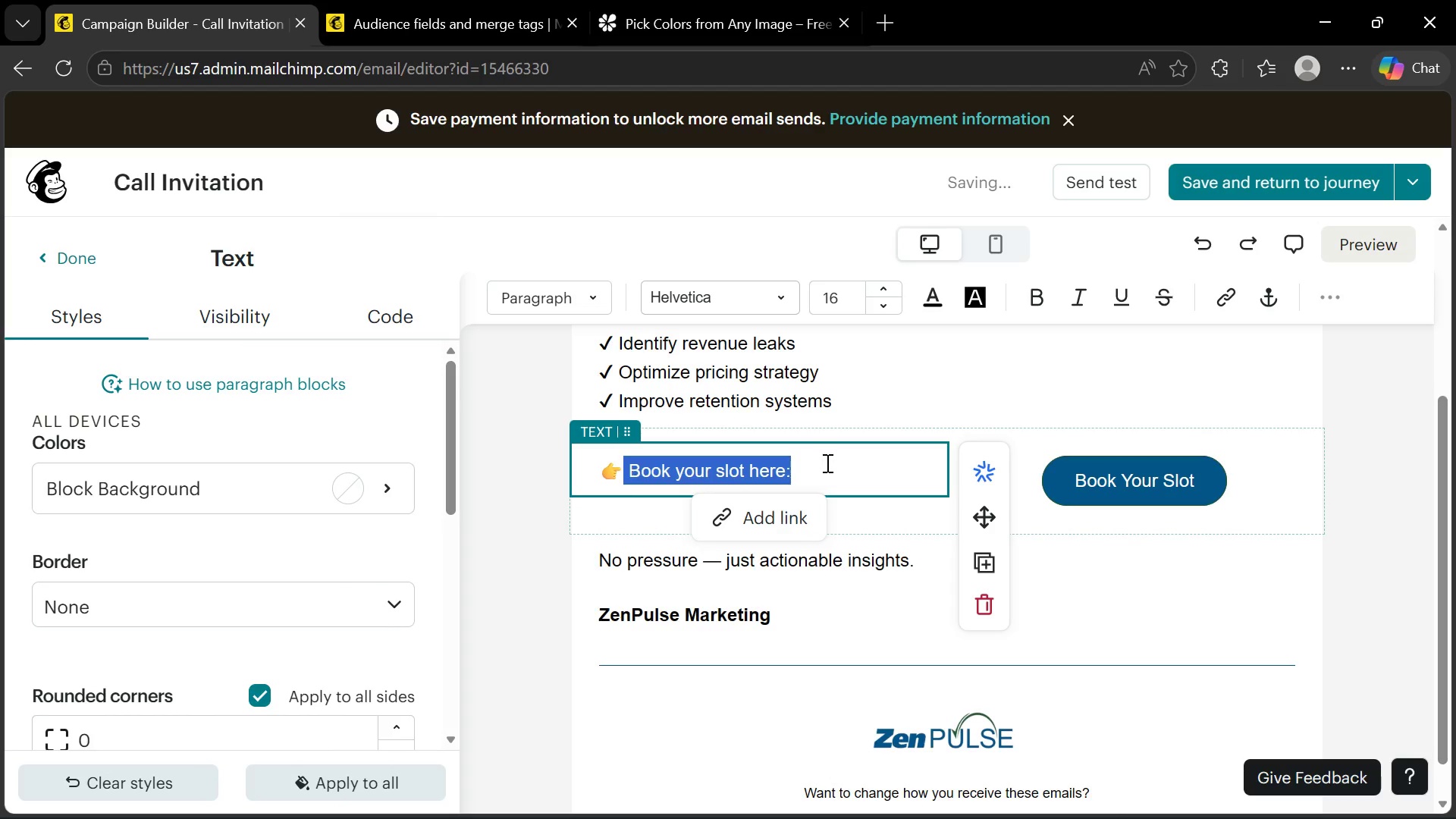 
left_click([825, 463])
 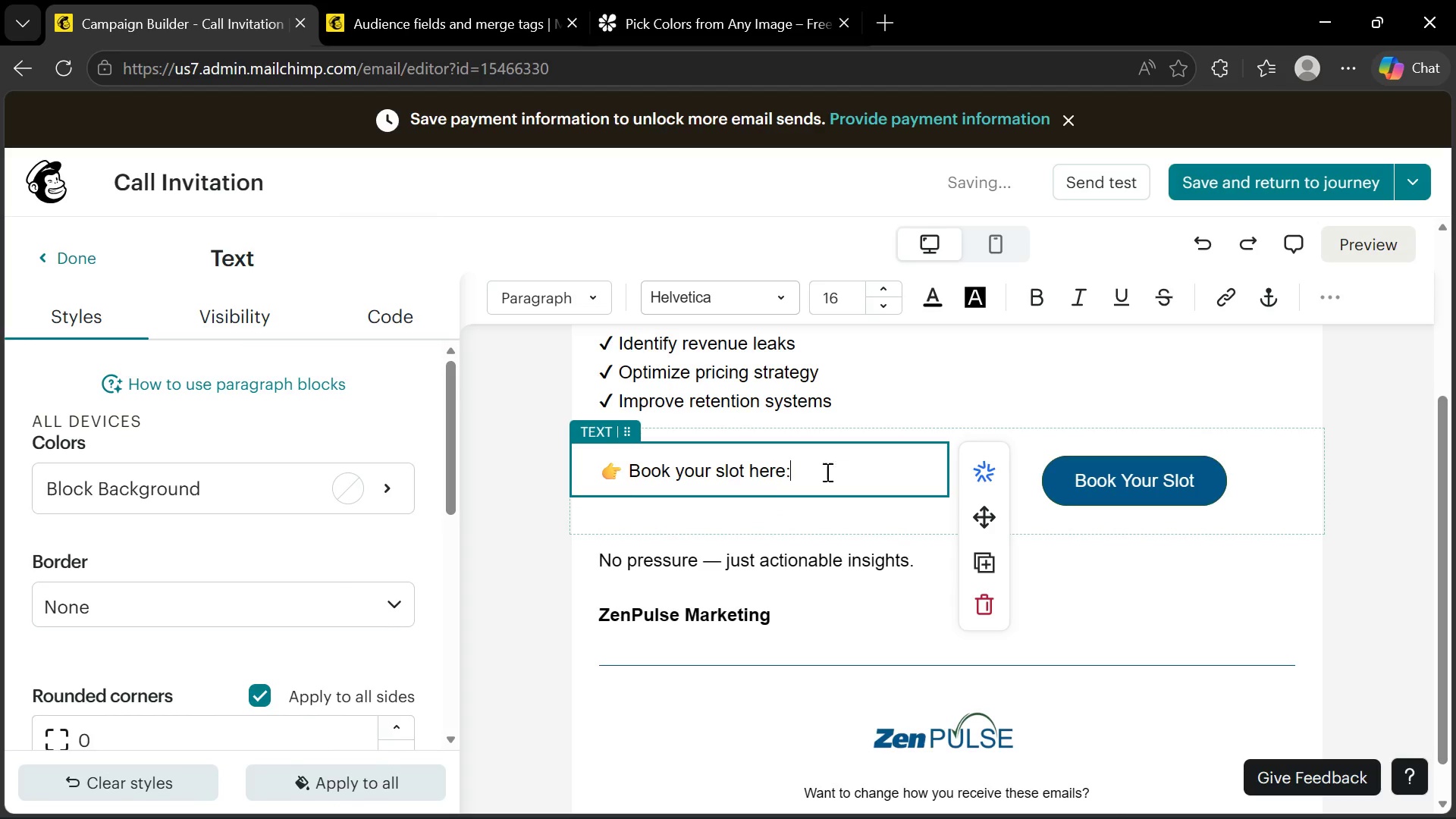 
left_click_drag(start_coordinate=[838, 472], to_coordinate=[592, 466])
 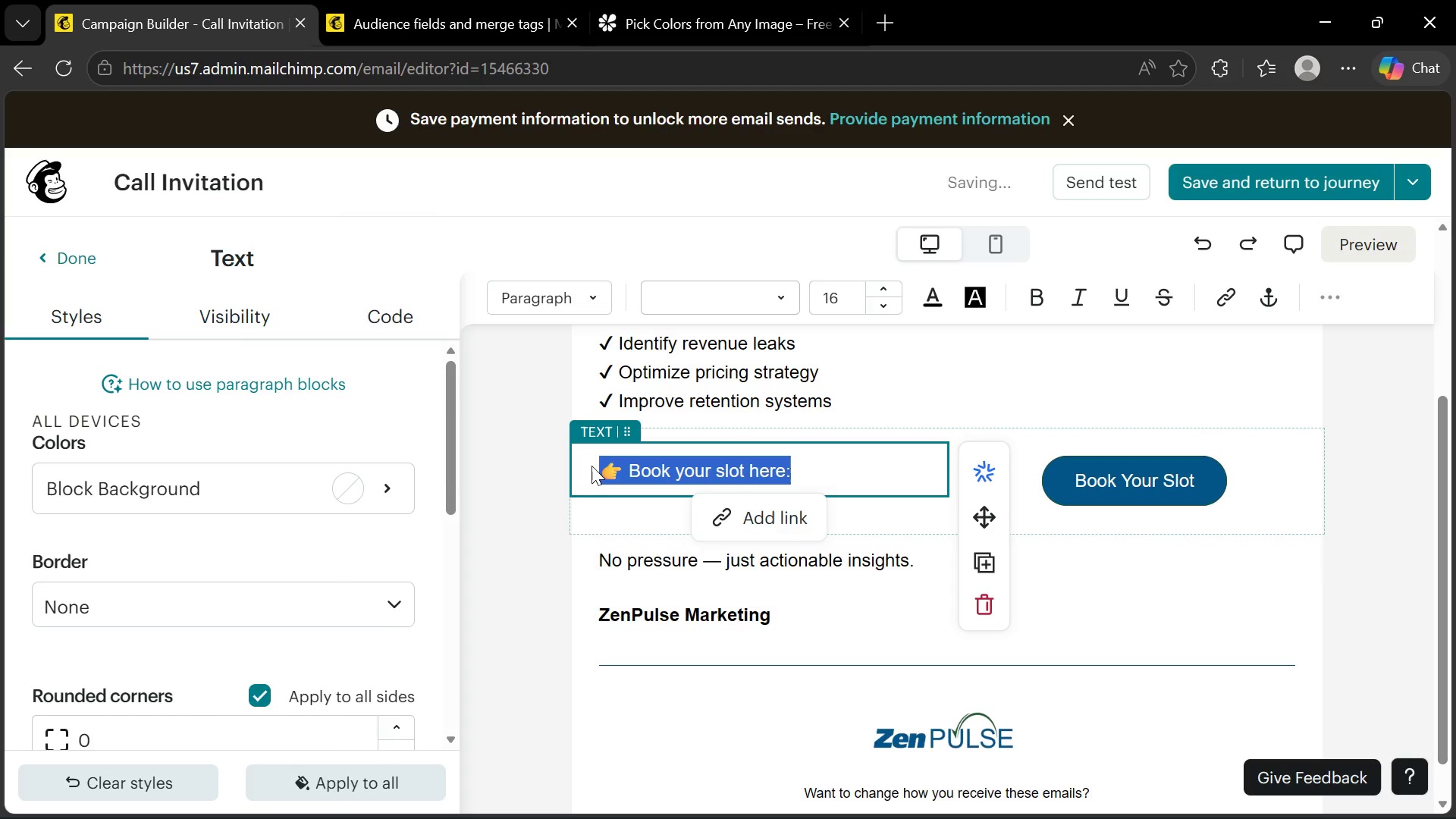 
key(Control+X)
 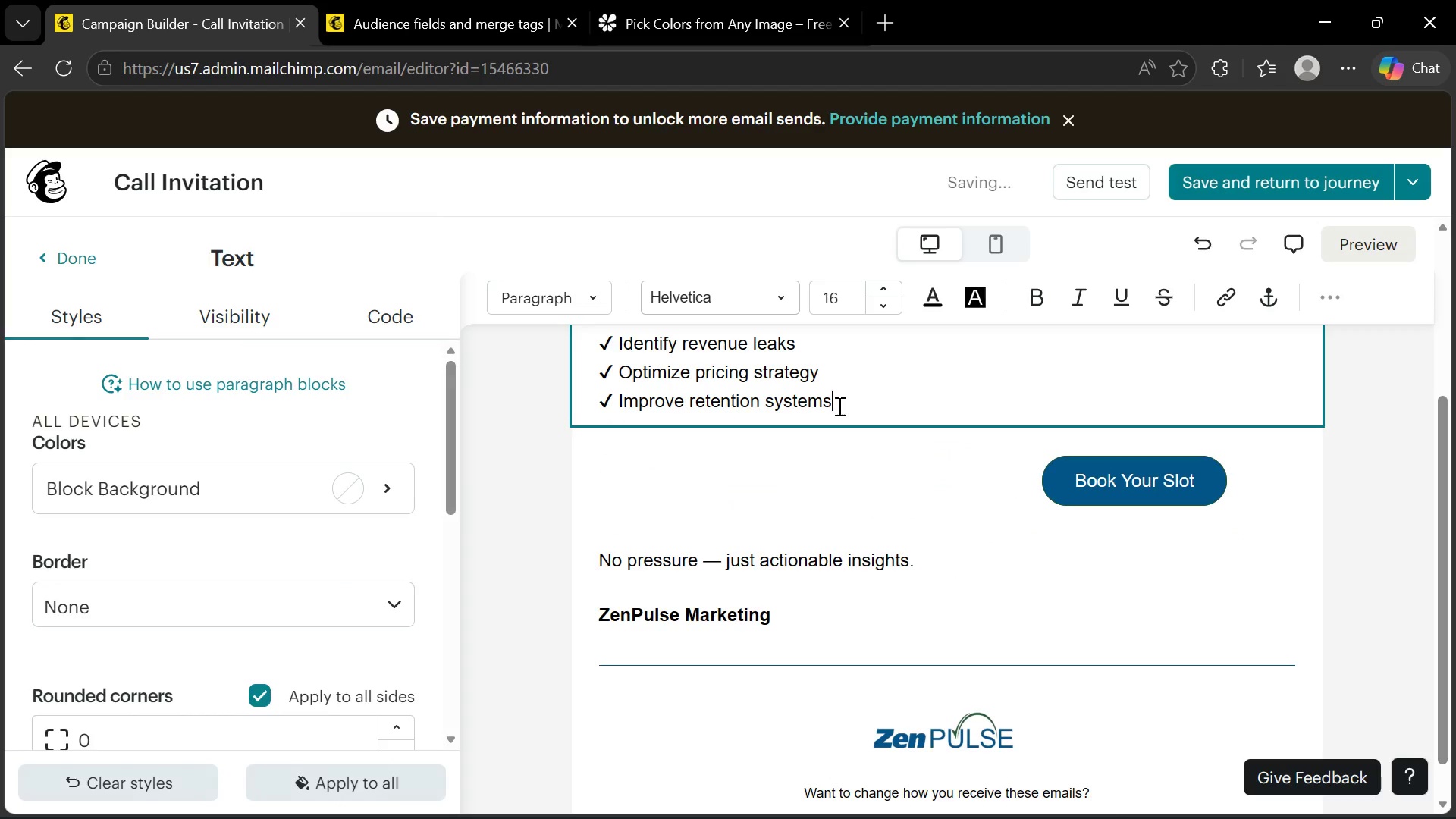 
key(Enter)
 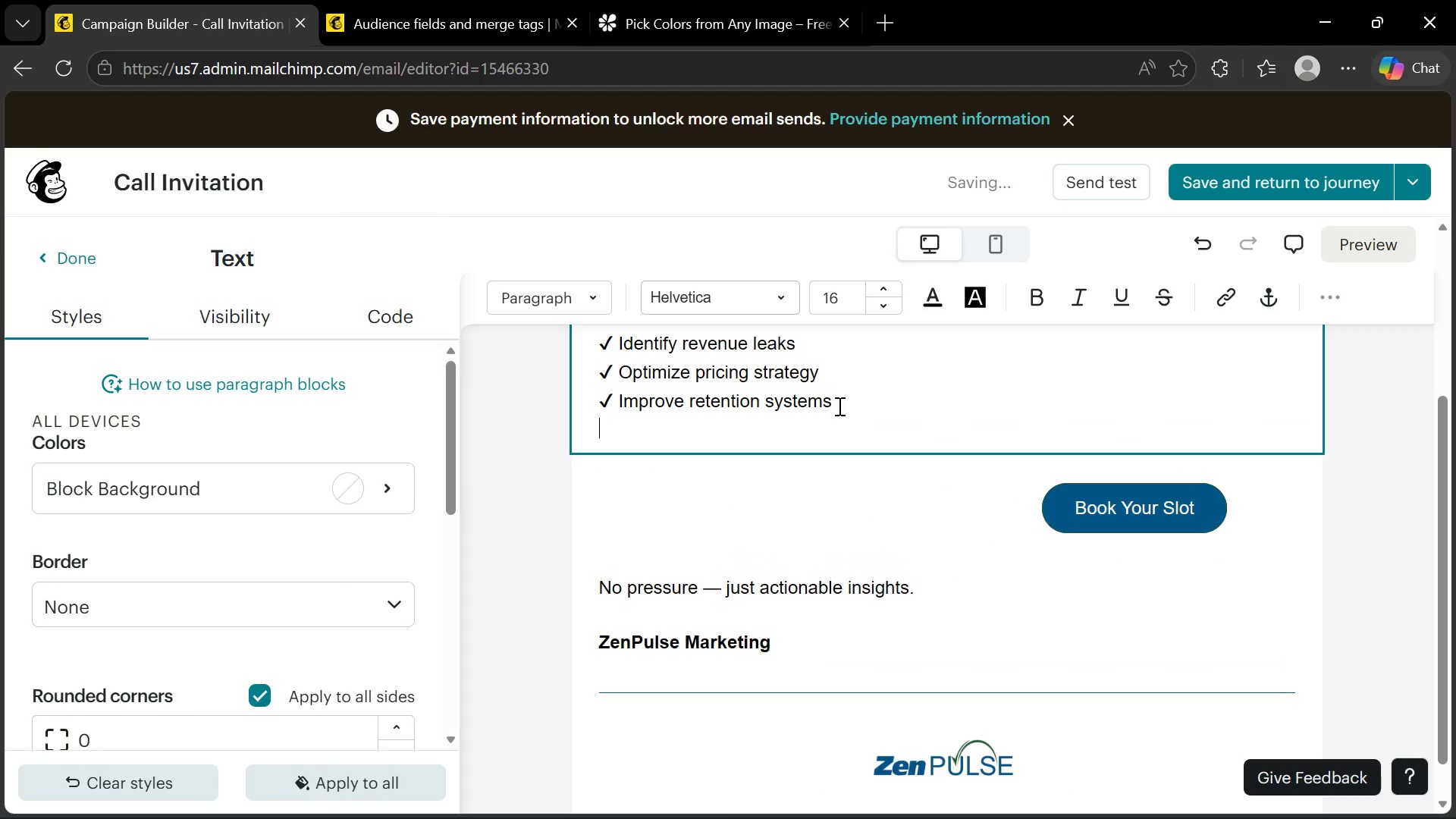 
key(Enter)
 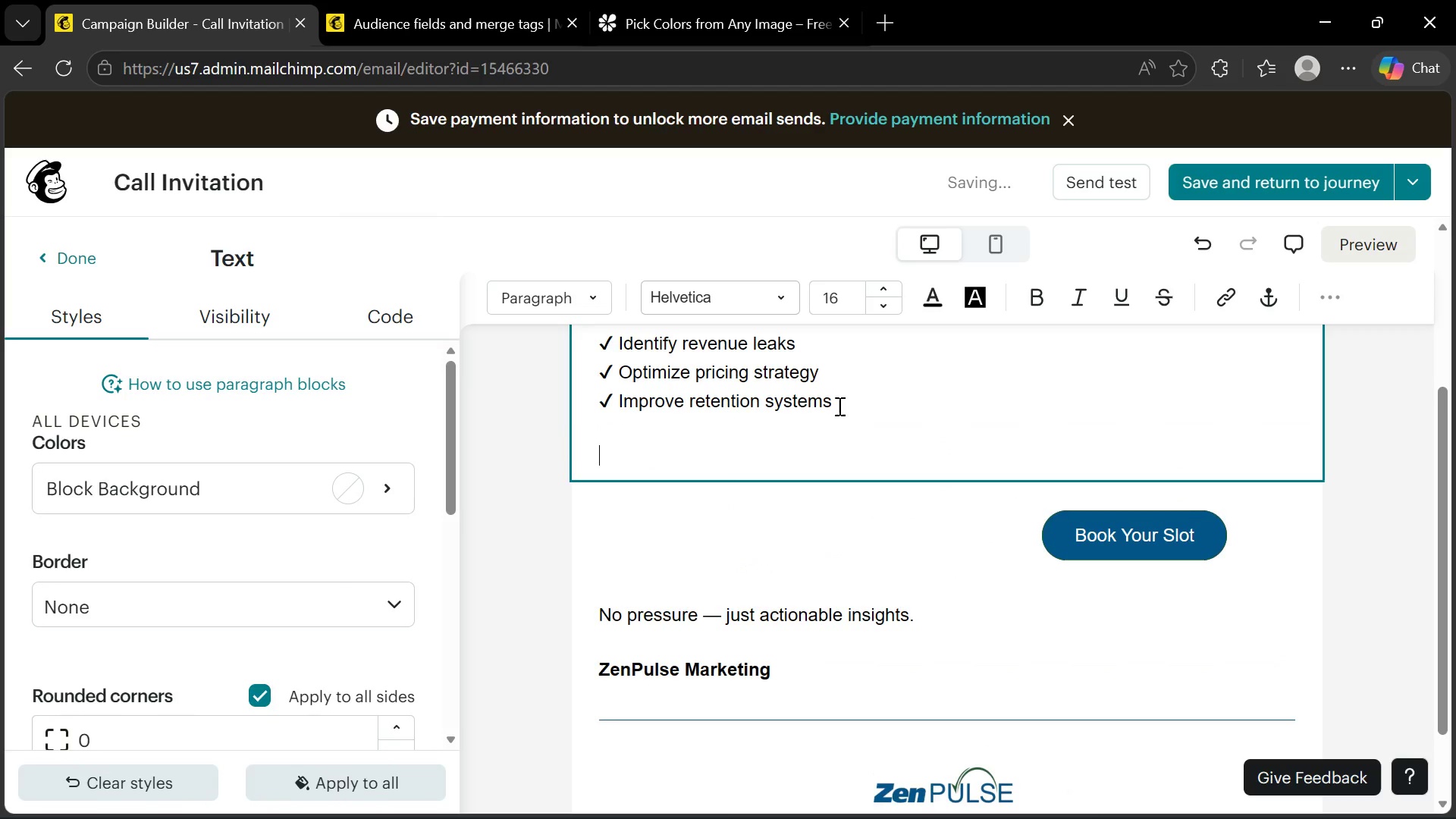 
key(Control+V)
 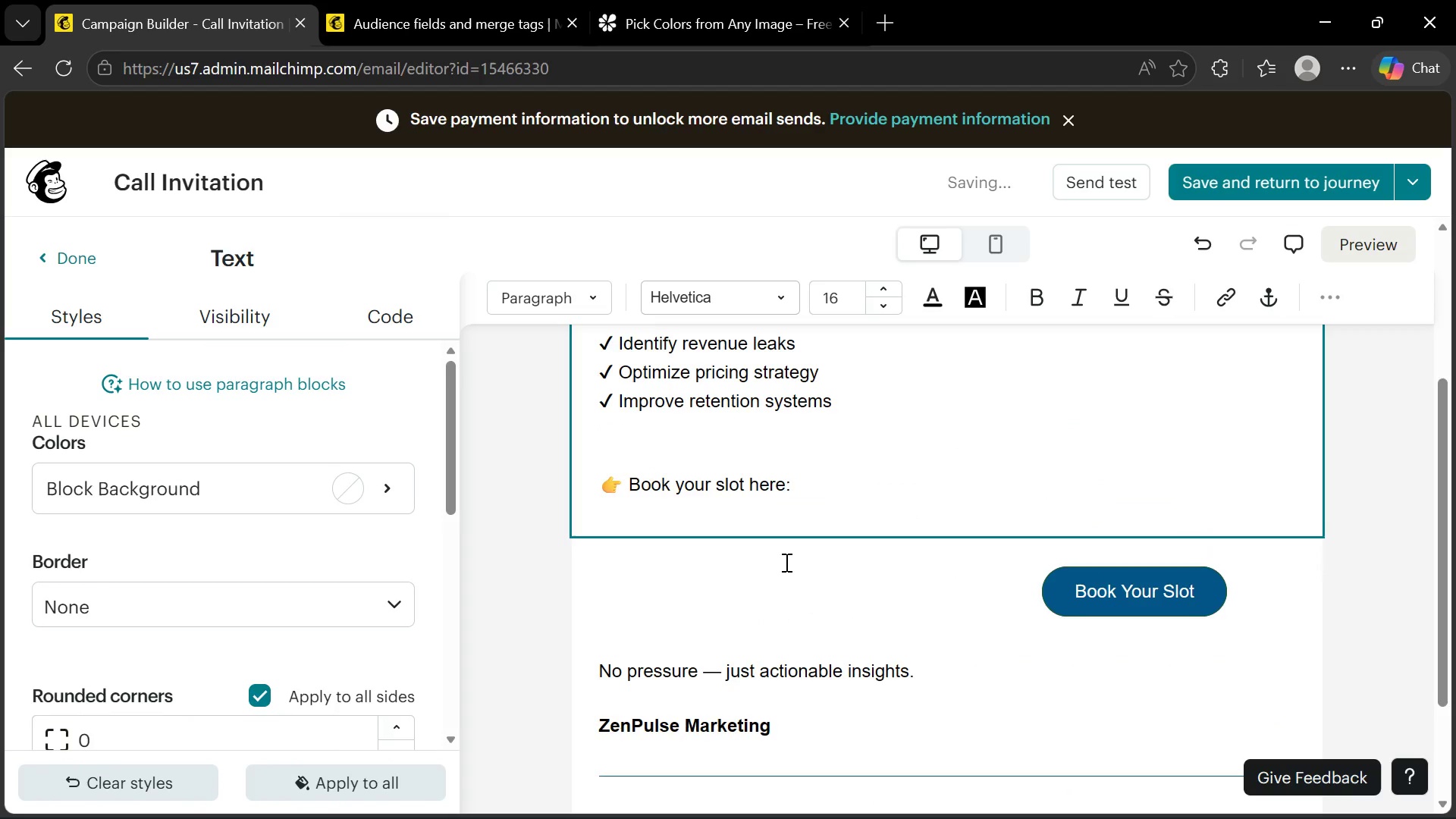 
left_click([758, 582])
 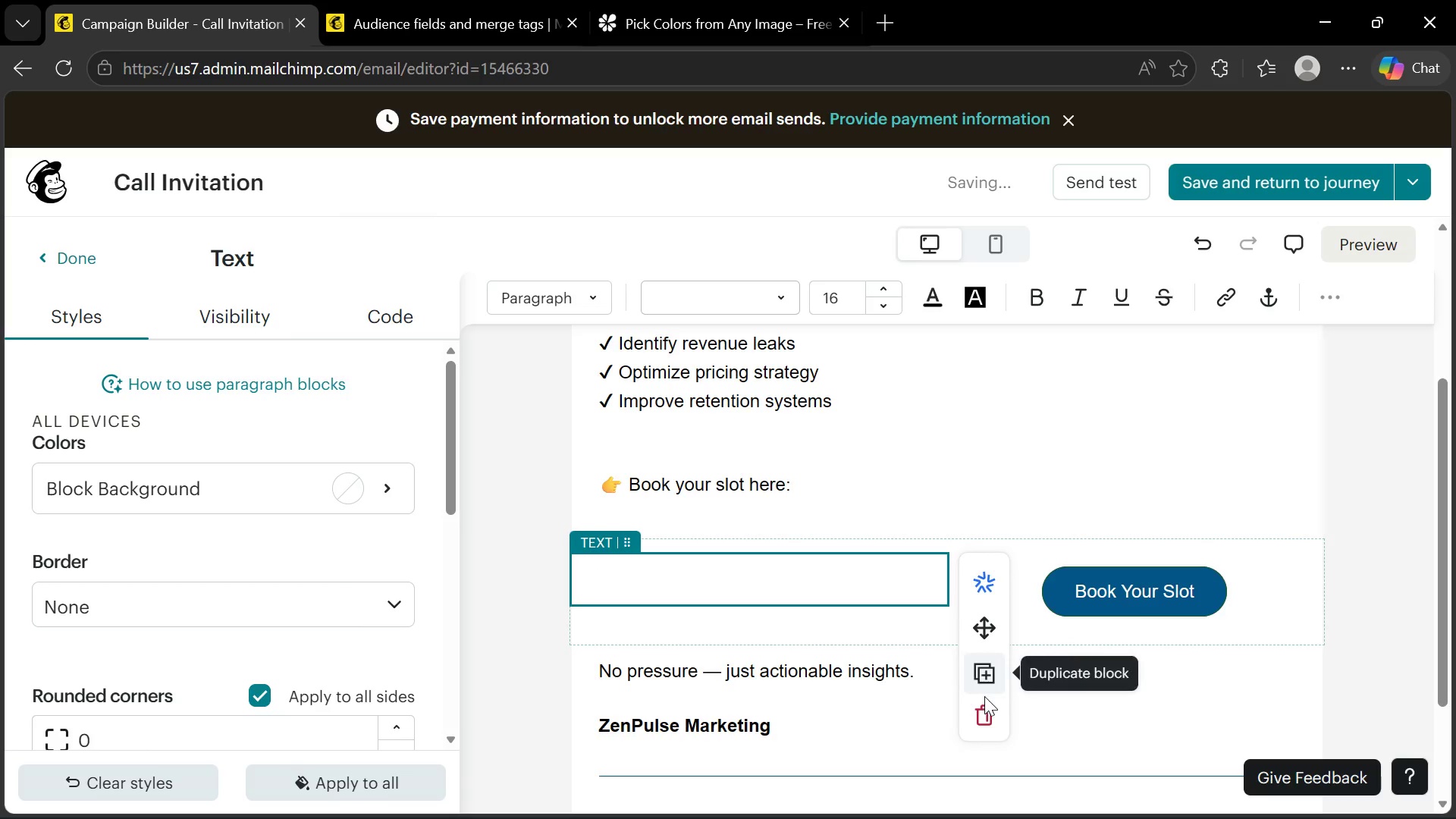 
left_click([987, 702])
 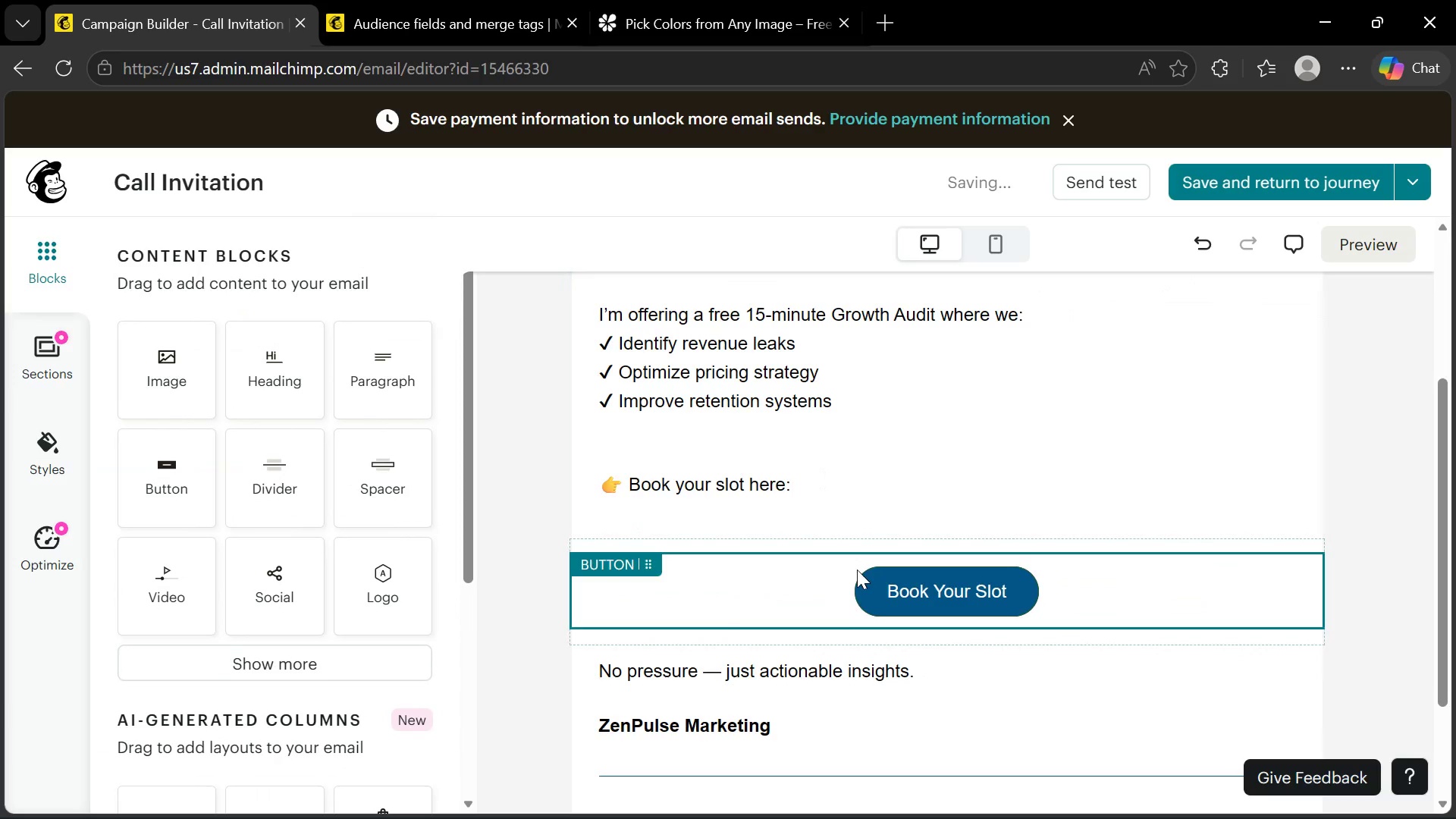 
left_click([835, 592])
 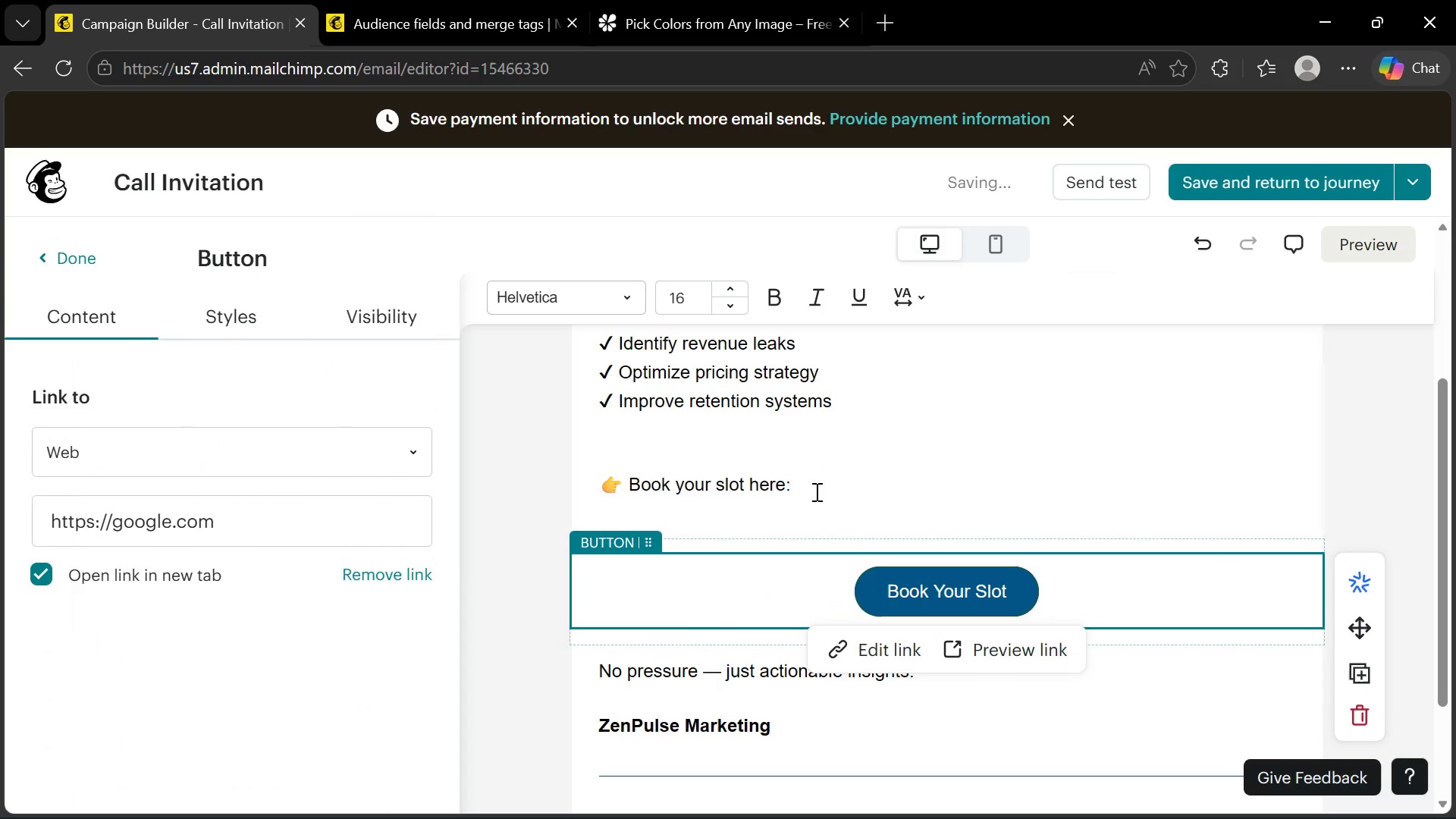 
left_click_drag(start_coordinate=[821, 480], to_coordinate=[588, 485])
 